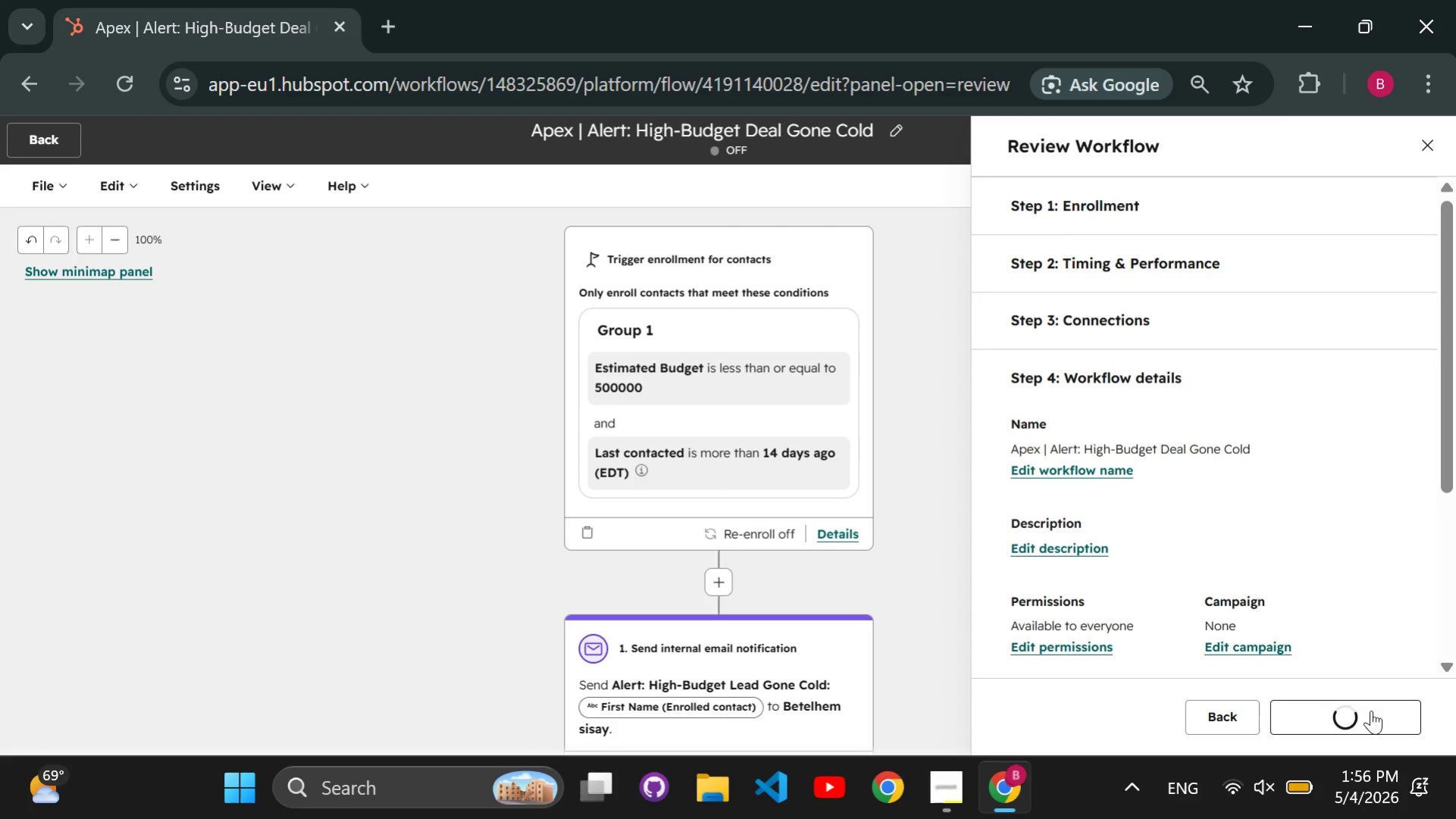 
left_click([49, 128])
 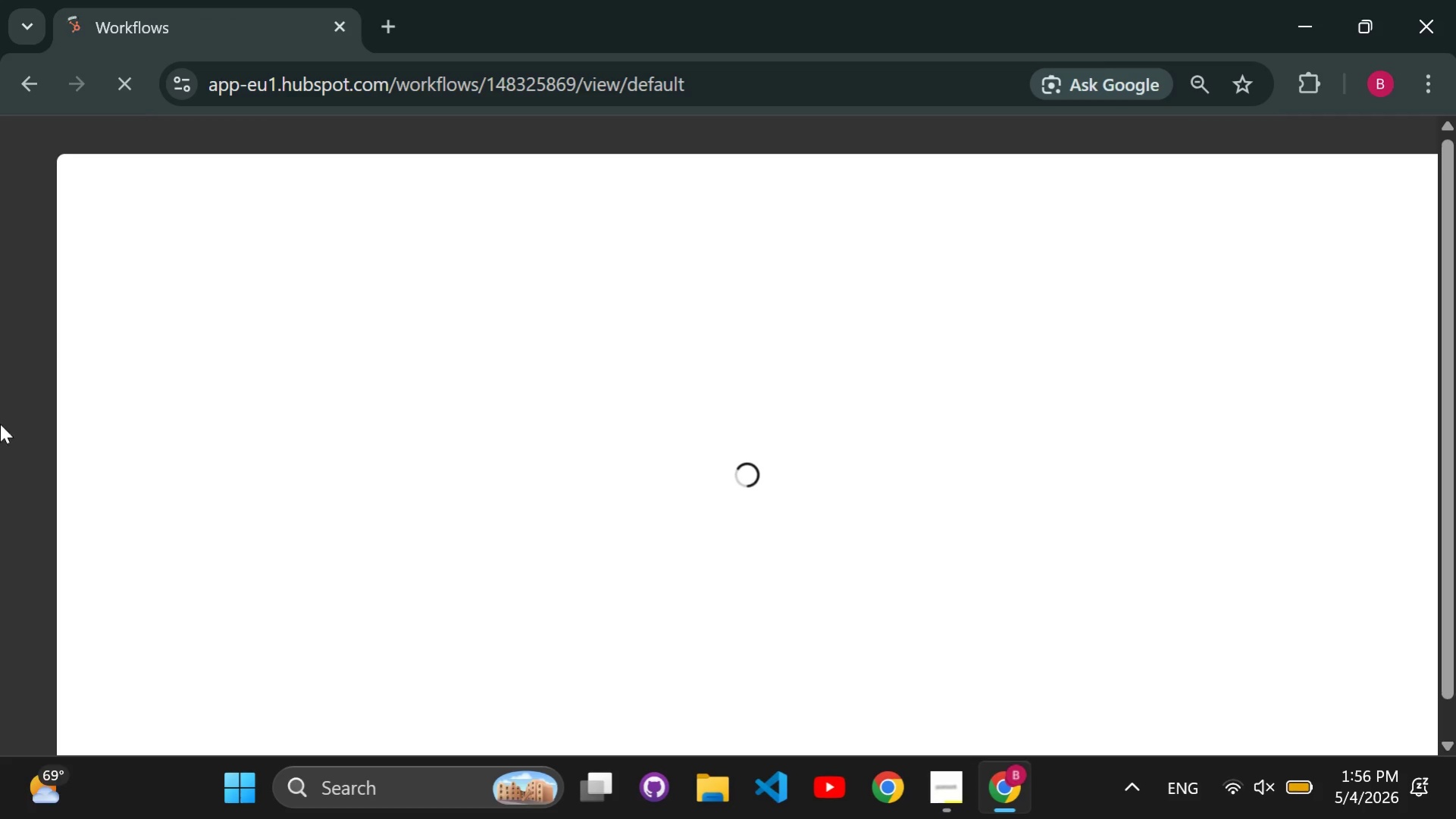 
double_click([49, 128])
 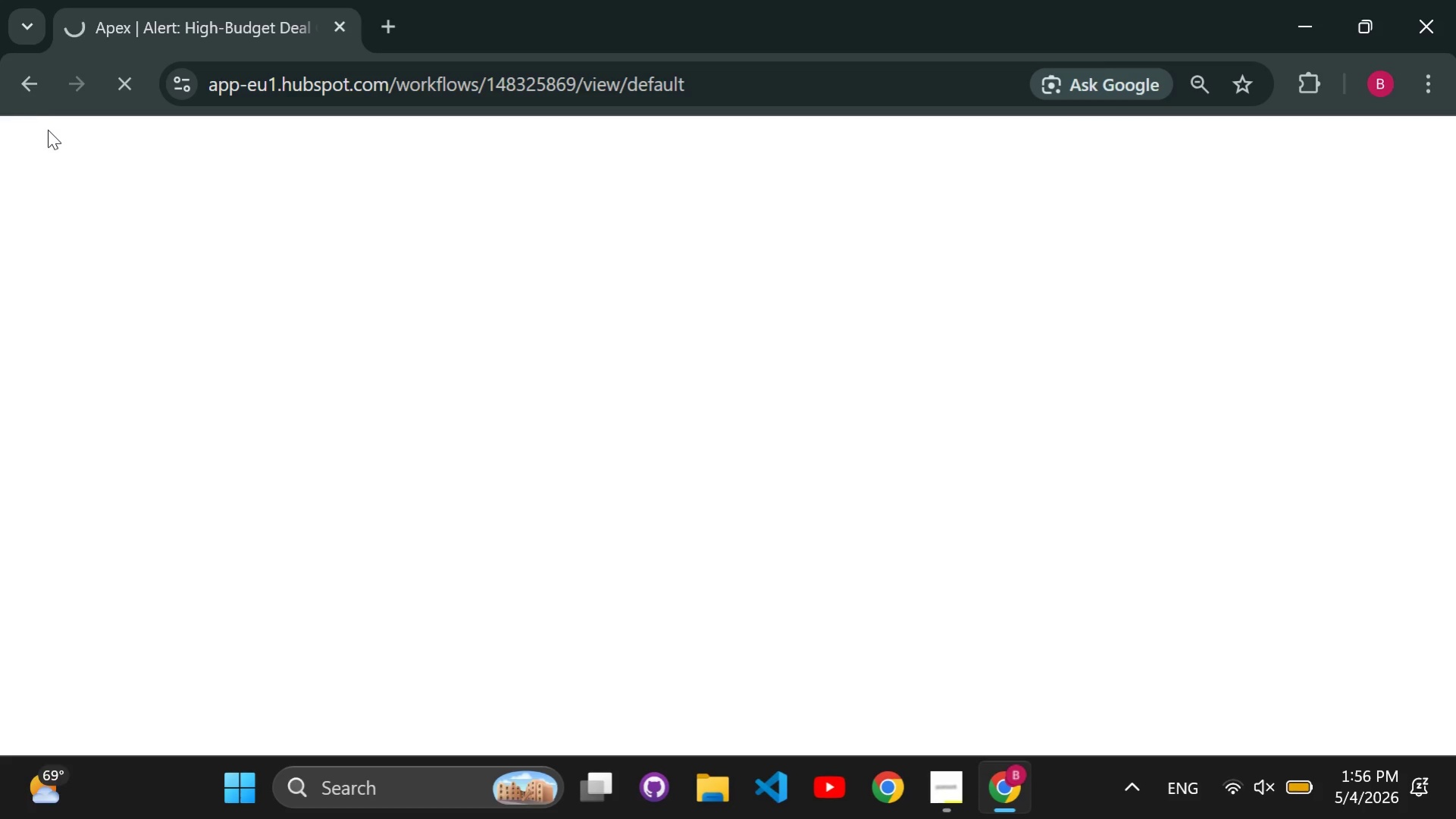 
mouse_move([62, 605])
 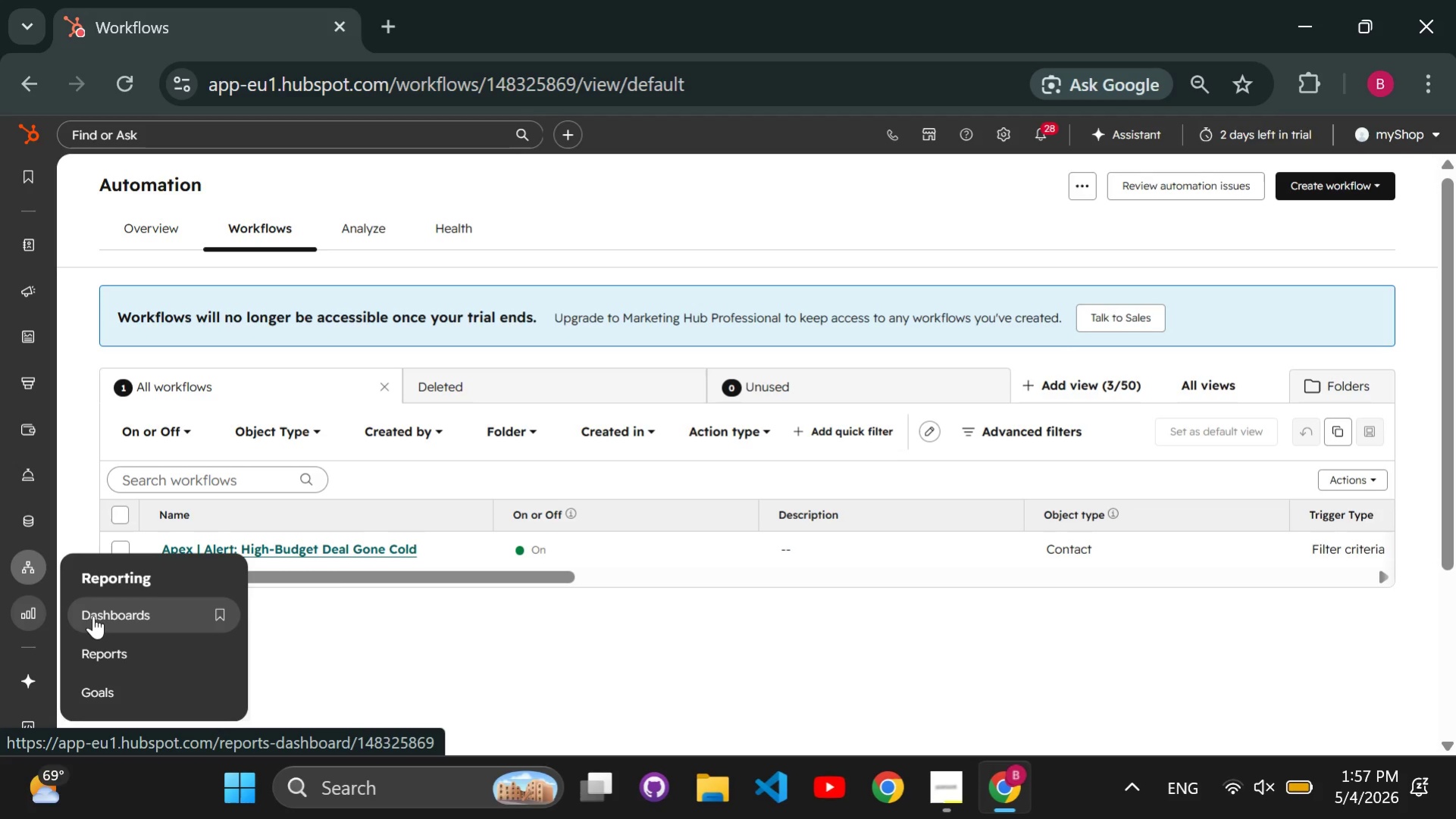 
left_click([93, 615])
 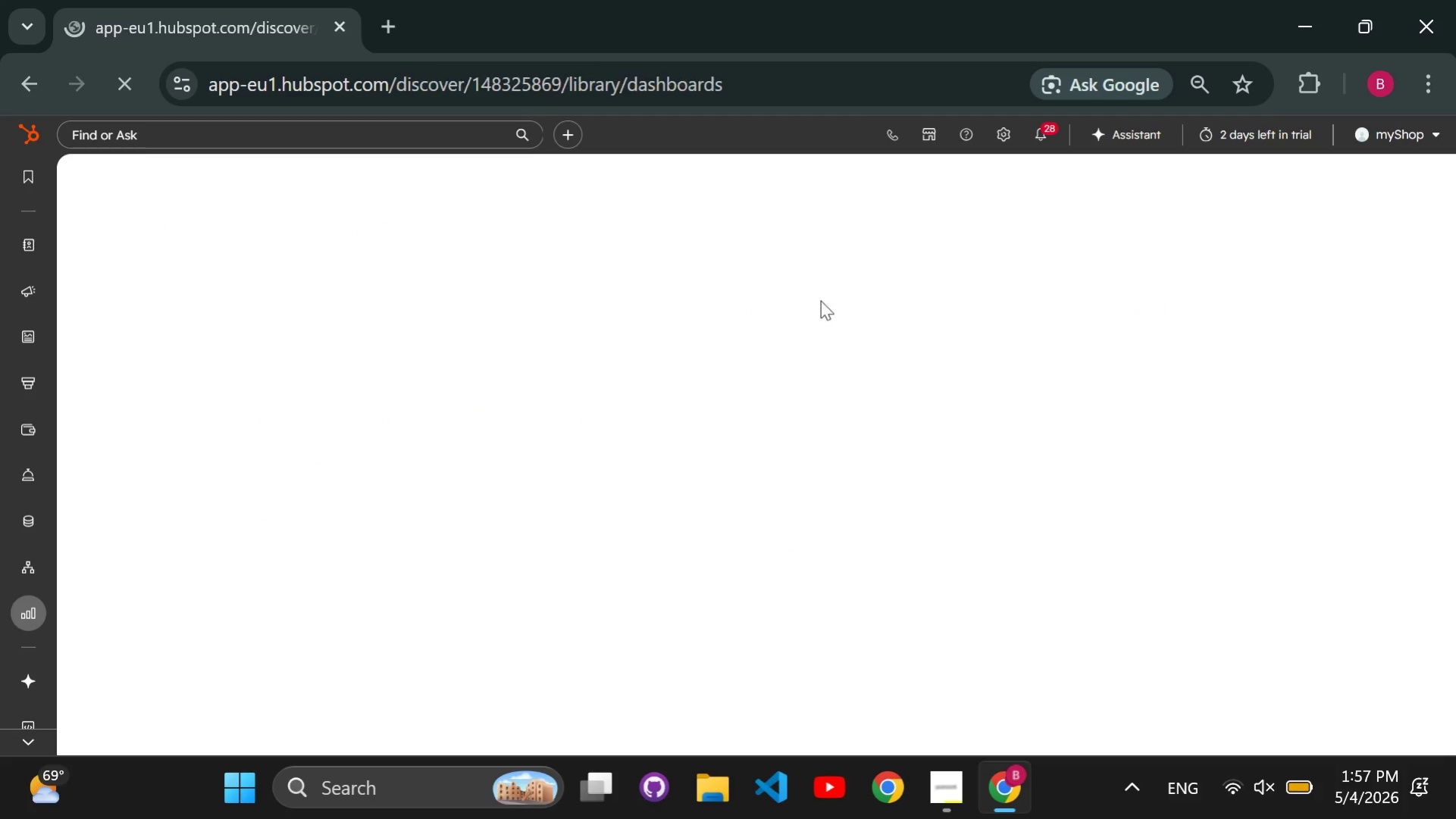 
wait(9.39)
 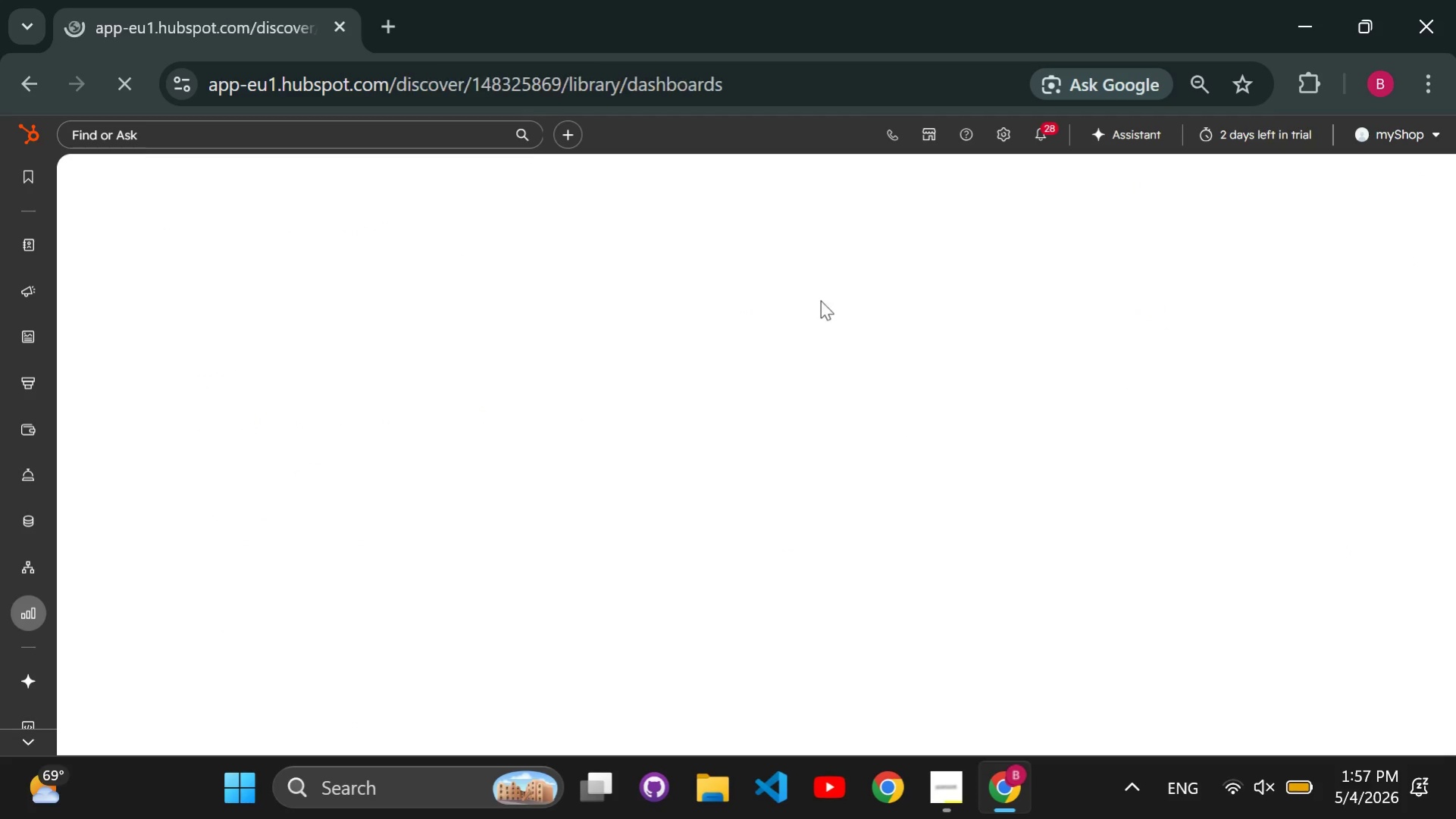 
double_click([735, 234])
 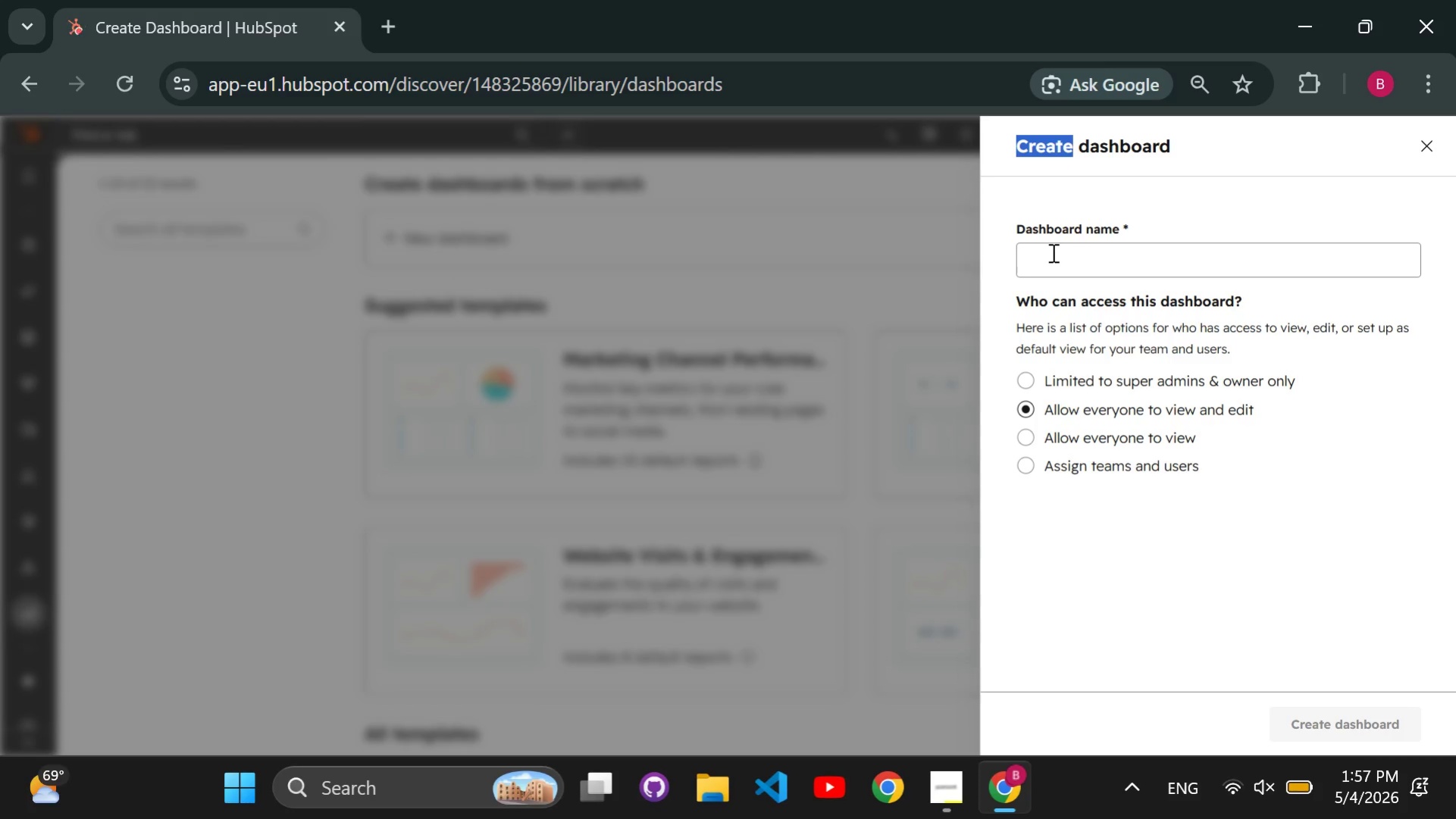 
left_click([1051, 252])
 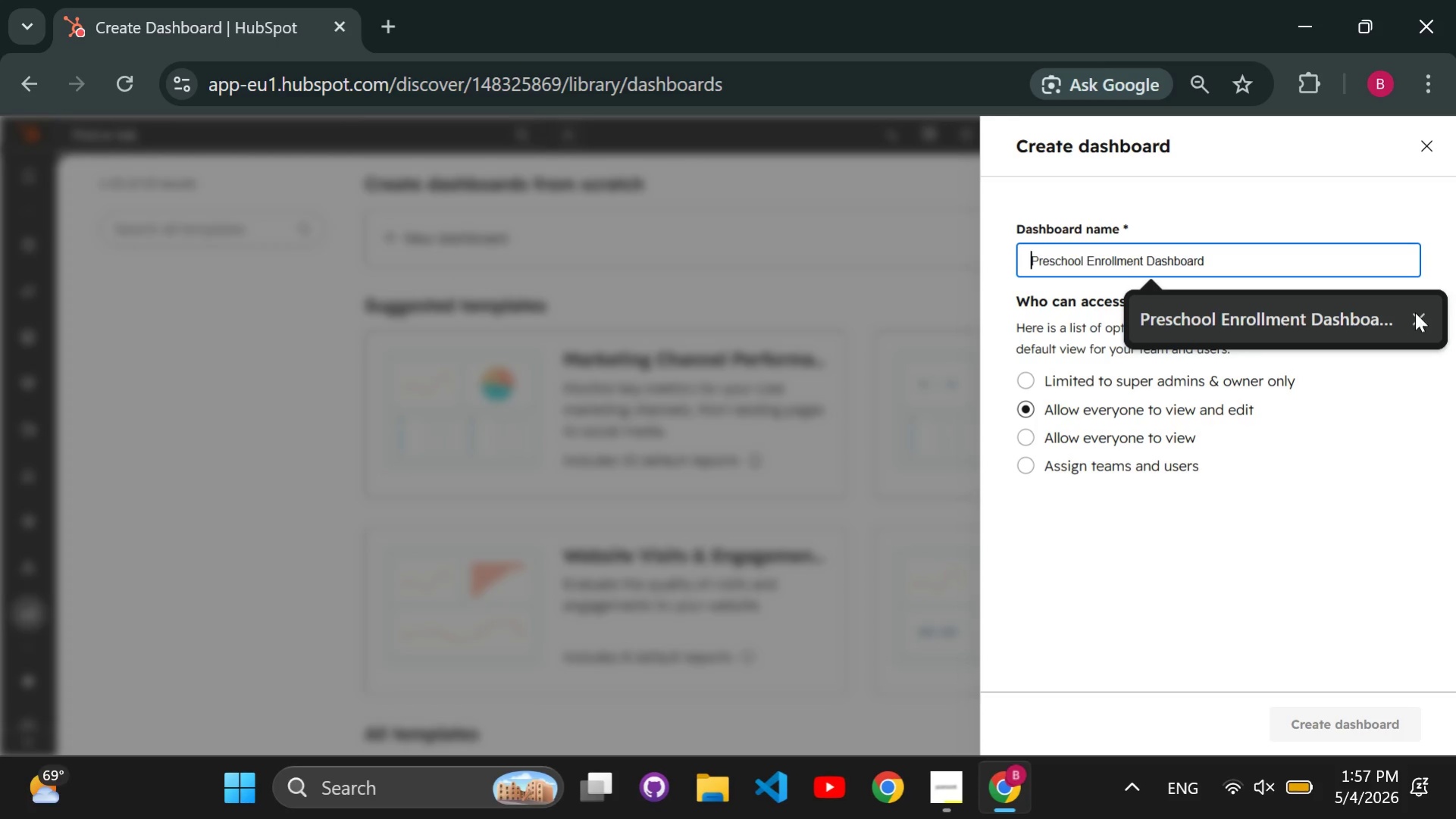 
left_click([1416, 312])
 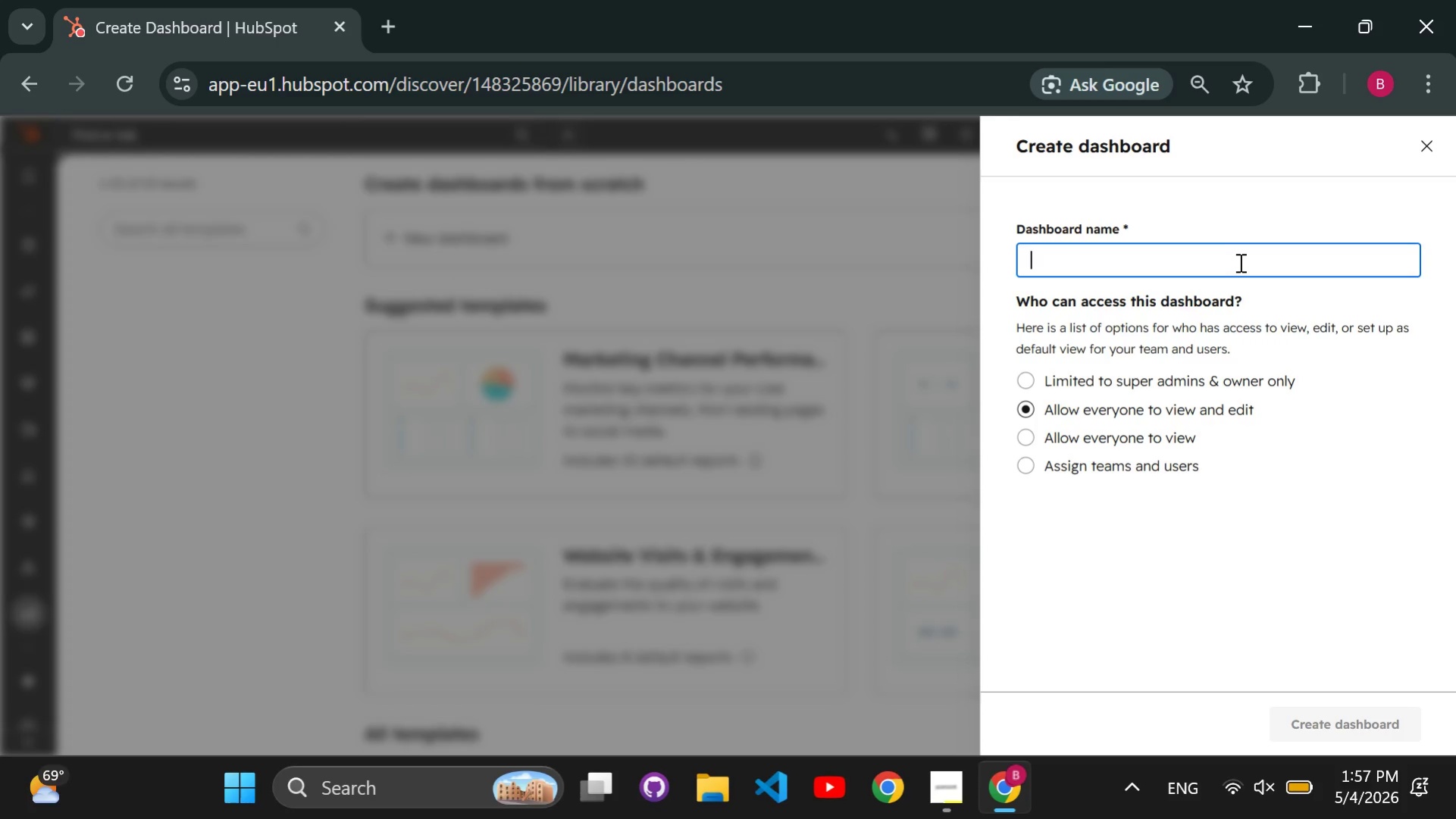 
left_click([1238, 262])
 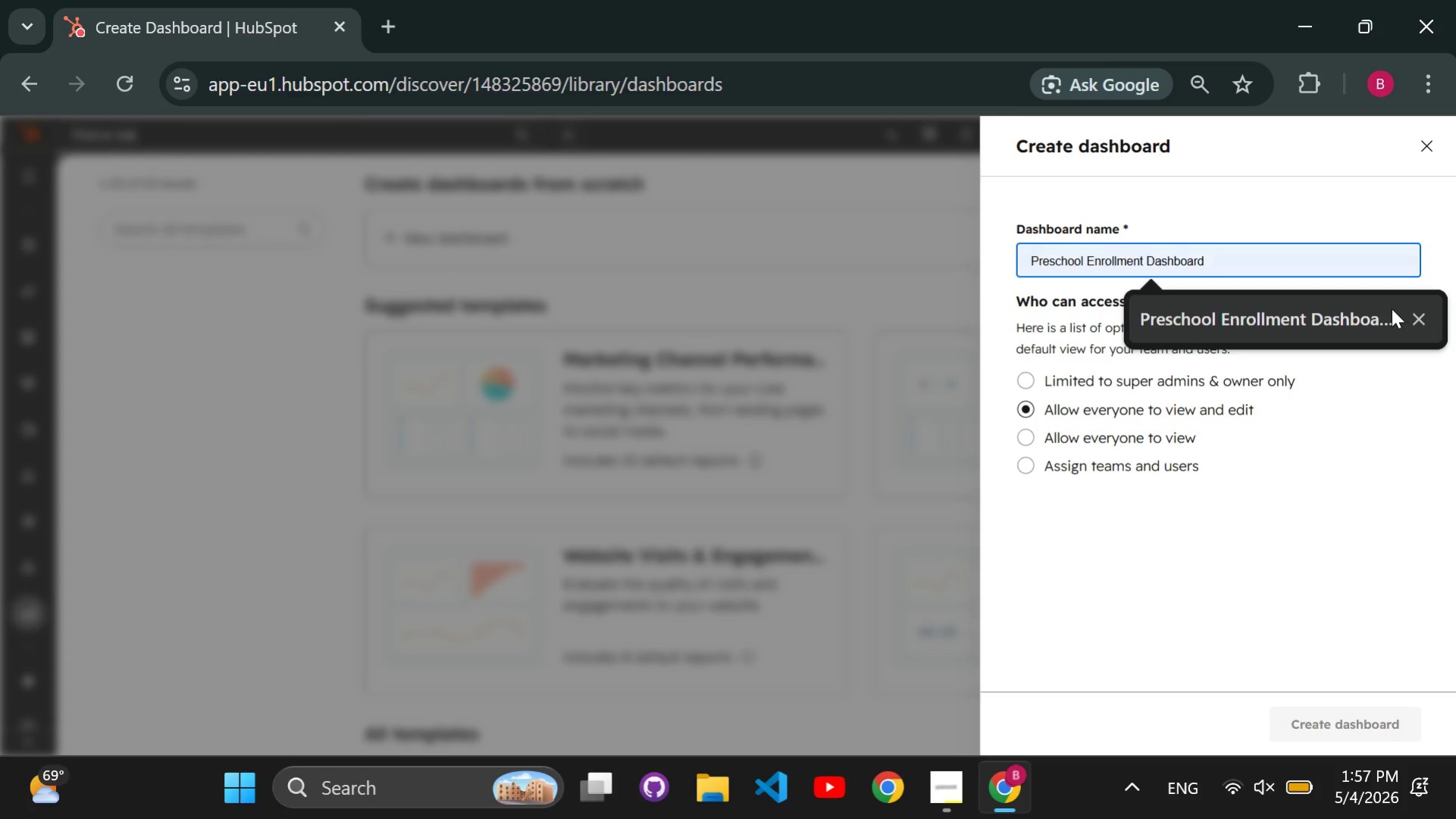 
left_click([1417, 314])
 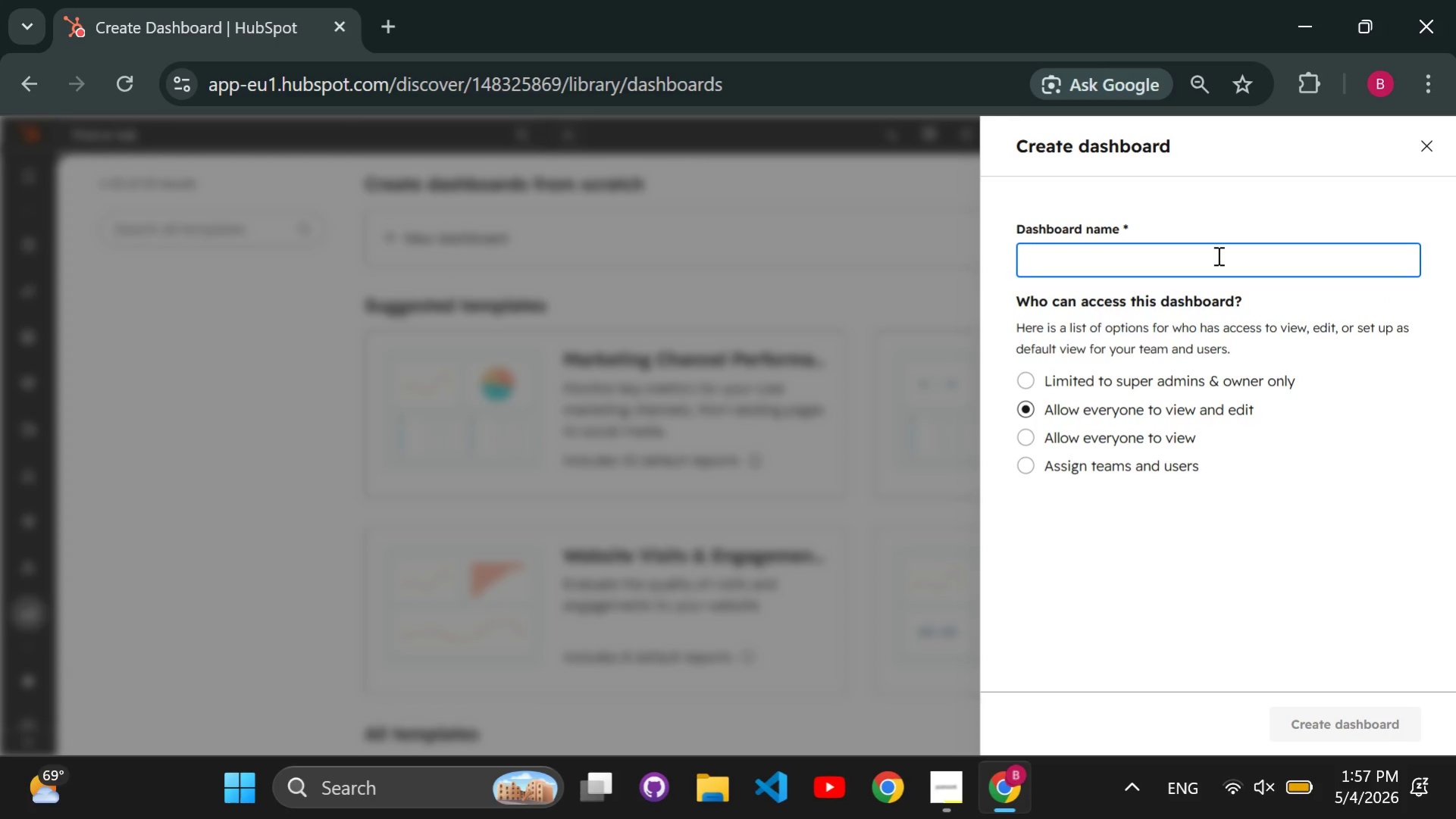 
left_click([1216, 255])
 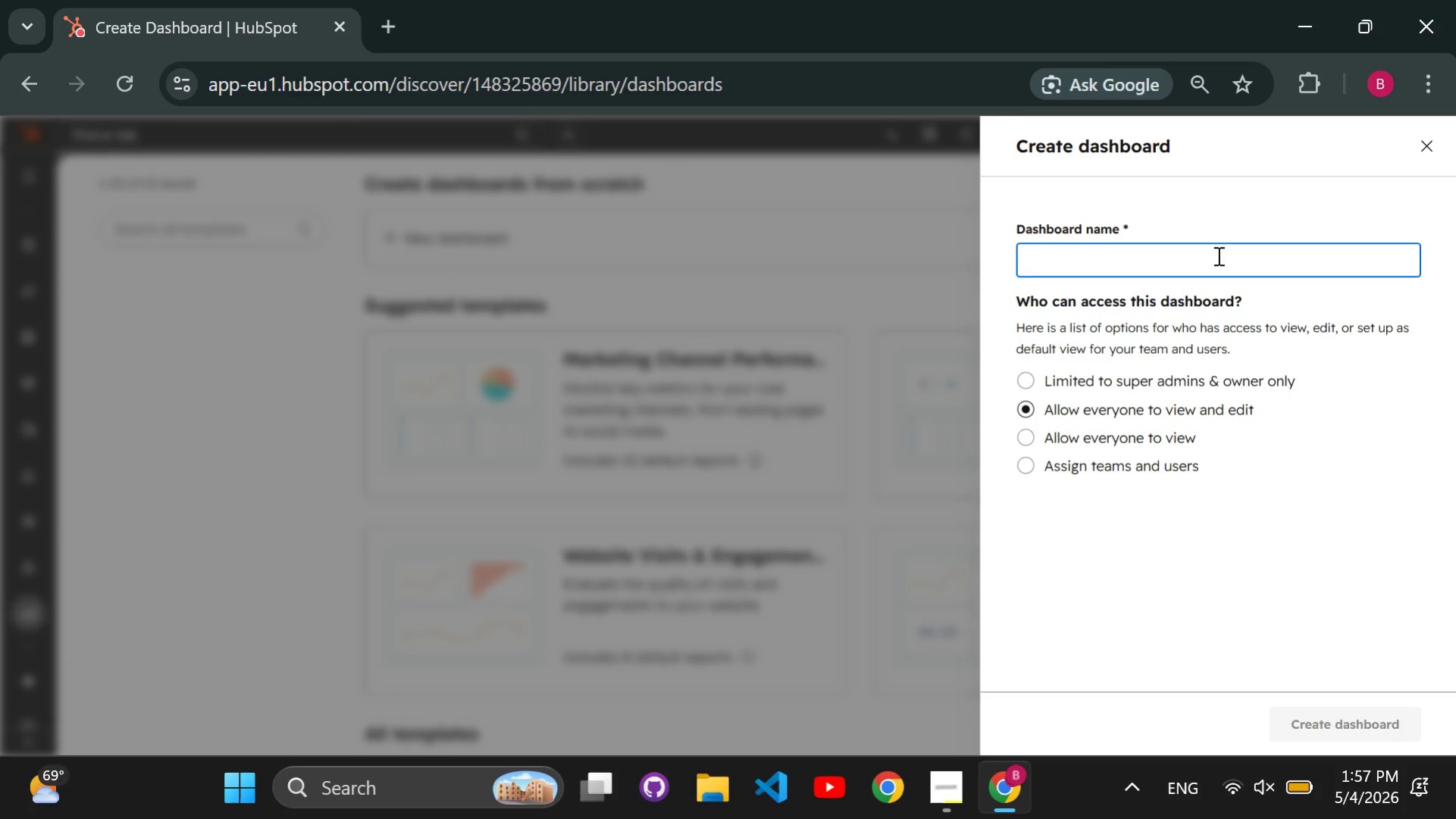 
type(Apex| Pre-Construction Sales Dashboard)
 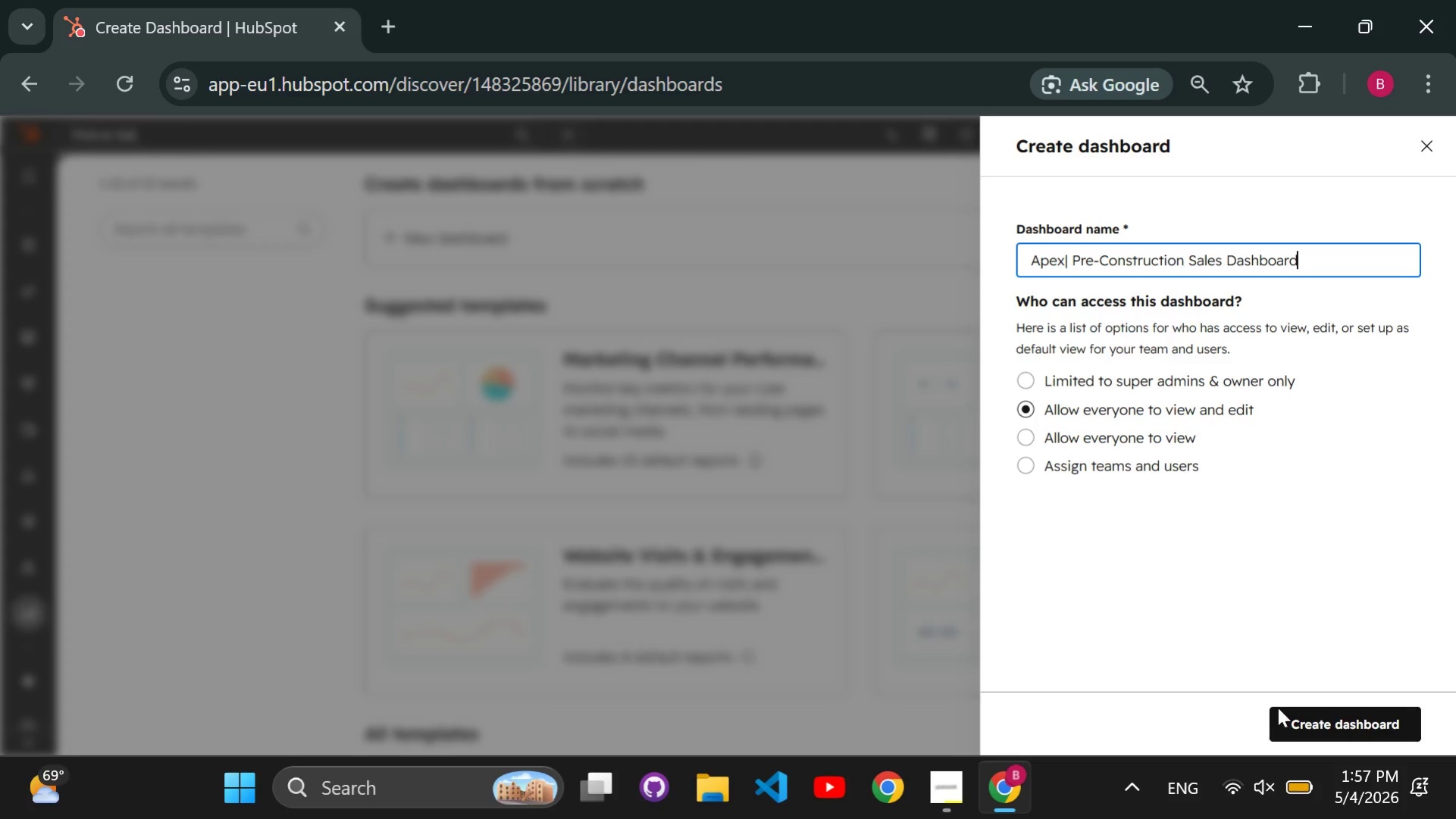 
left_click([1302, 727])
 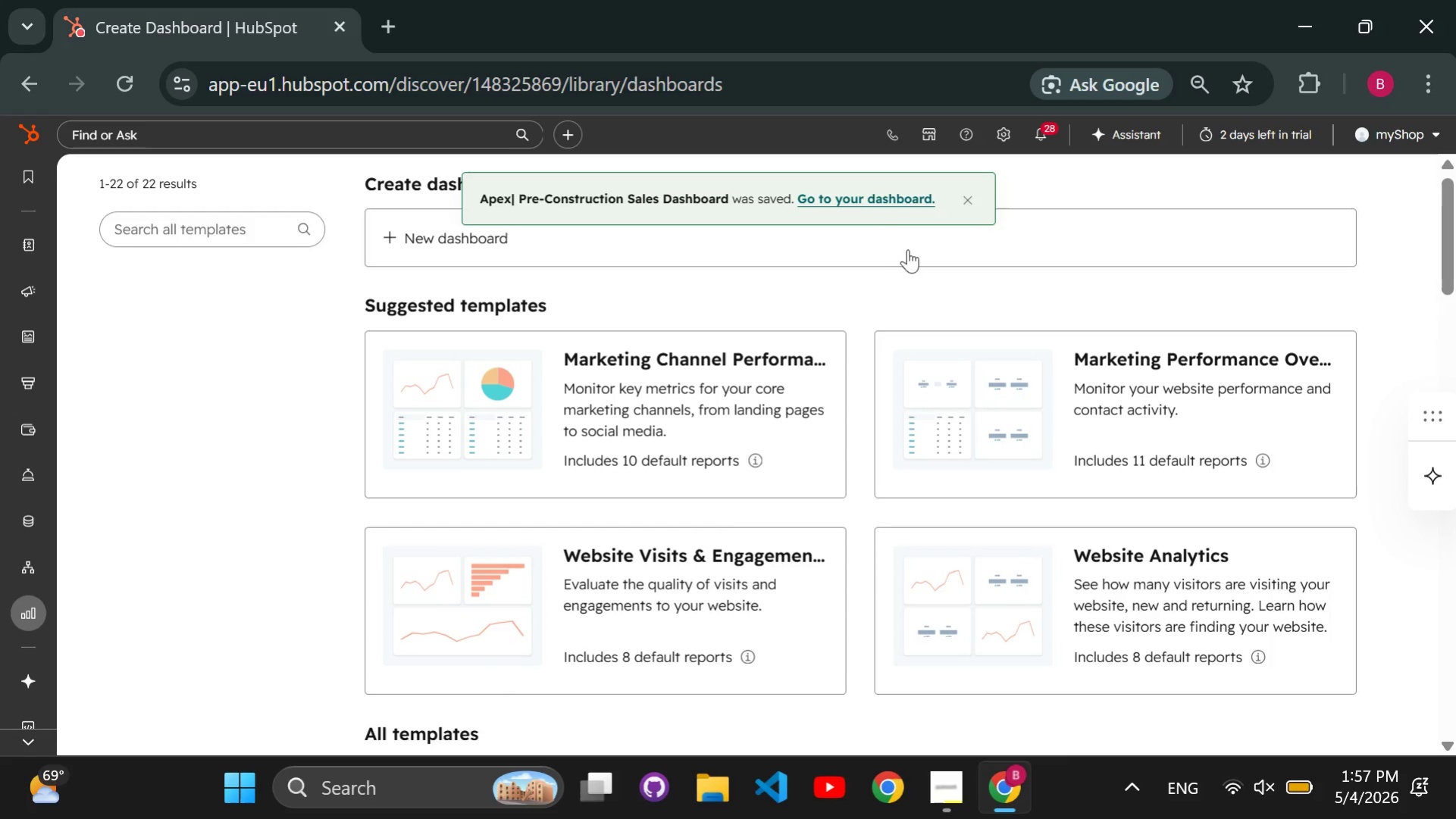 
left_click([852, 200])
 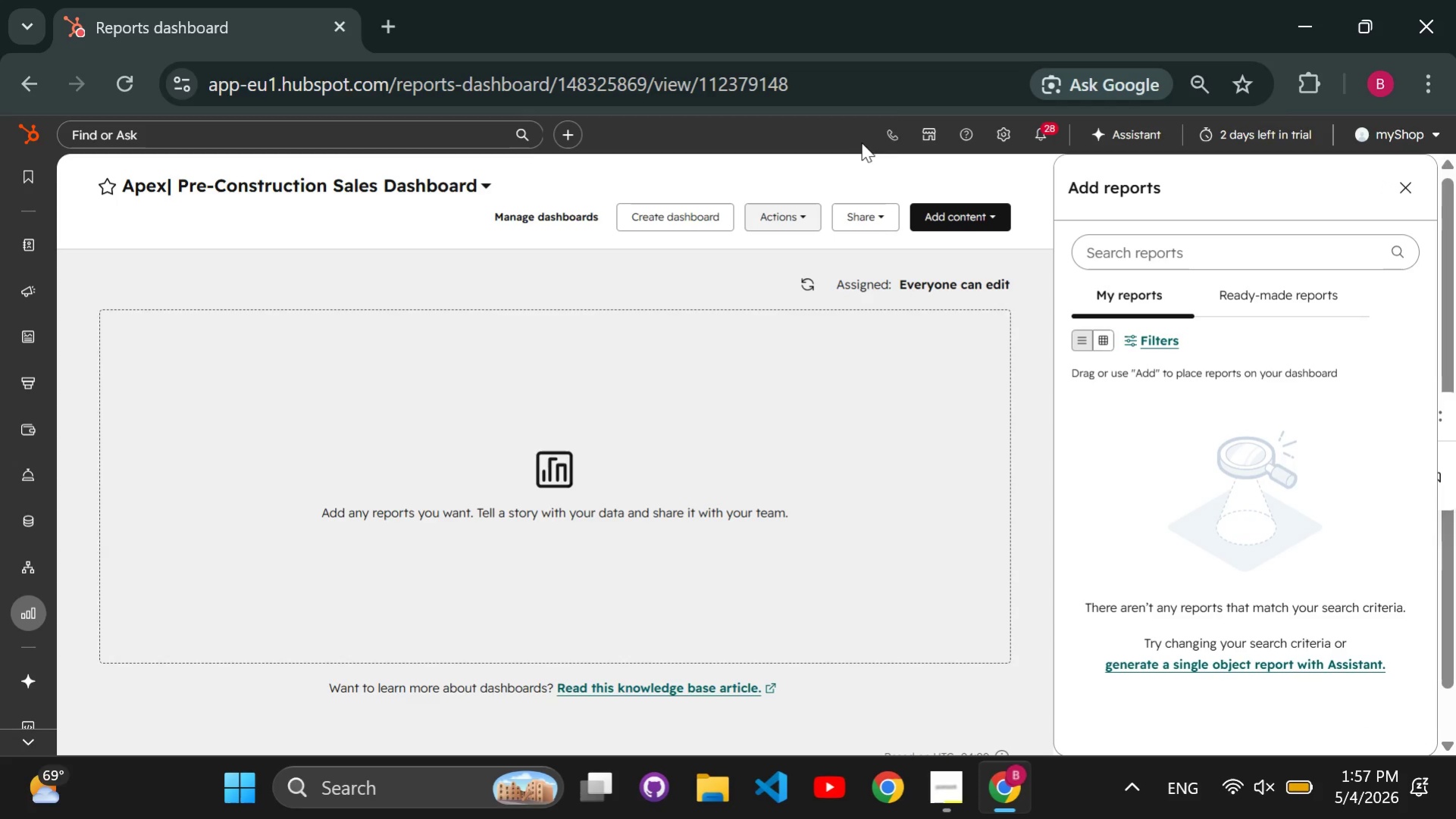 
wait(6.16)
 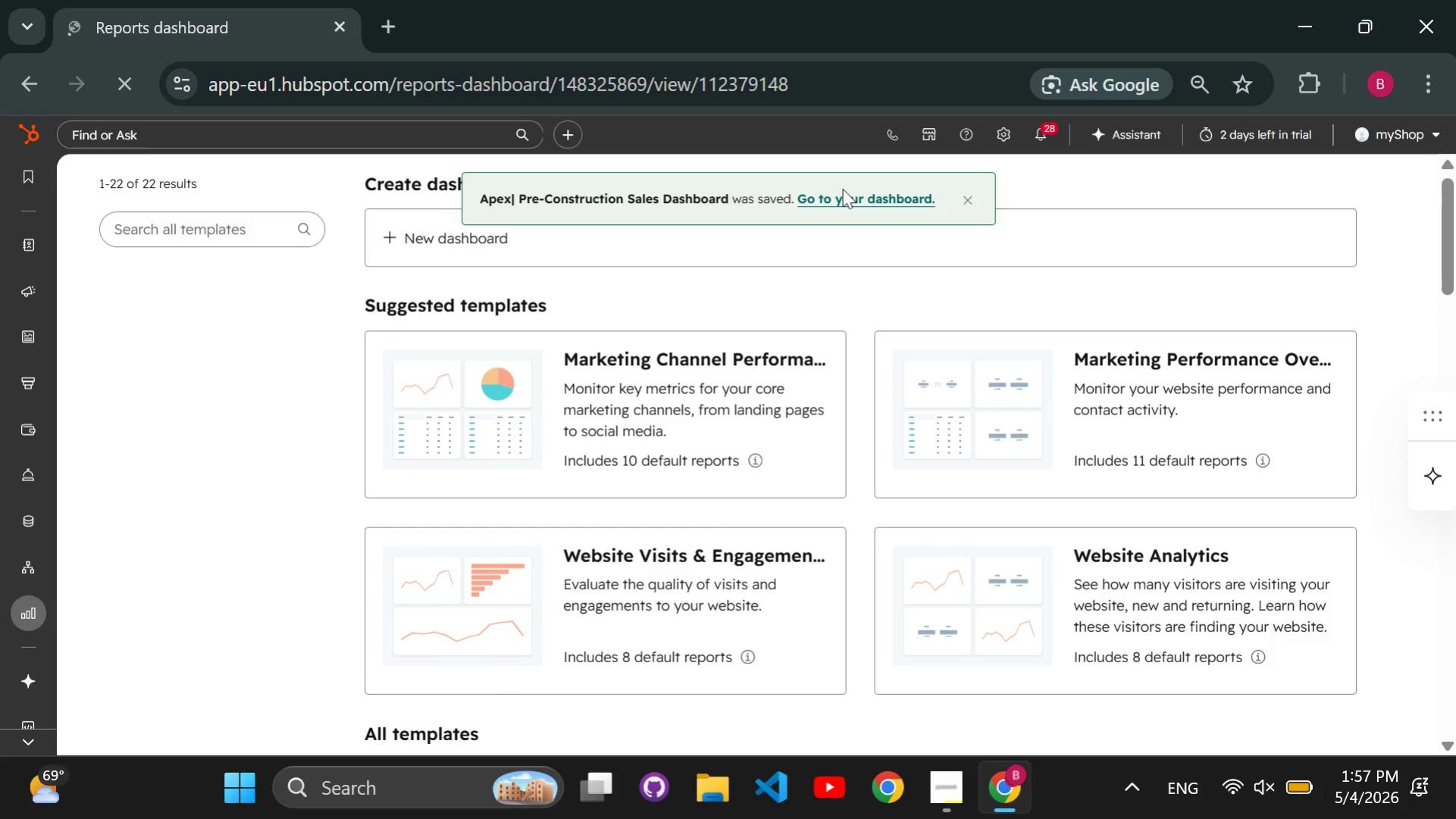 
left_click_drag(start_coordinate=[1400, 191], to_coordinate=[1395, 188])
 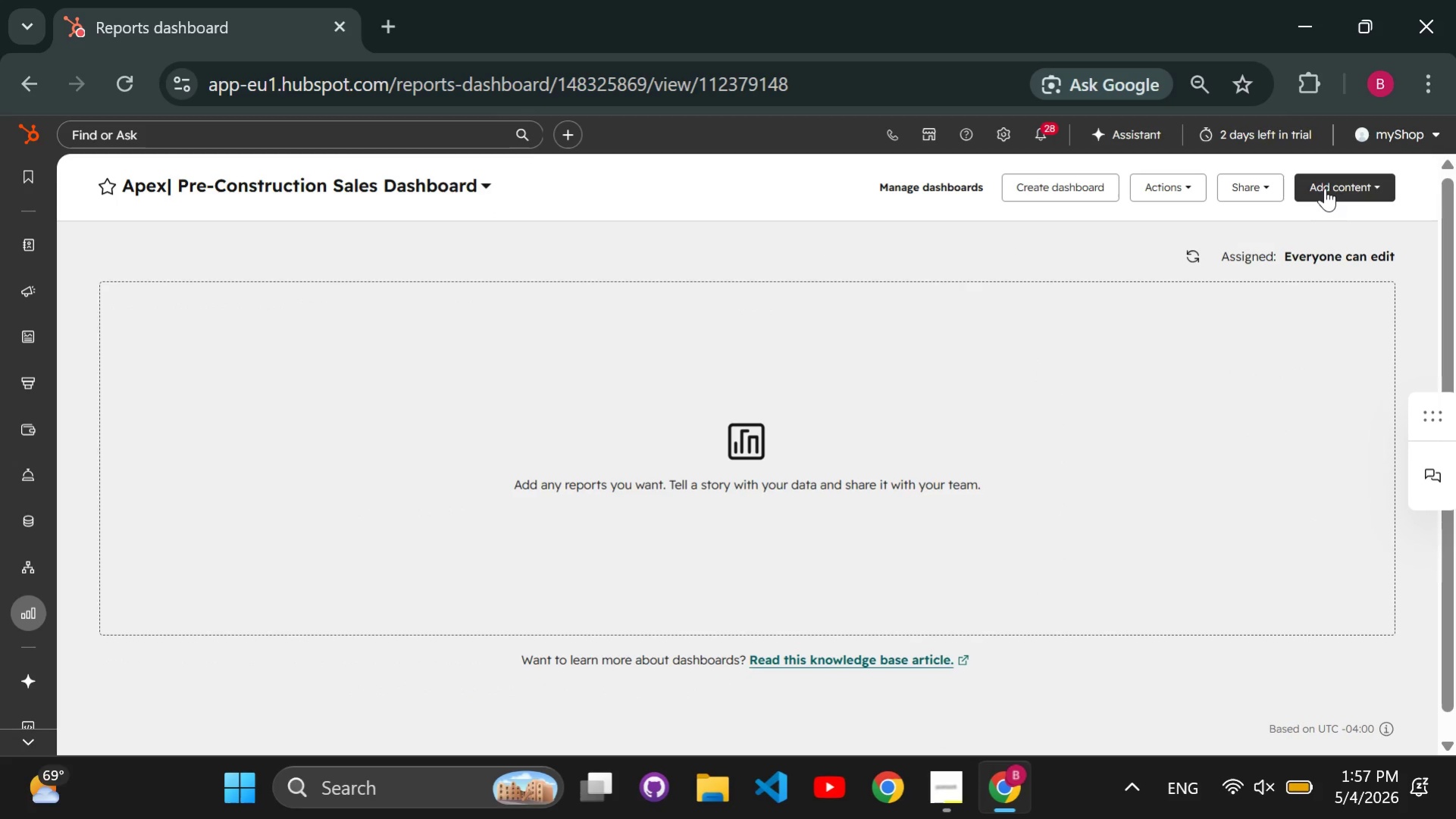 
left_click([1324, 186])
 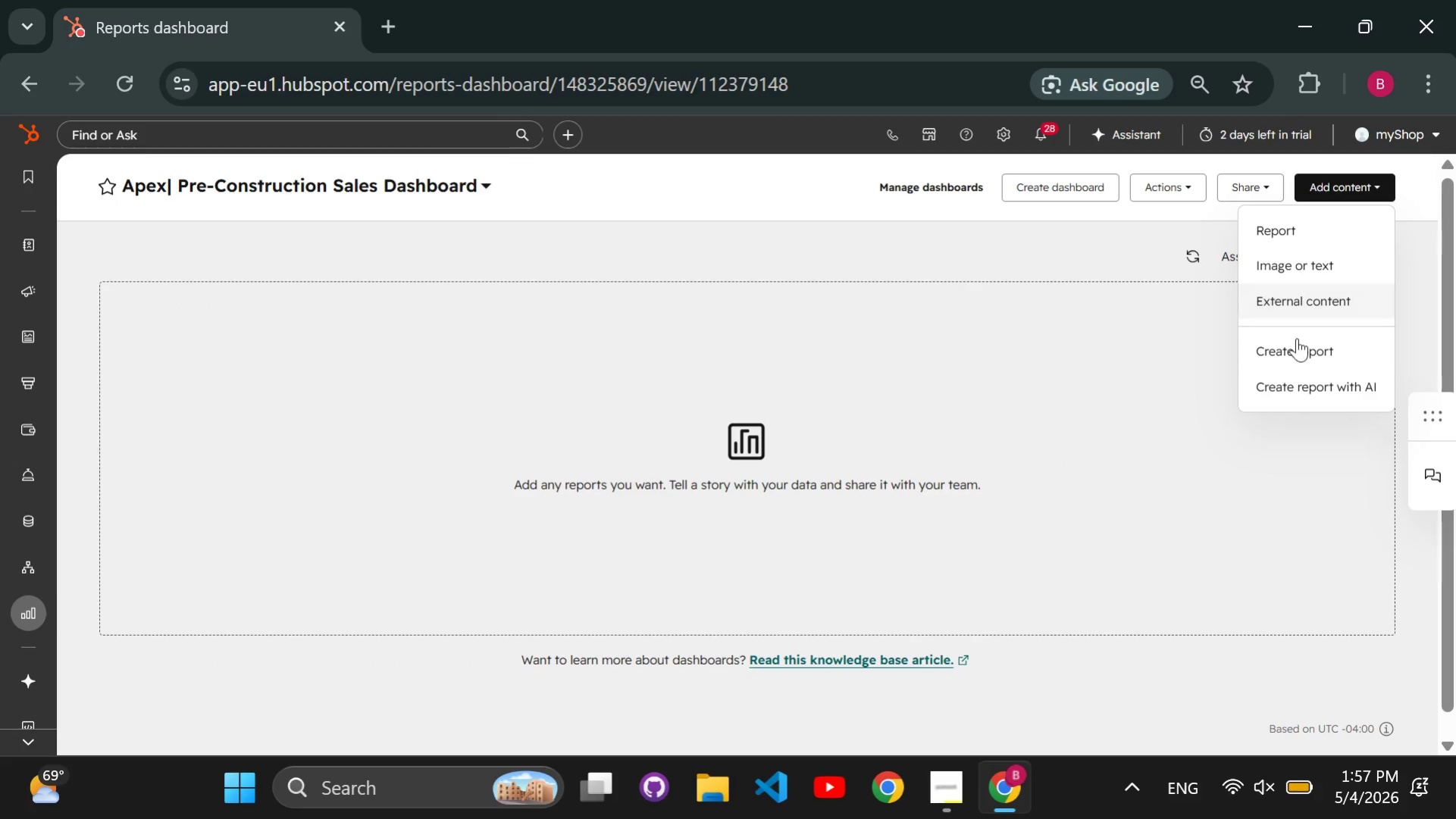 
left_click([1295, 342])
 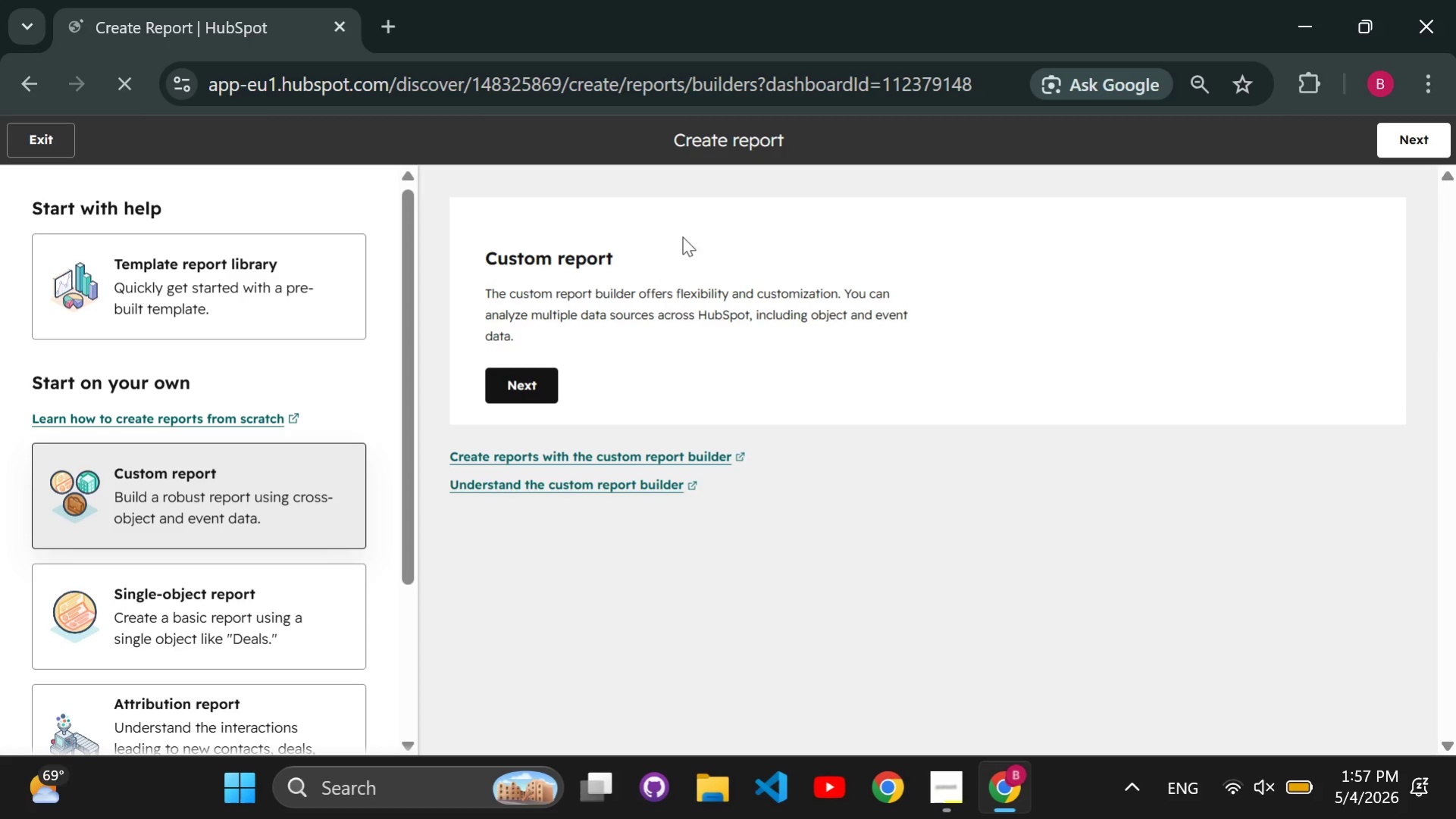 
left_click([305, 649])
 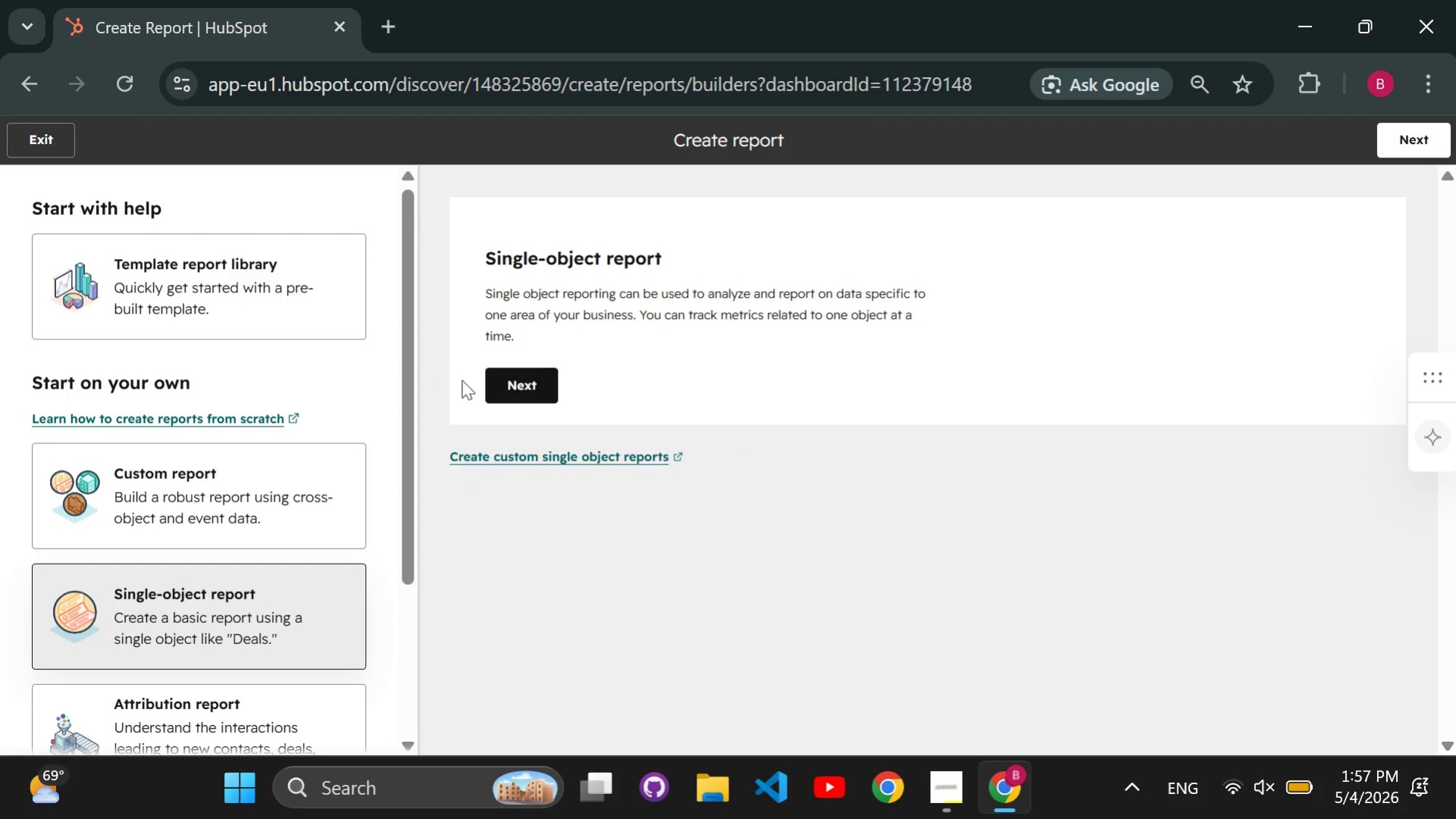 
left_click([539, 392])
 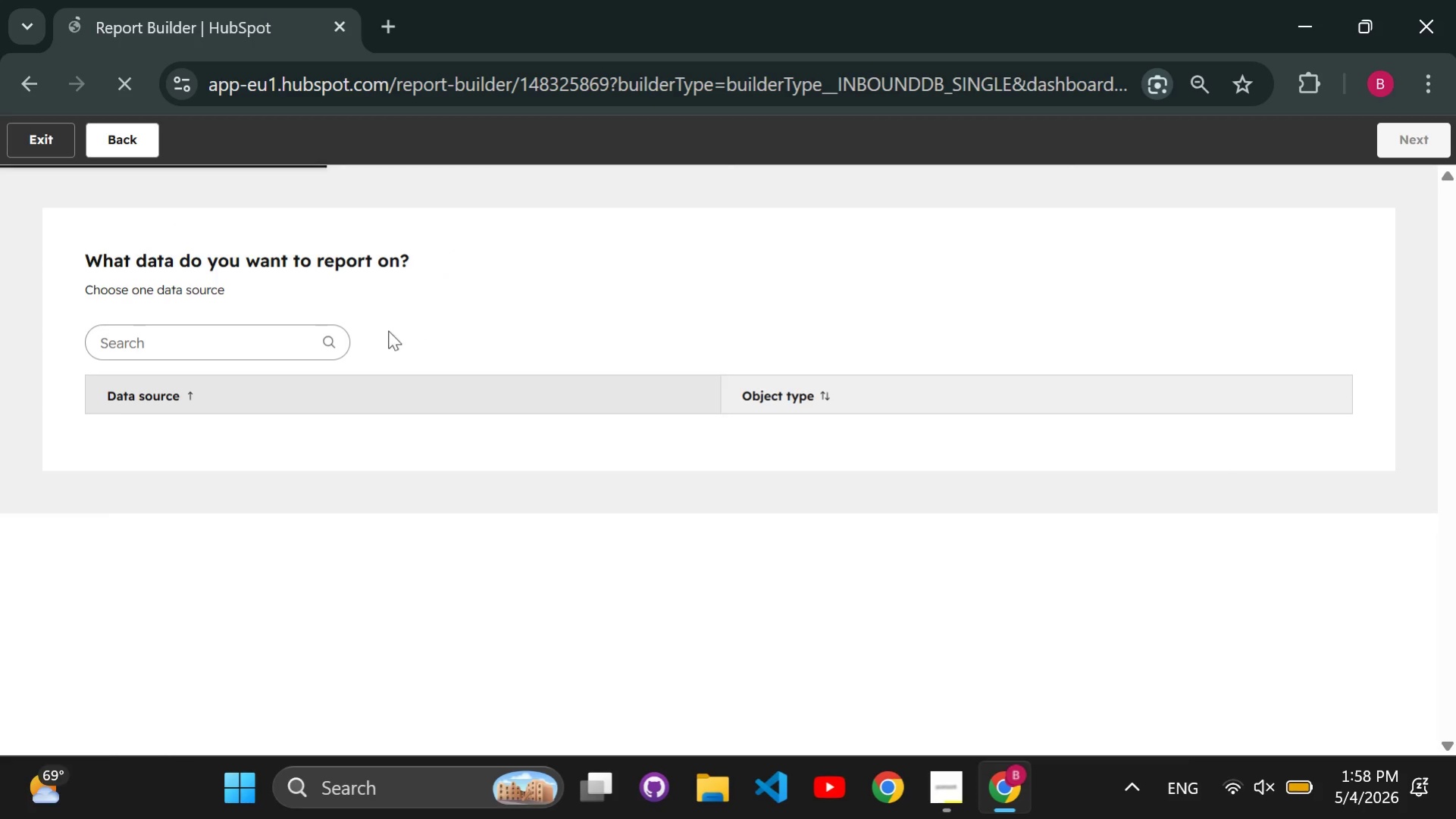 
left_click([218, 340])
 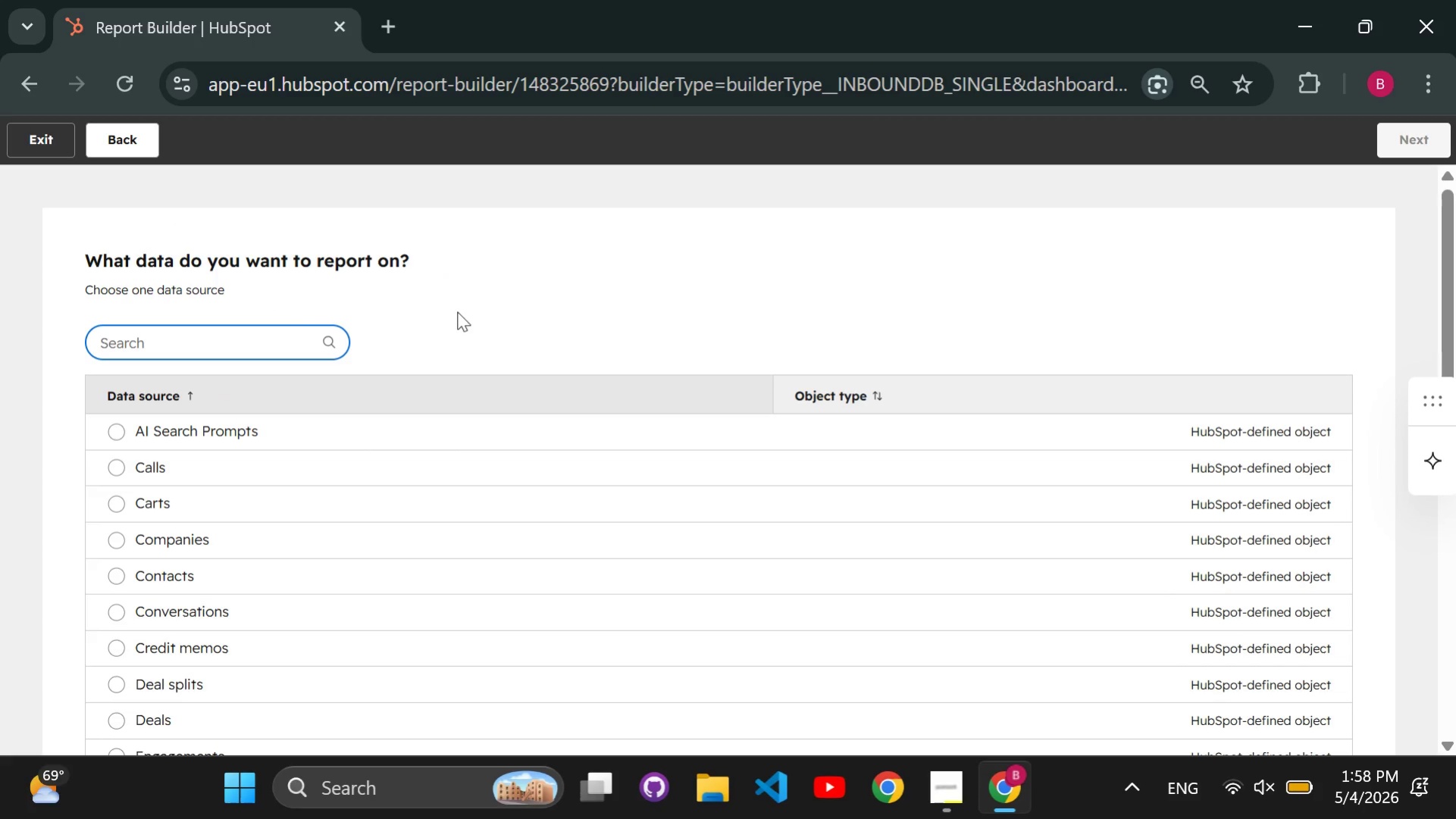 
left_click([292, 337])
 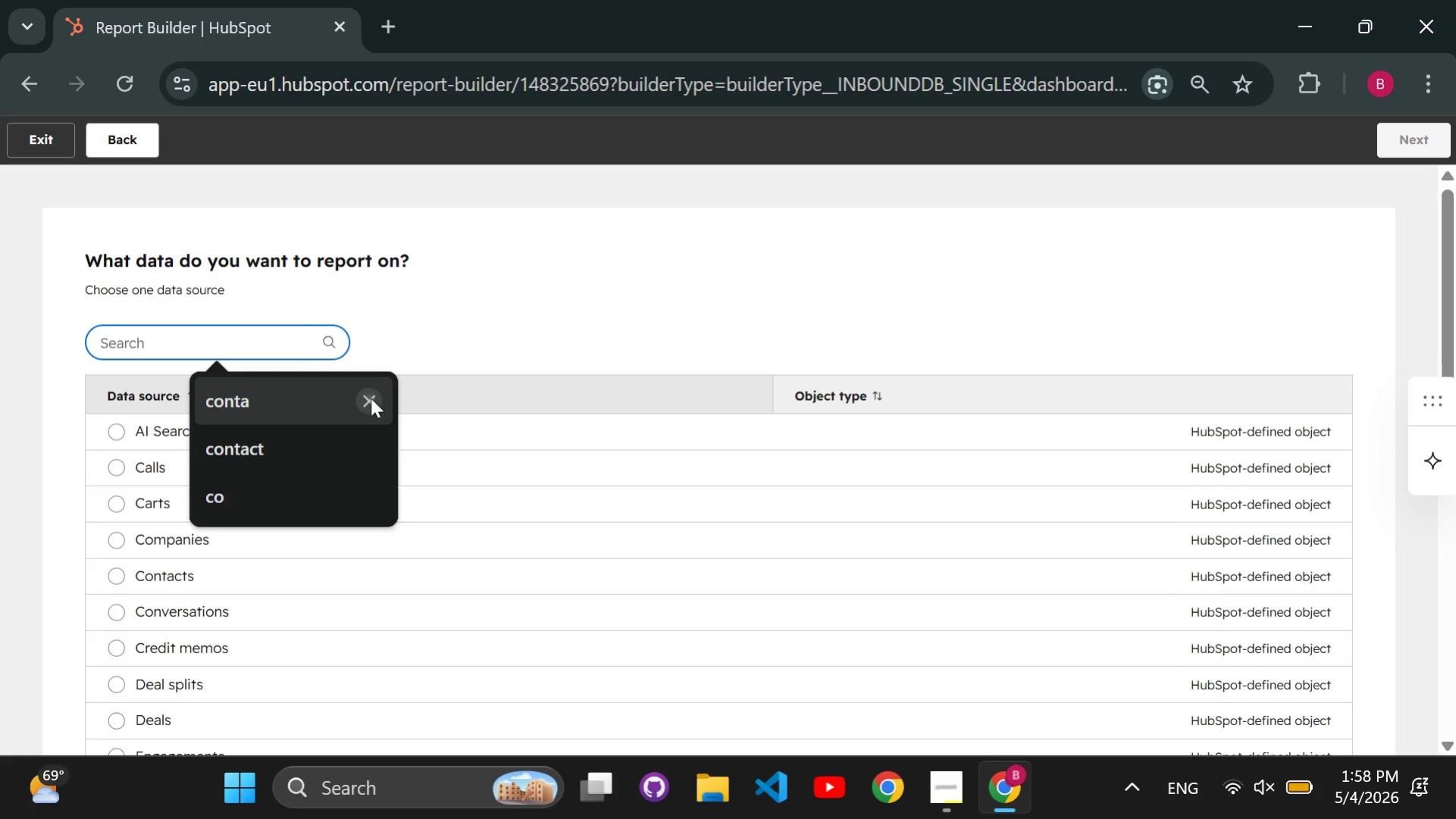 
double_click([371, 398])
 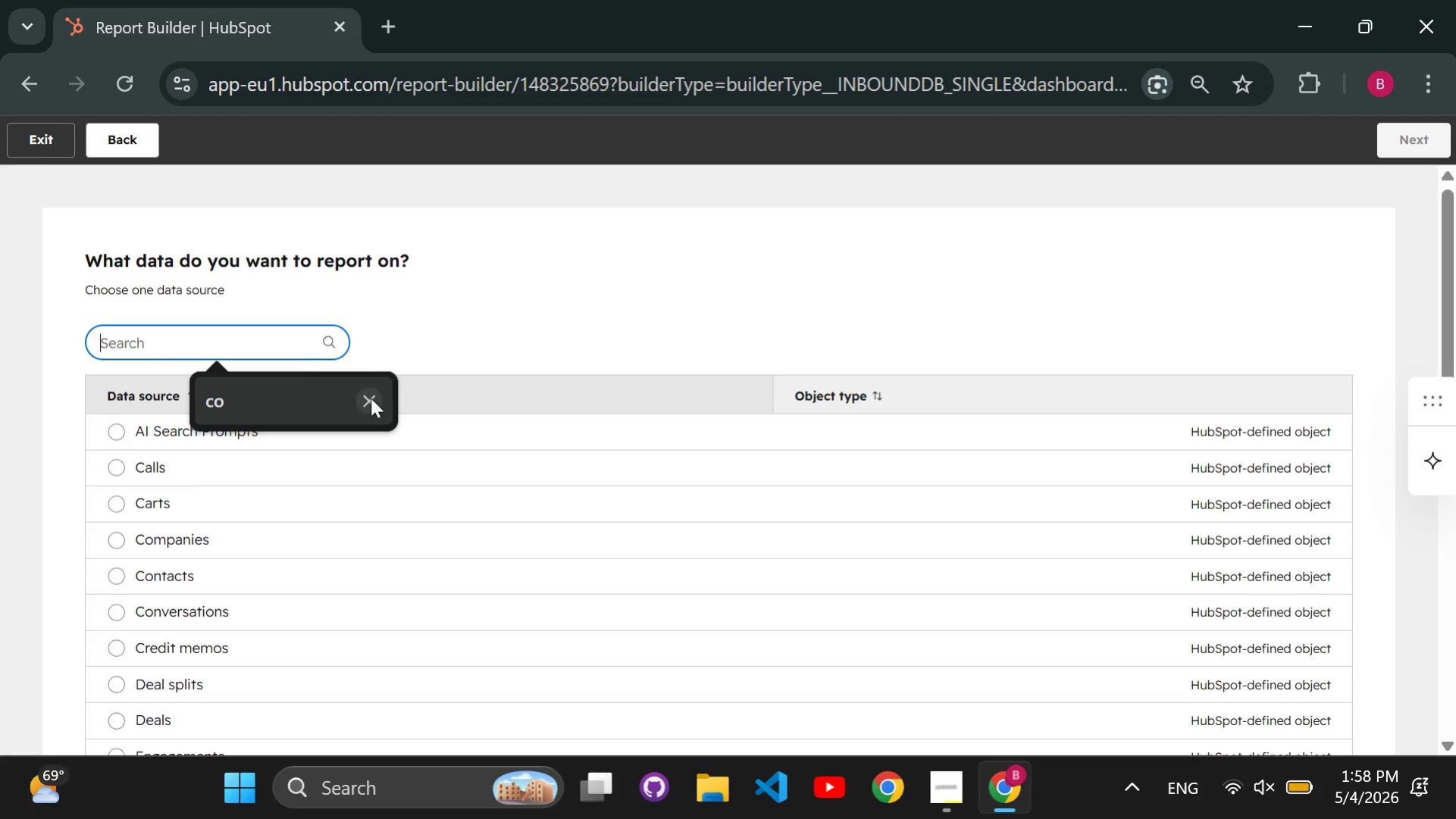 
triple_click([371, 398])
 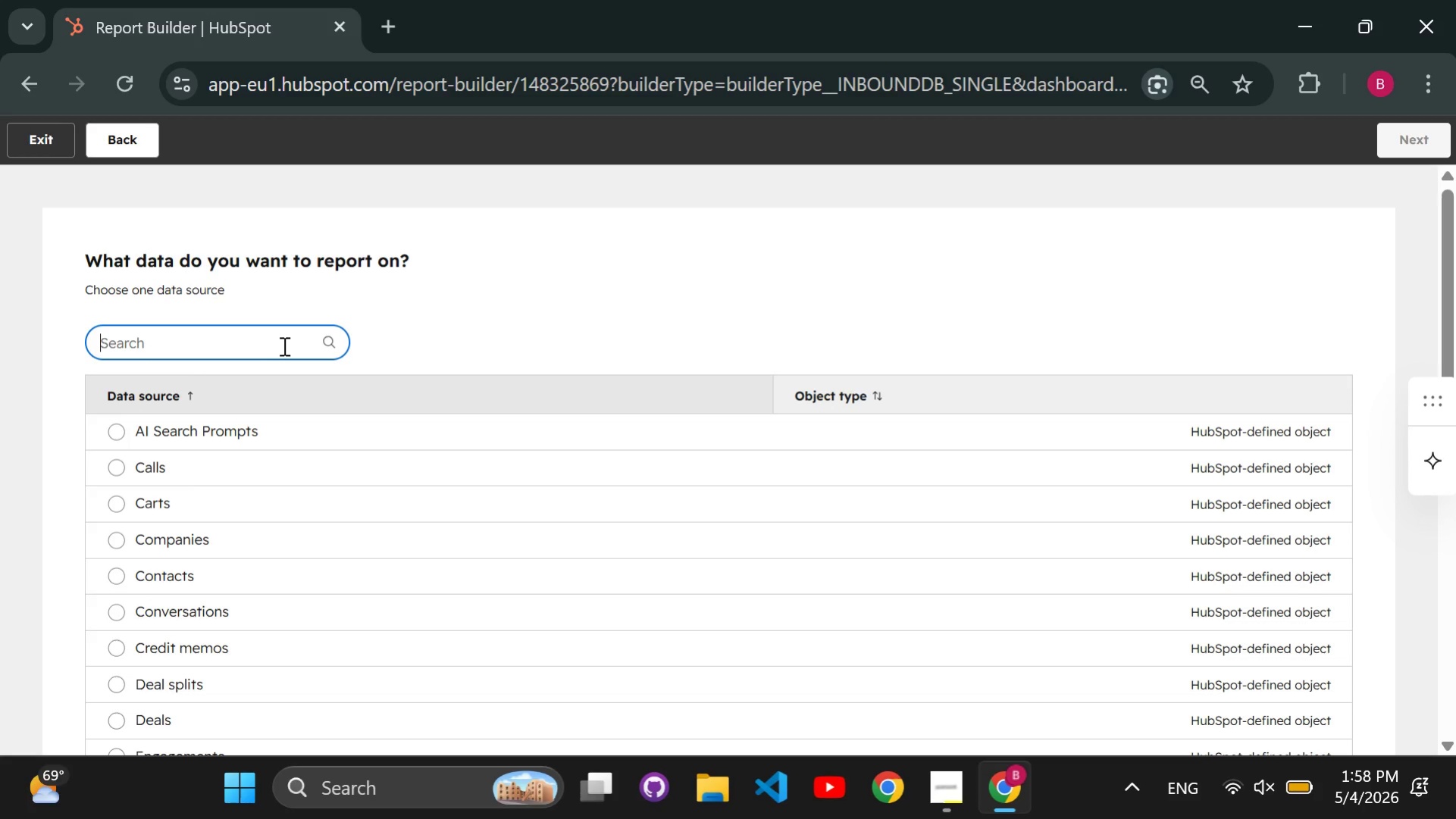 
left_click([283, 344])
 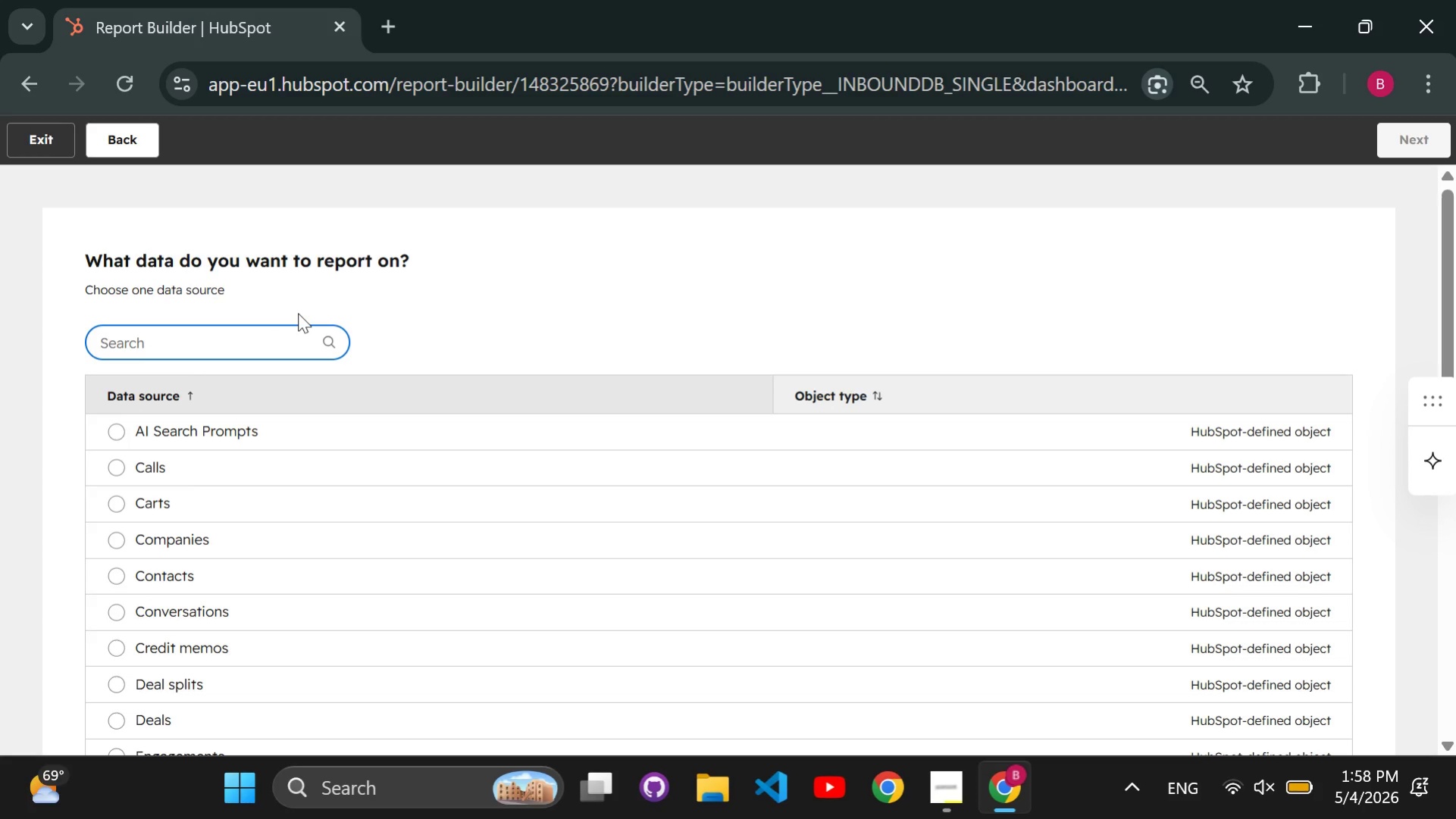 
type(contacts)
 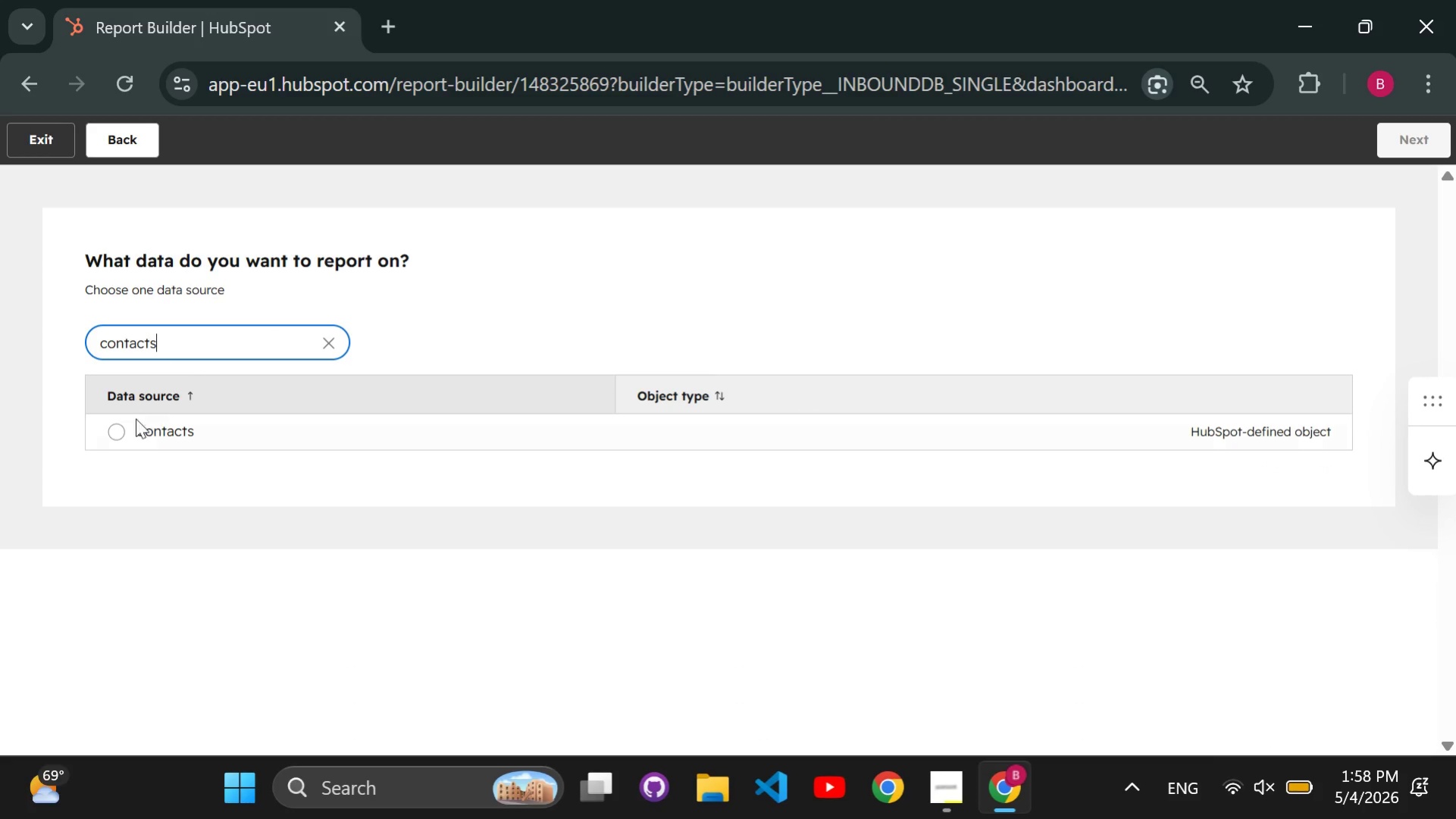 
left_click([119, 428])
 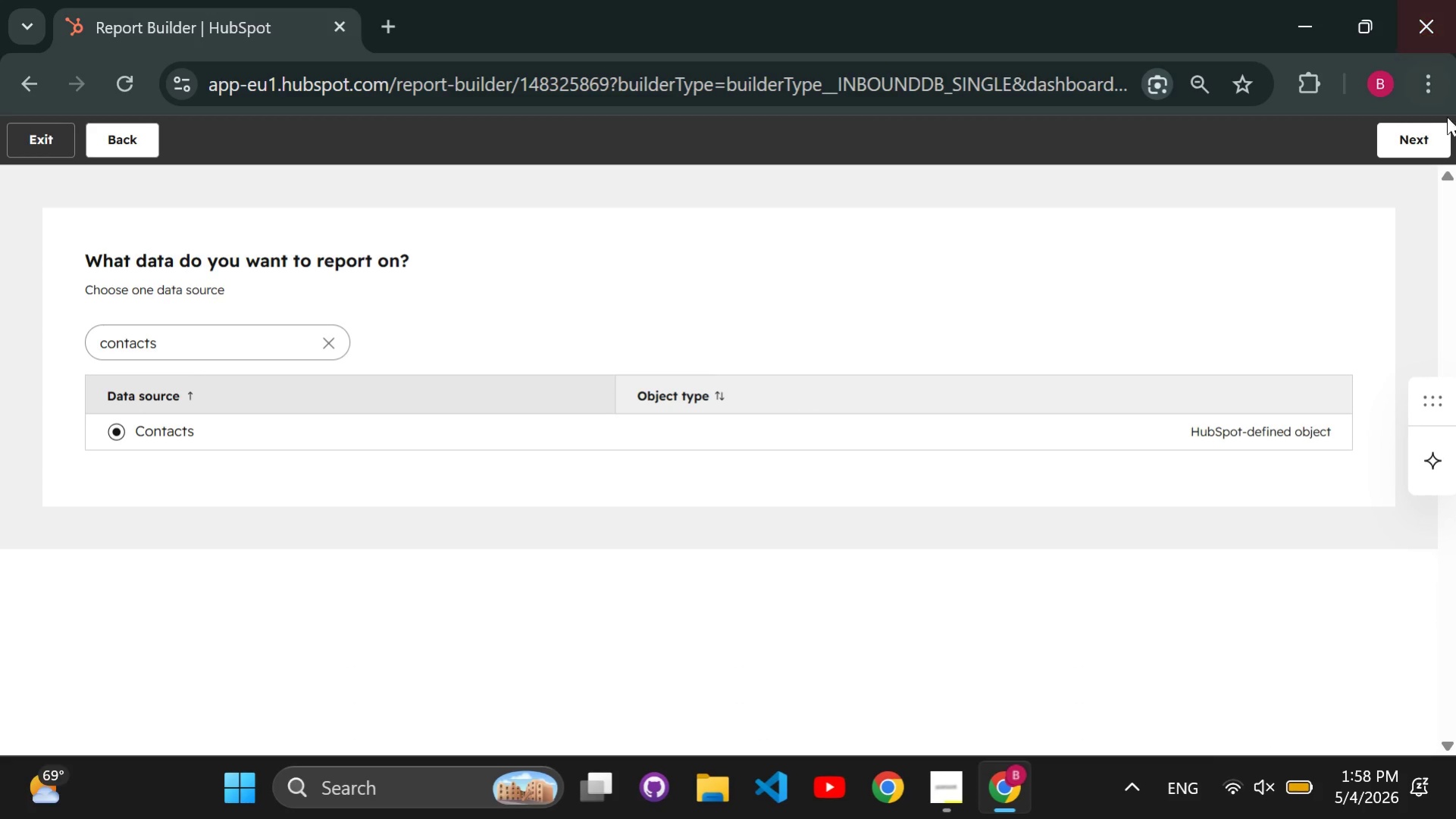 
left_click([1419, 131])
 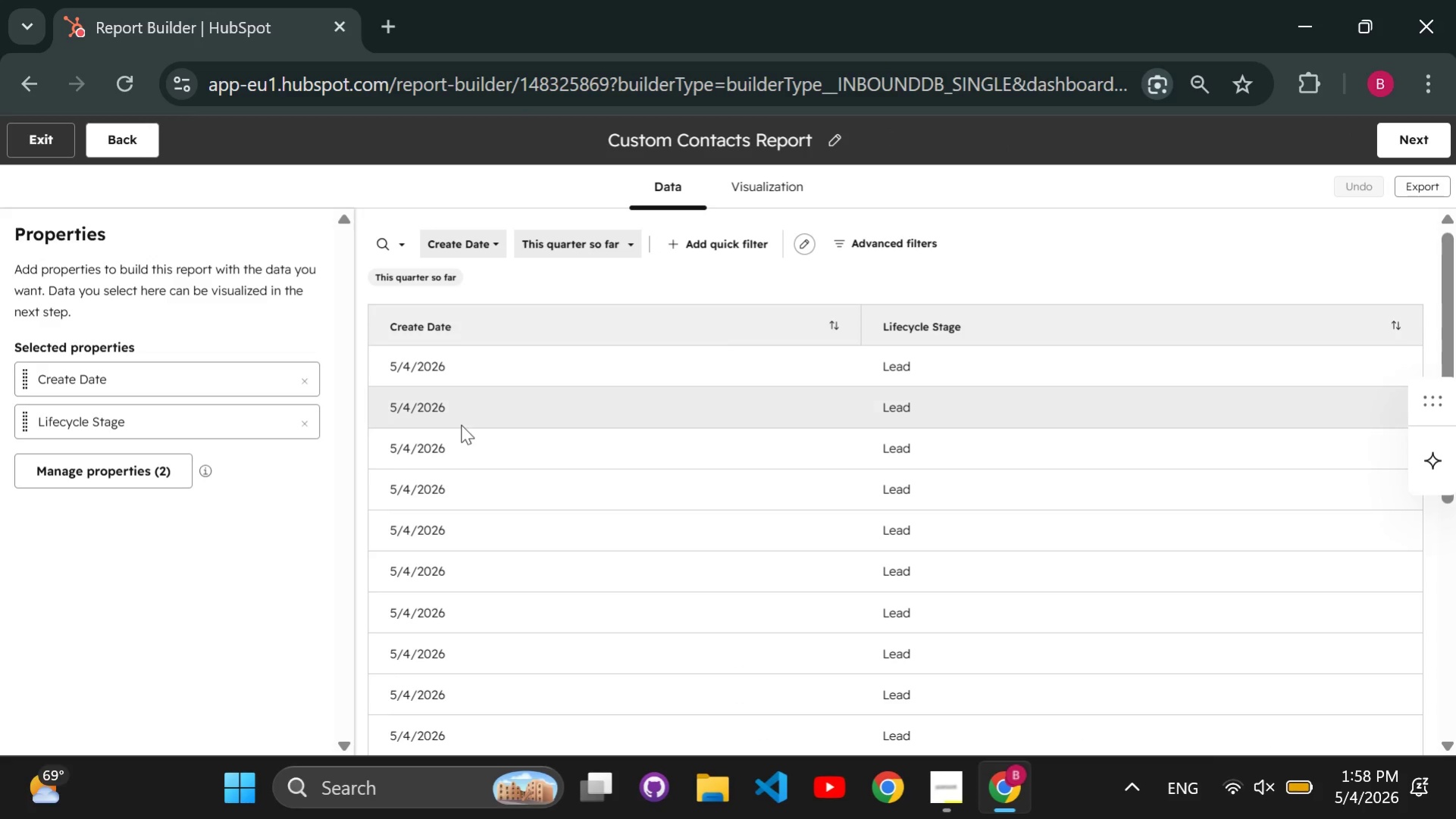 
wait(5.77)
 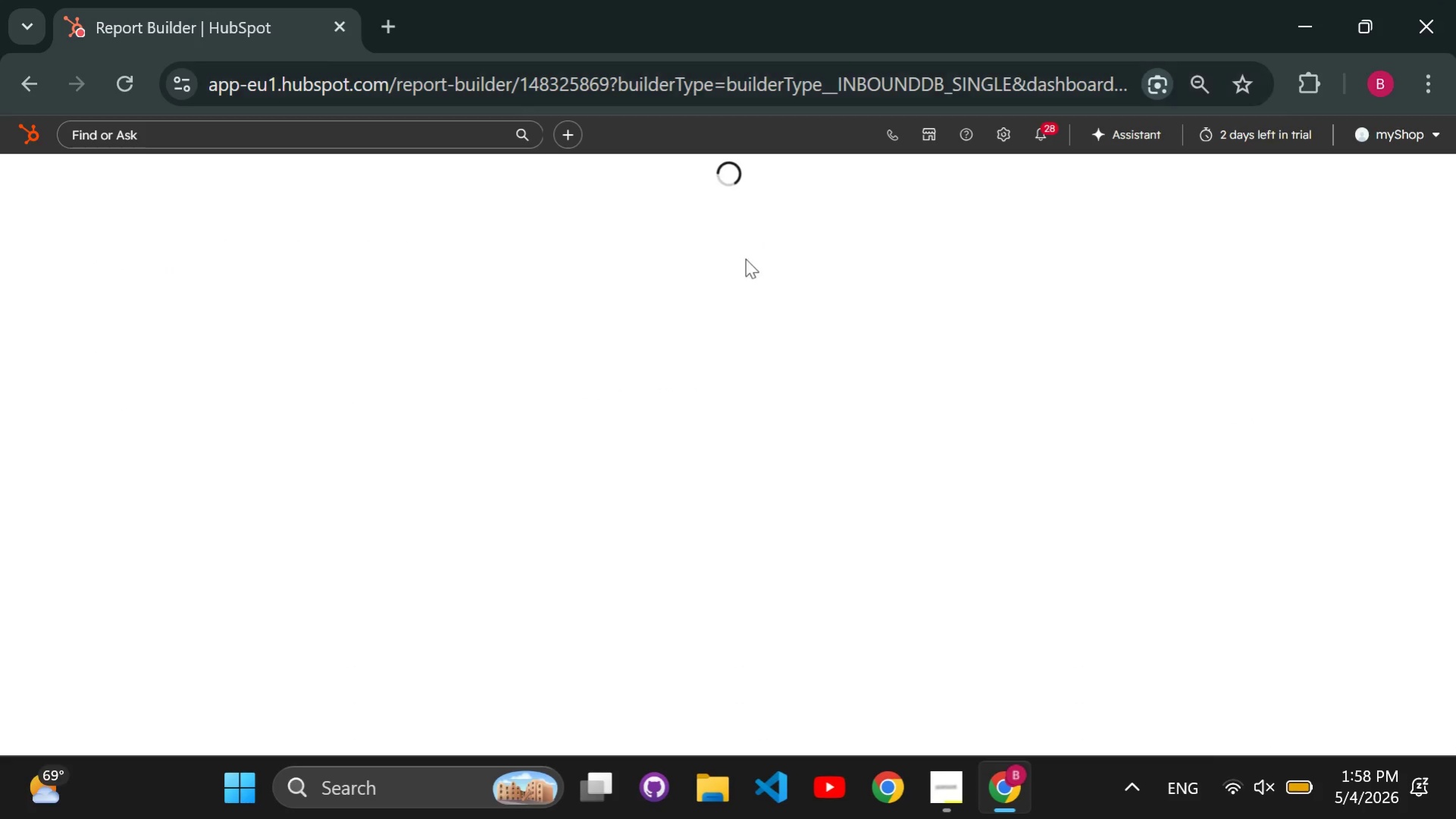 
left_click([105, 479])
 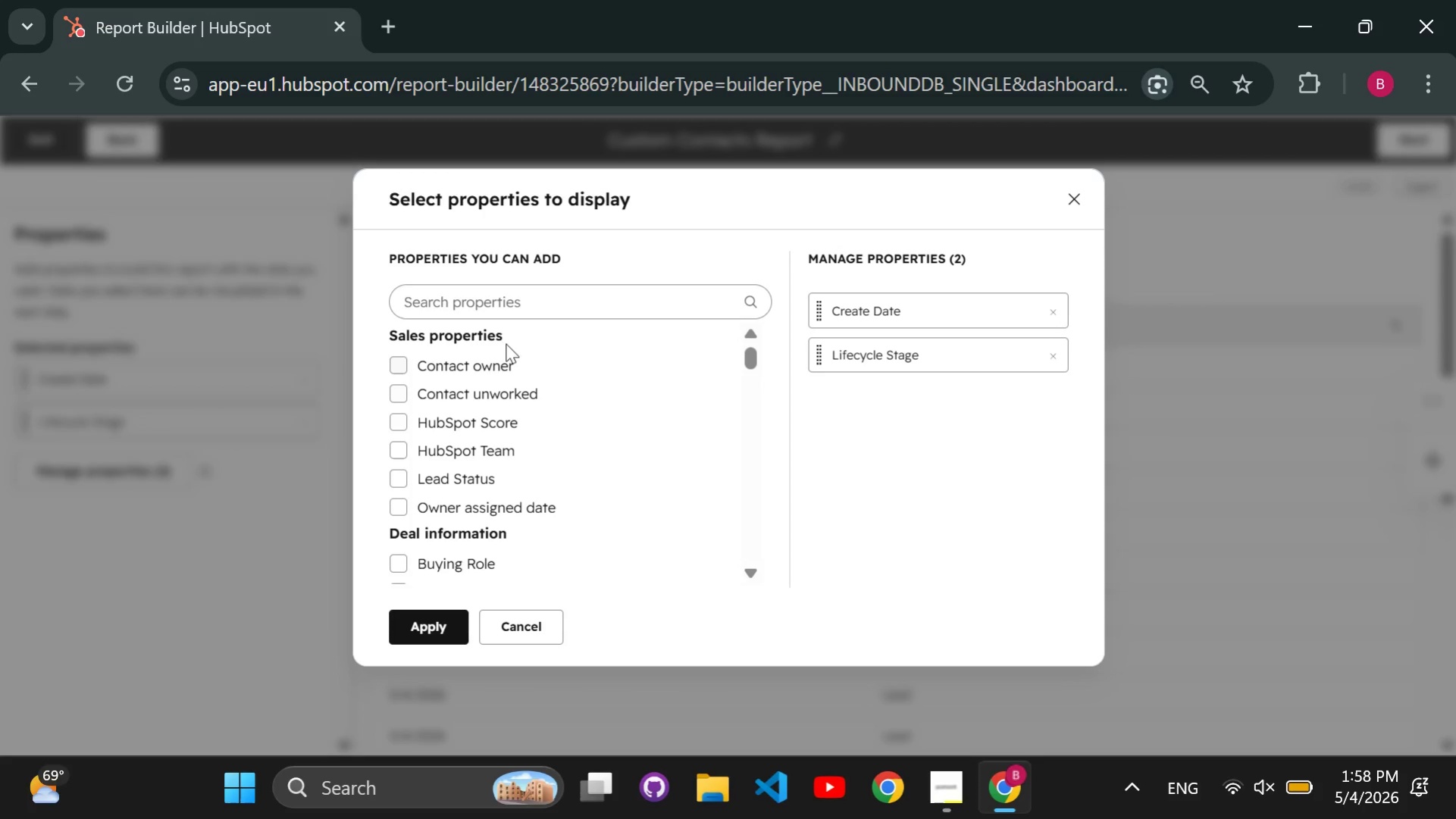 
left_click([510, 305])
 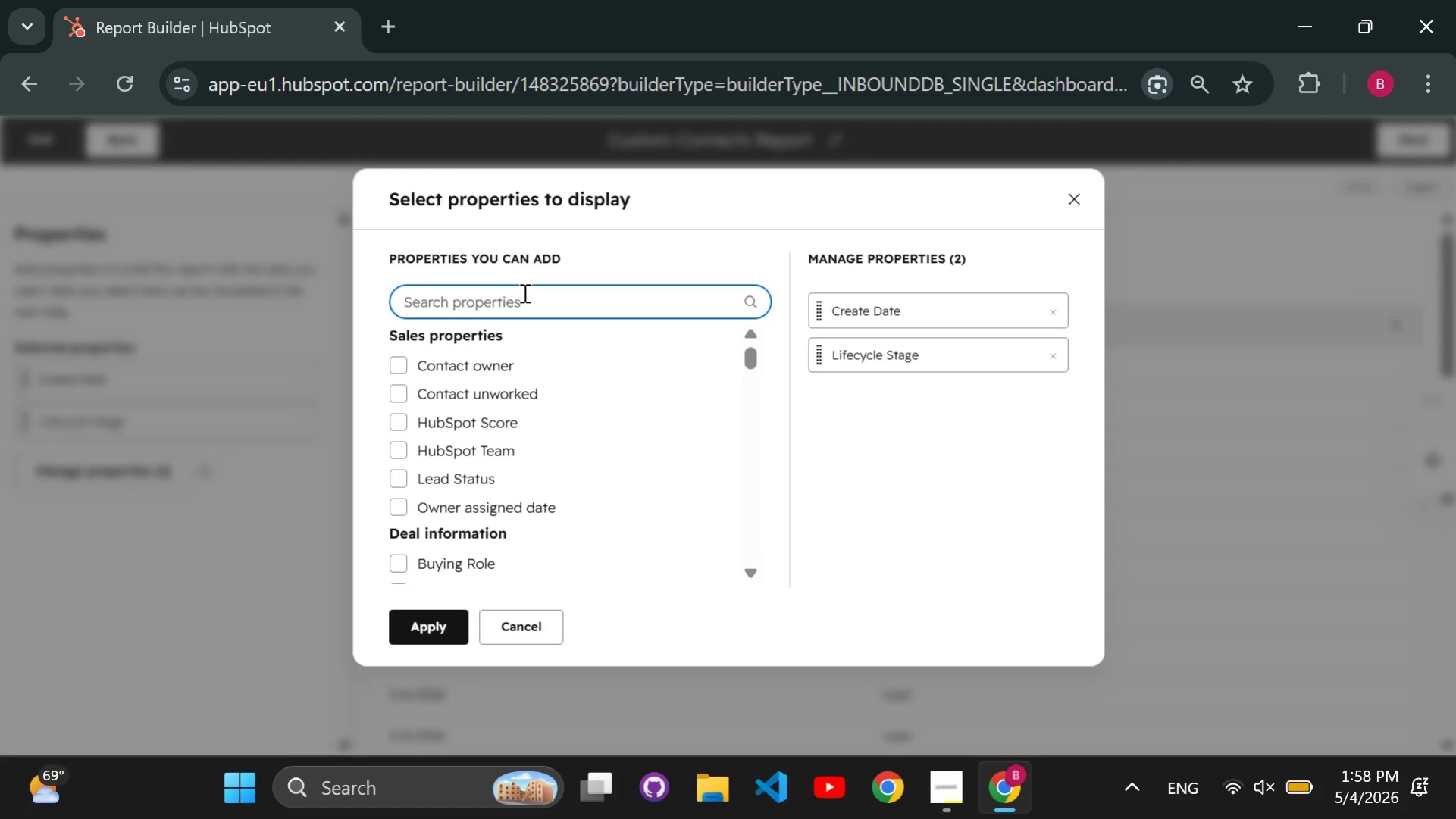 
type(lead sourc)
 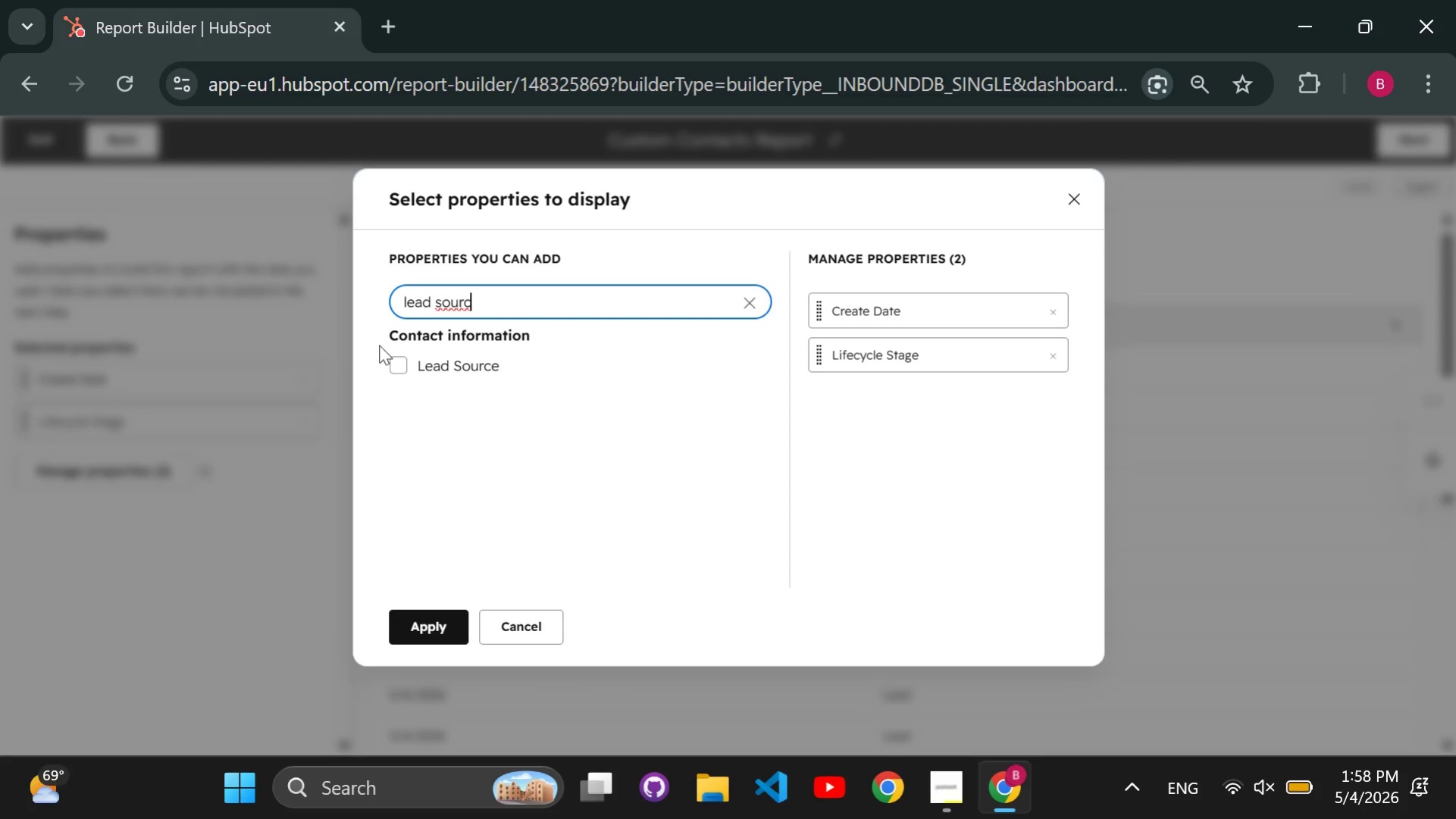 
left_click([390, 358])
 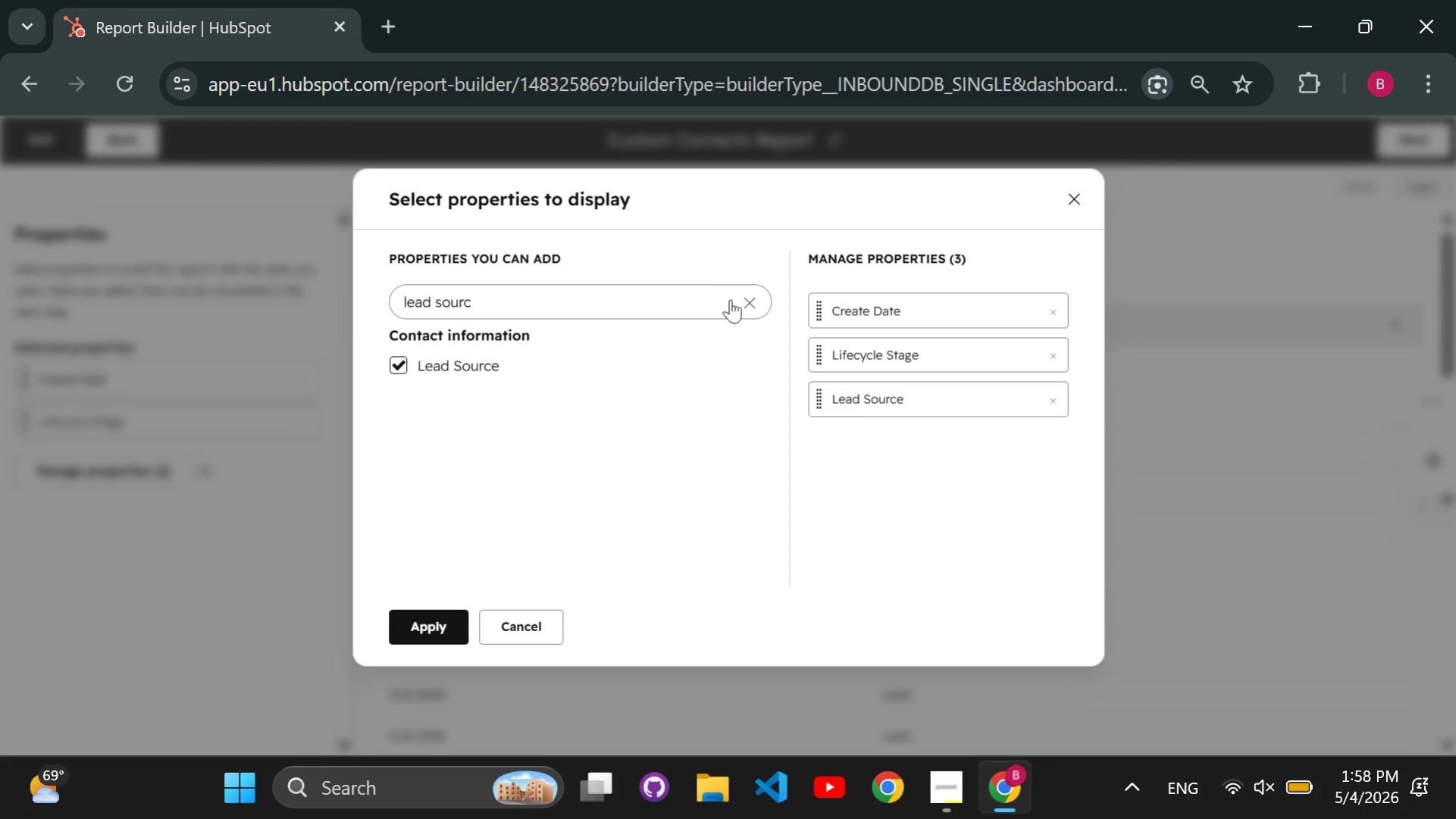 
left_click([746, 309])
 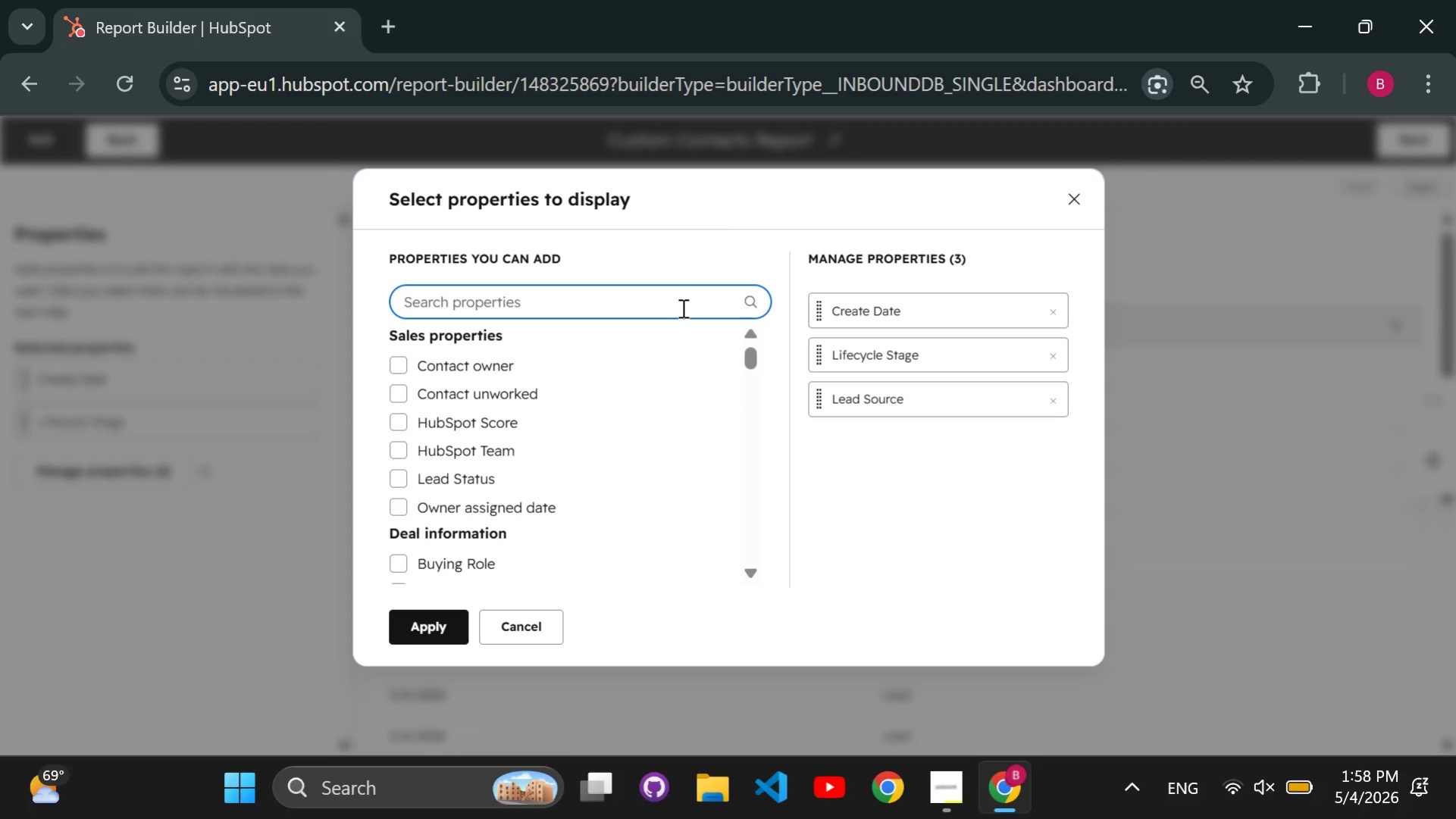 
type(estimated )
 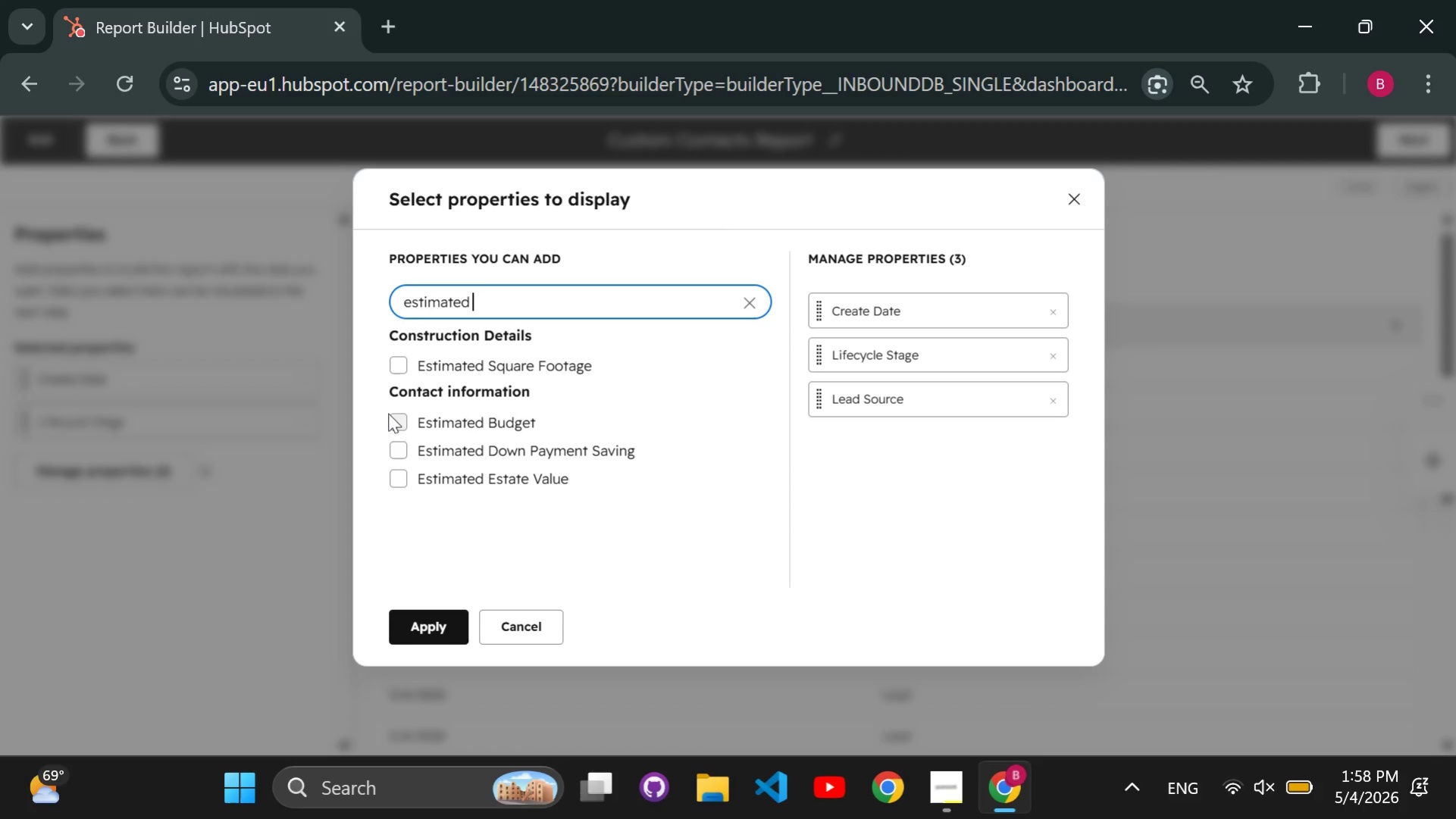 
left_click([393, 424])
 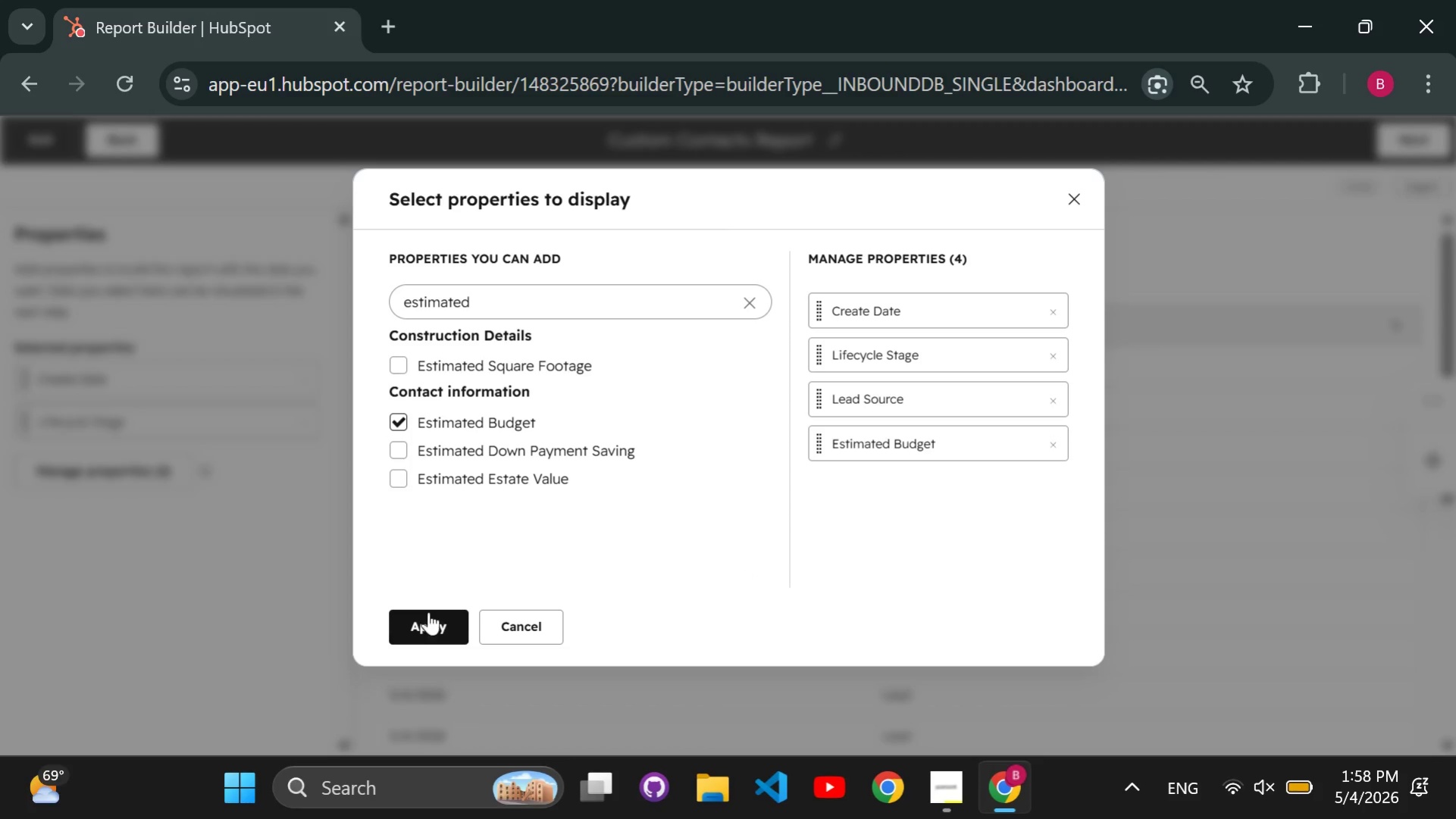 
left_click([430, 626])
 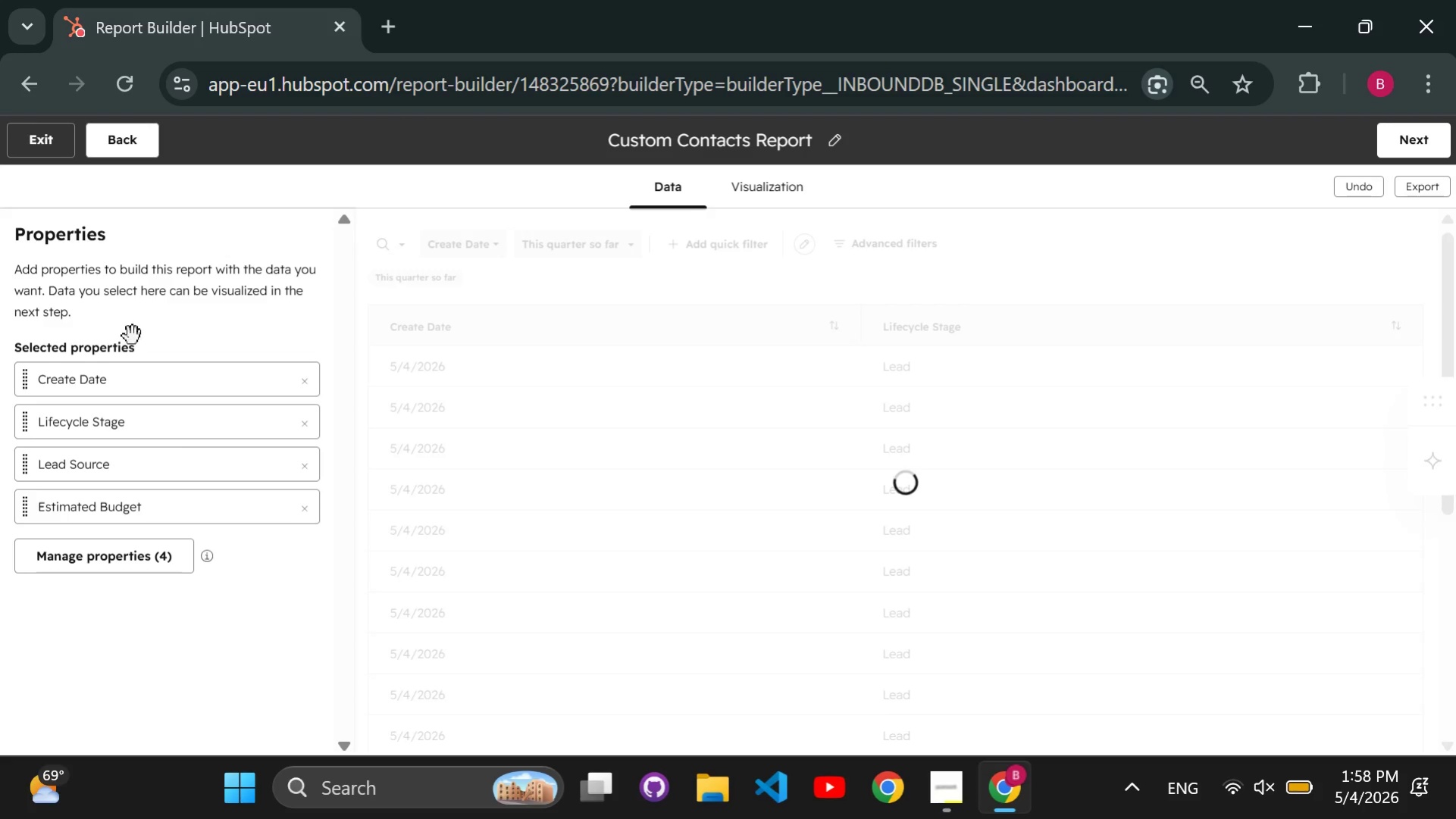 
left_click([764, 192])
 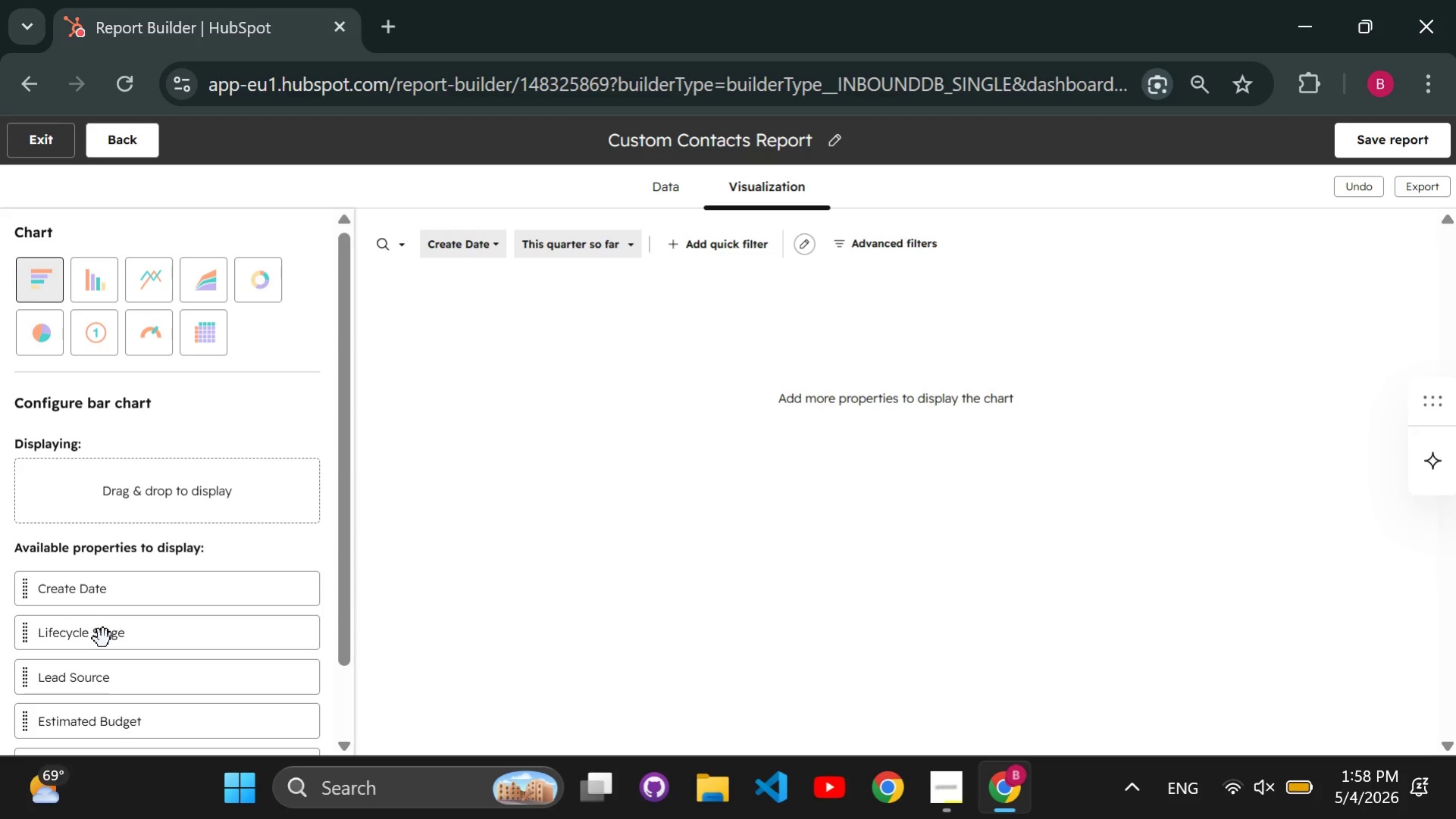 
wait(6.01)
 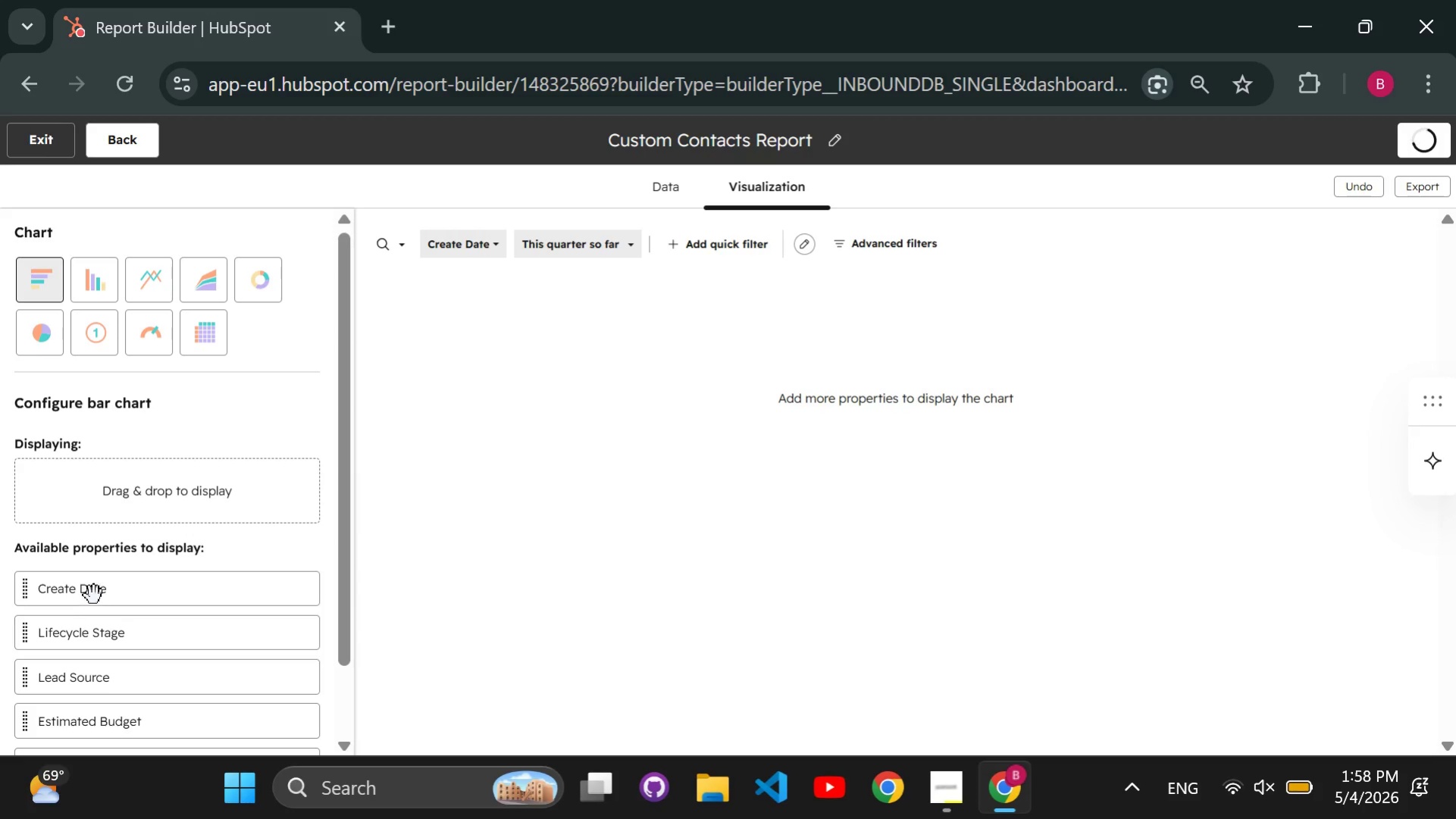 
left_click_drag(start_coordinate=[130, 683], to_coordinate=[108, 502])
 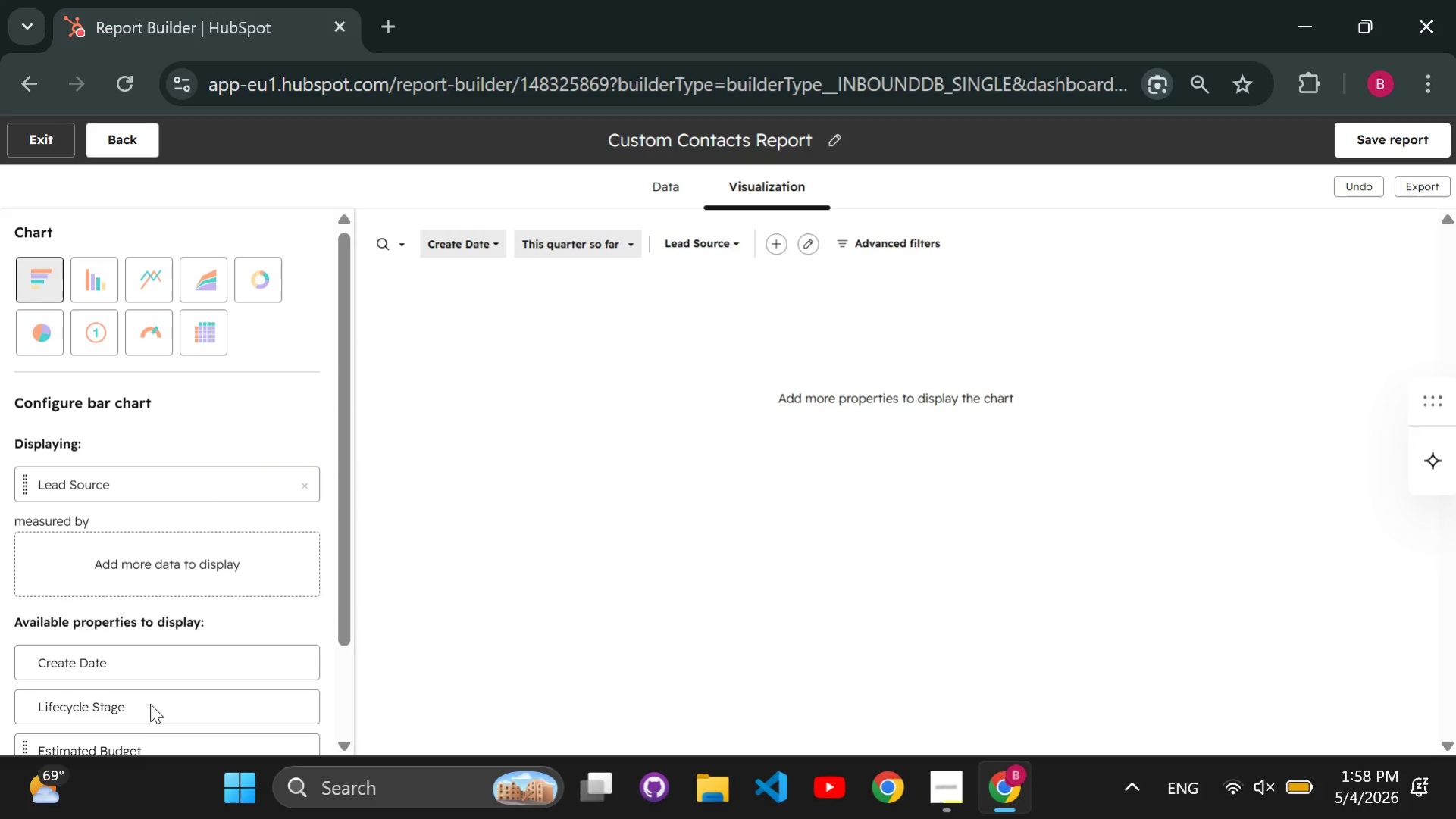 
scroll: coordinate [136, 697], scroll_direction: none, amount: 0.0
 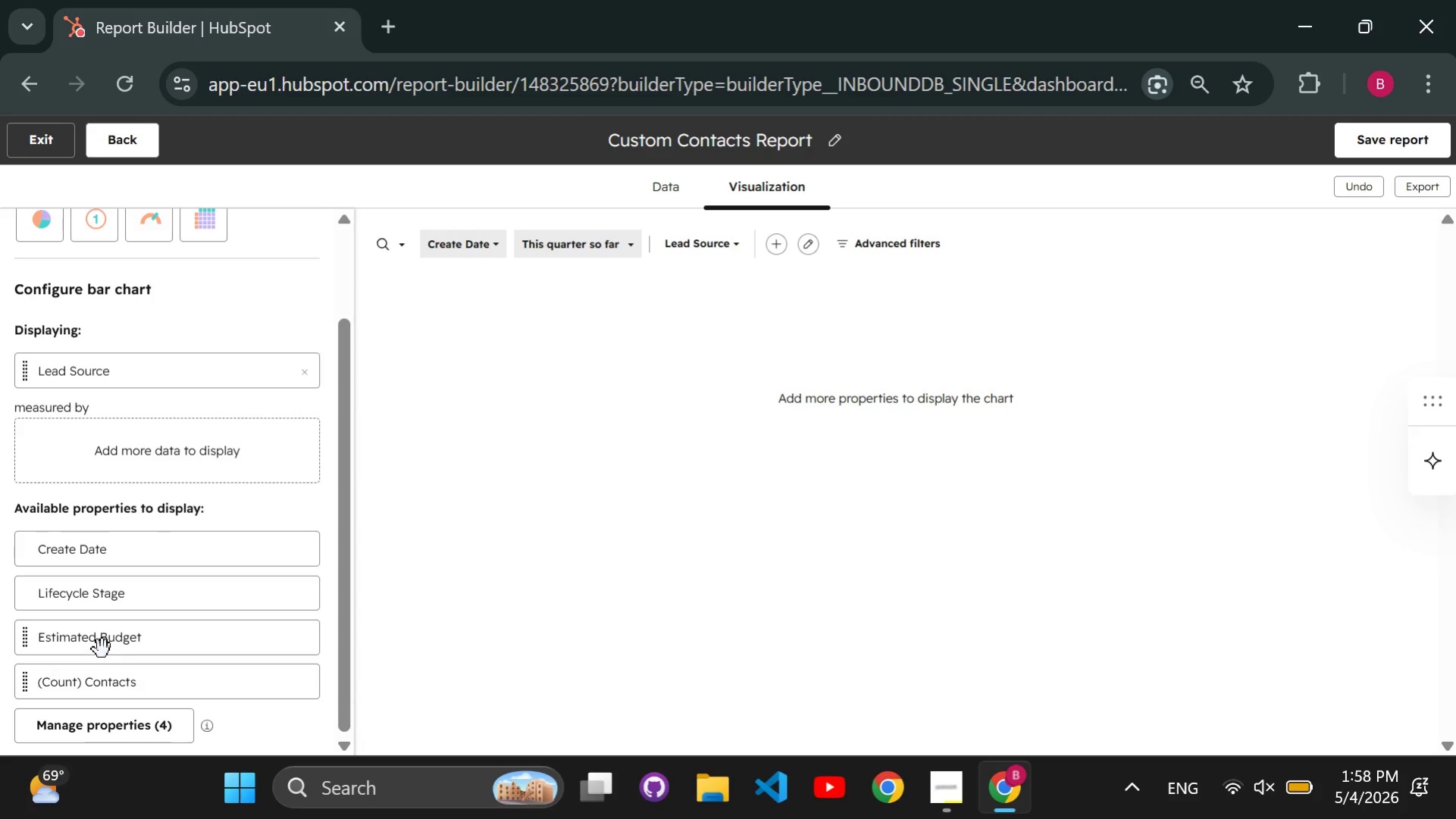 
left_click_drag(start_coordinate=[102, 649], to_coordinate=[120, 464])
 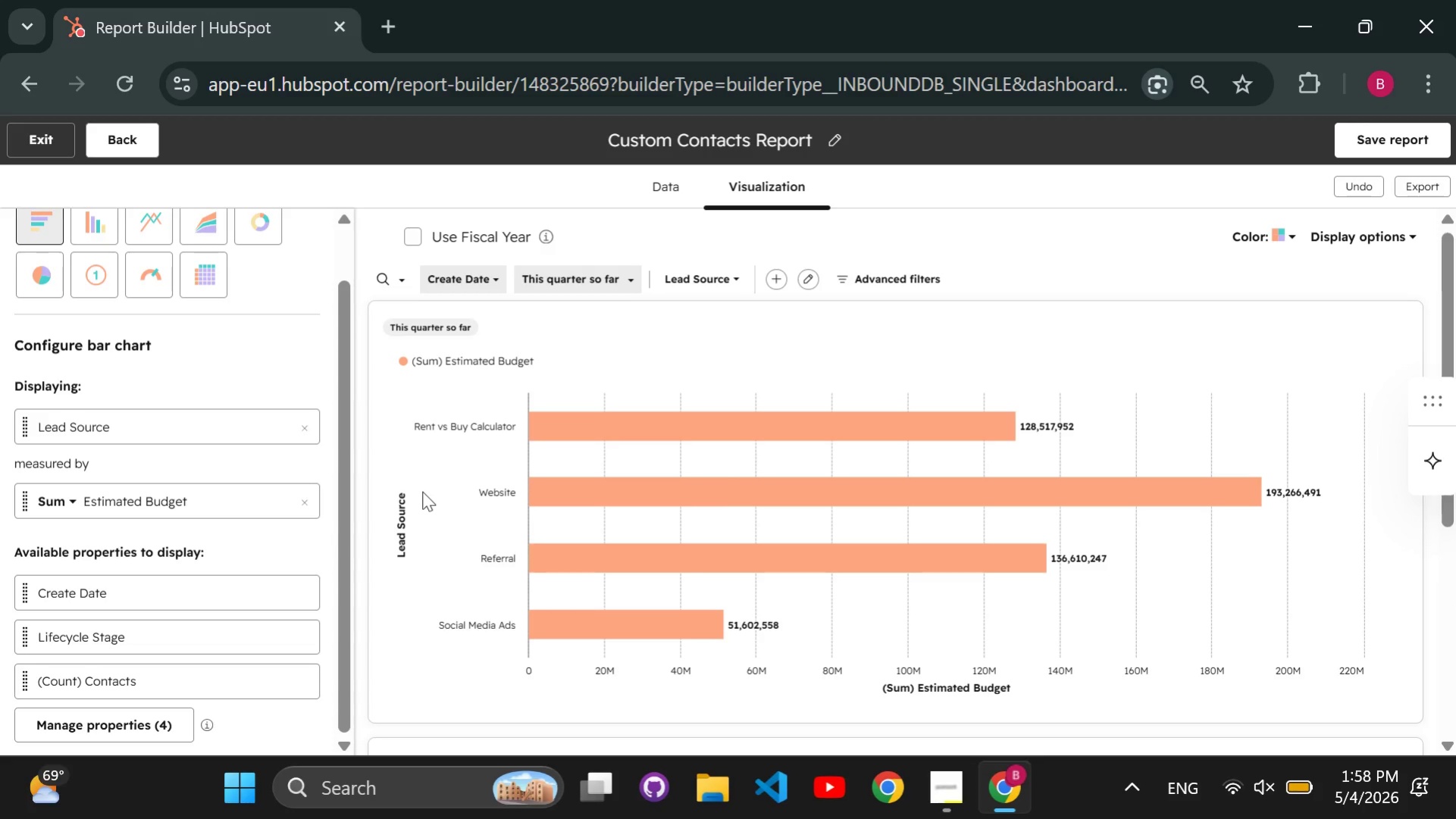 
wait(10.33)
 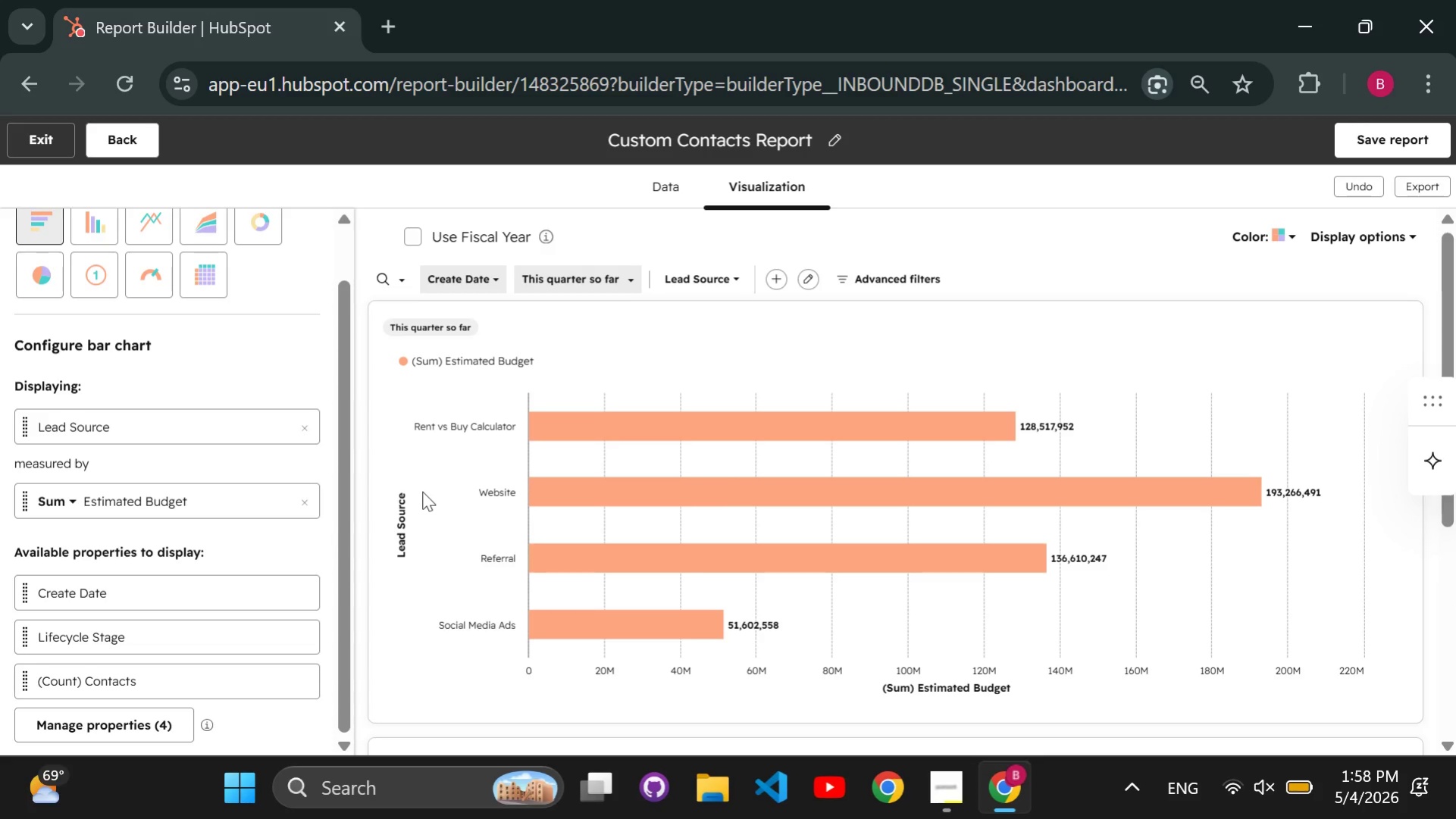 
left_click([107, 223])
 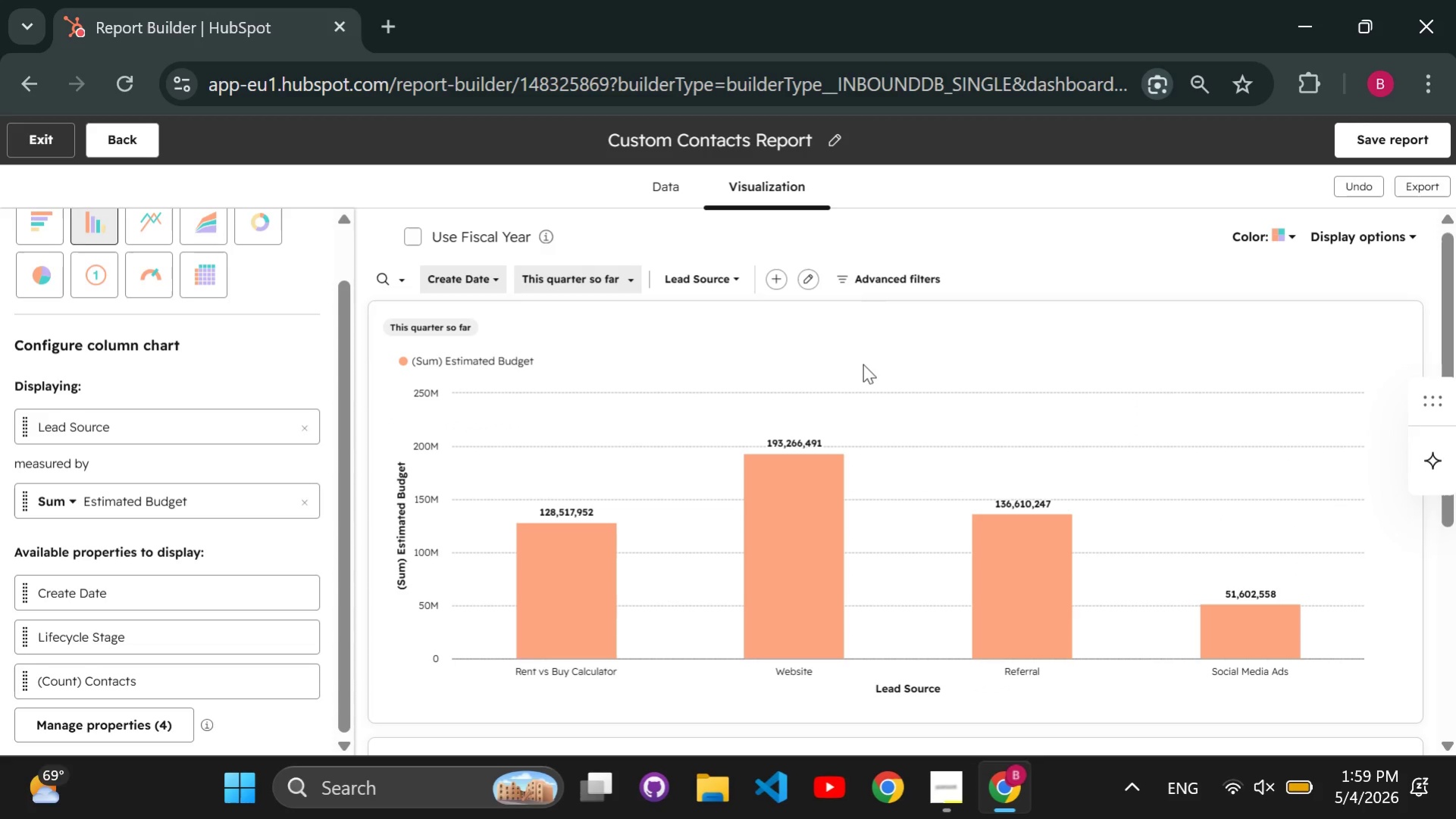 
left_click([1355, 135])
 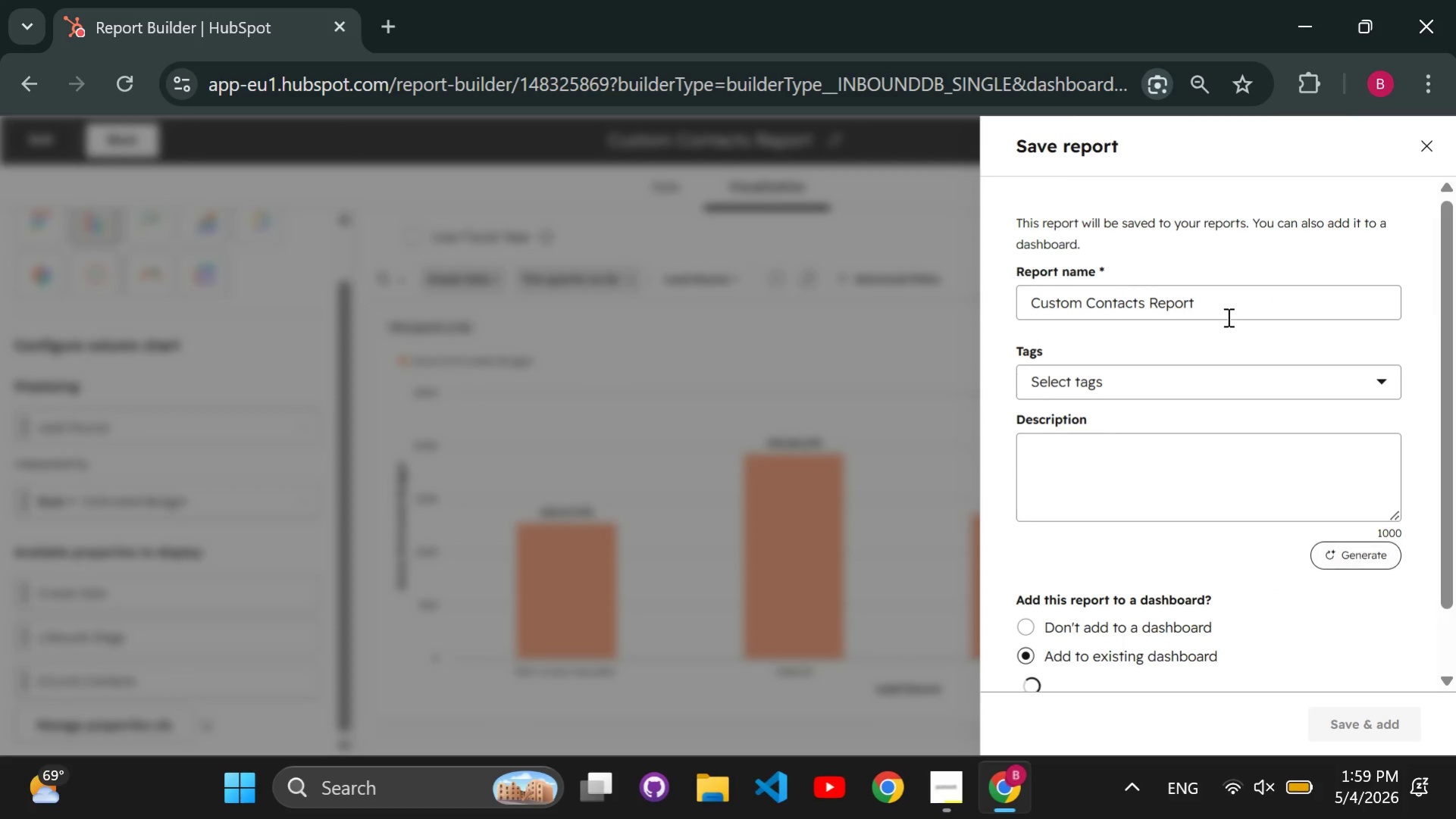 
left_click([1218, 304])
 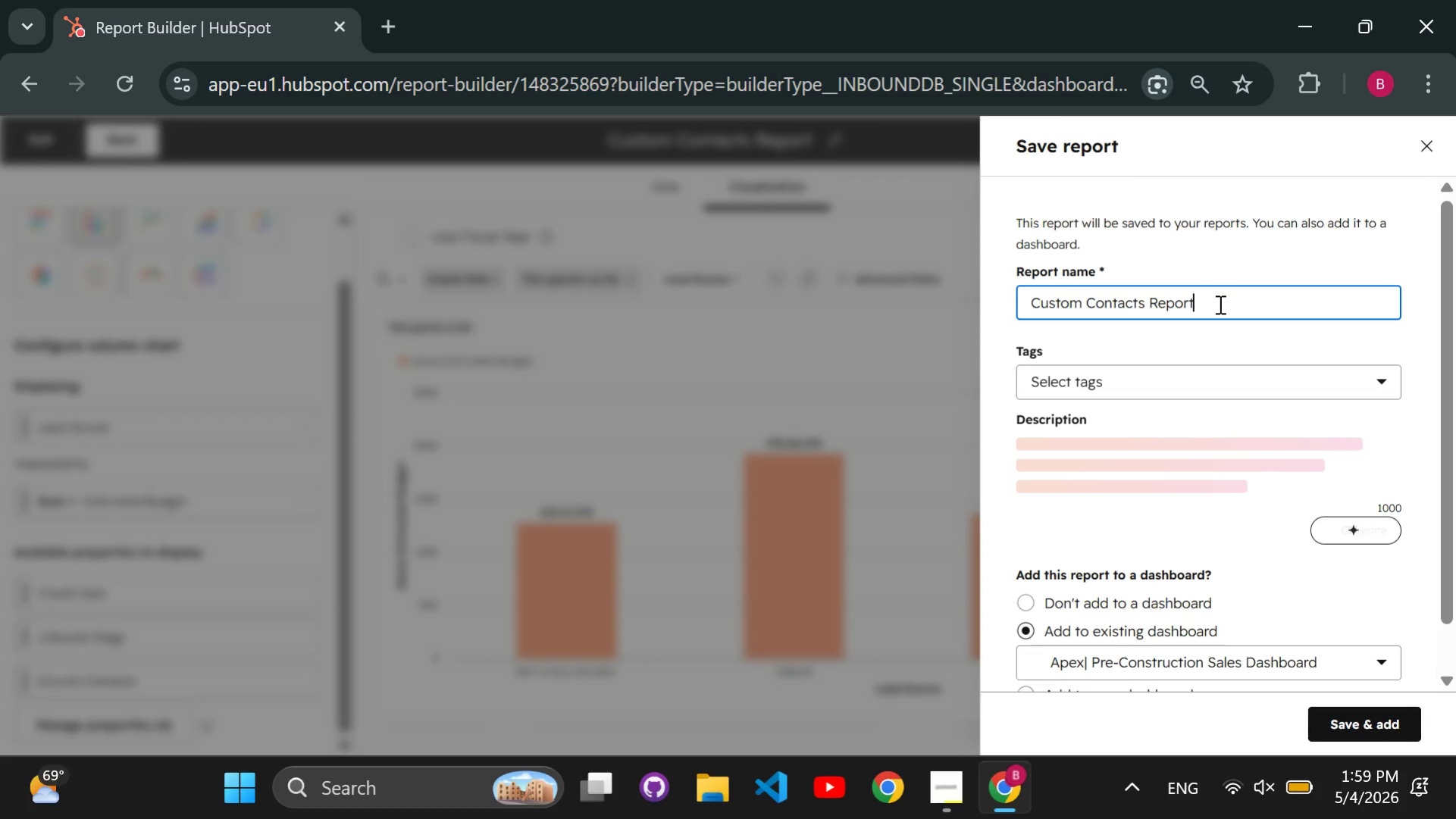 
key(Control+ControlLeft)
 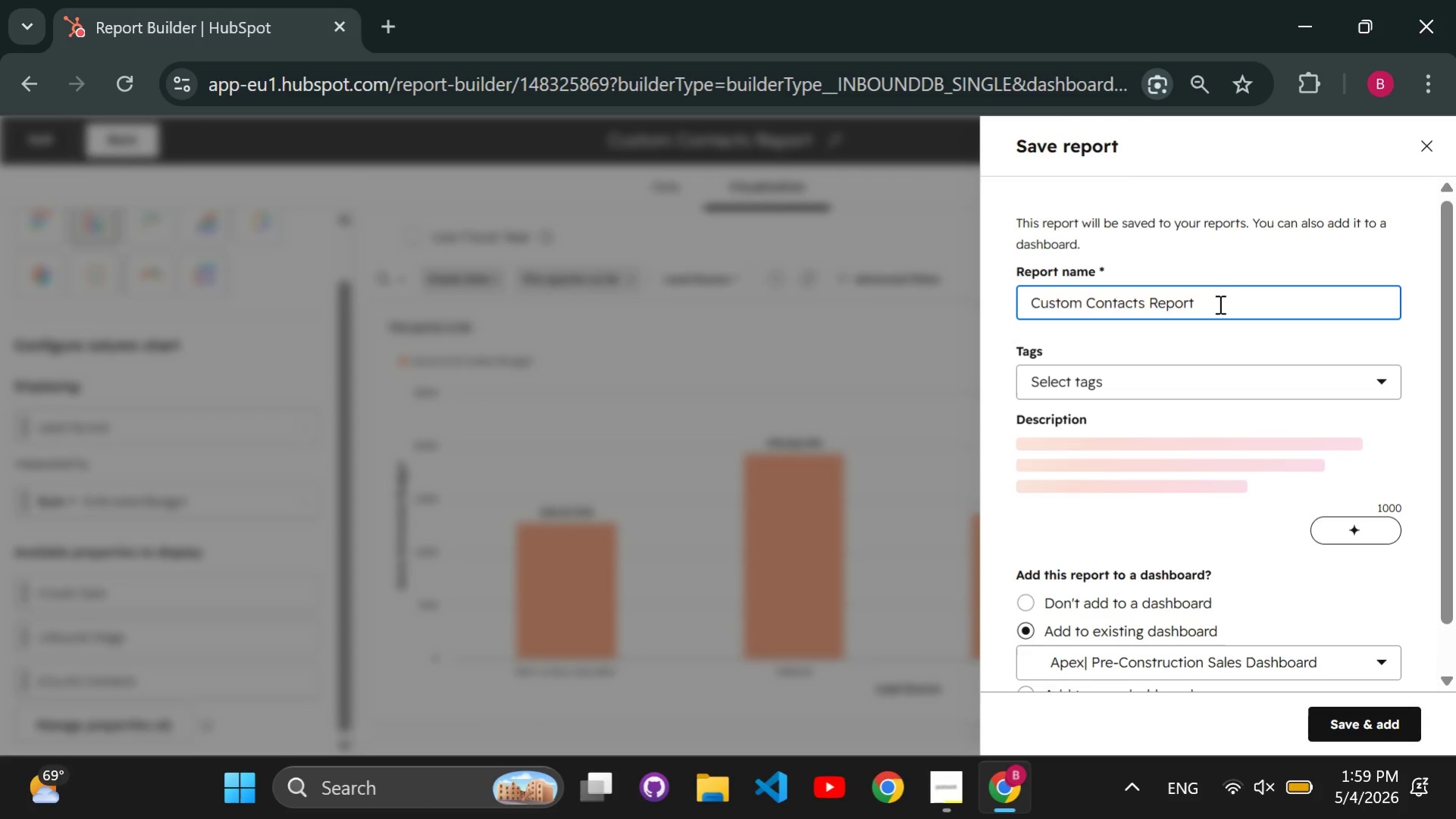 
key(Control+A)
 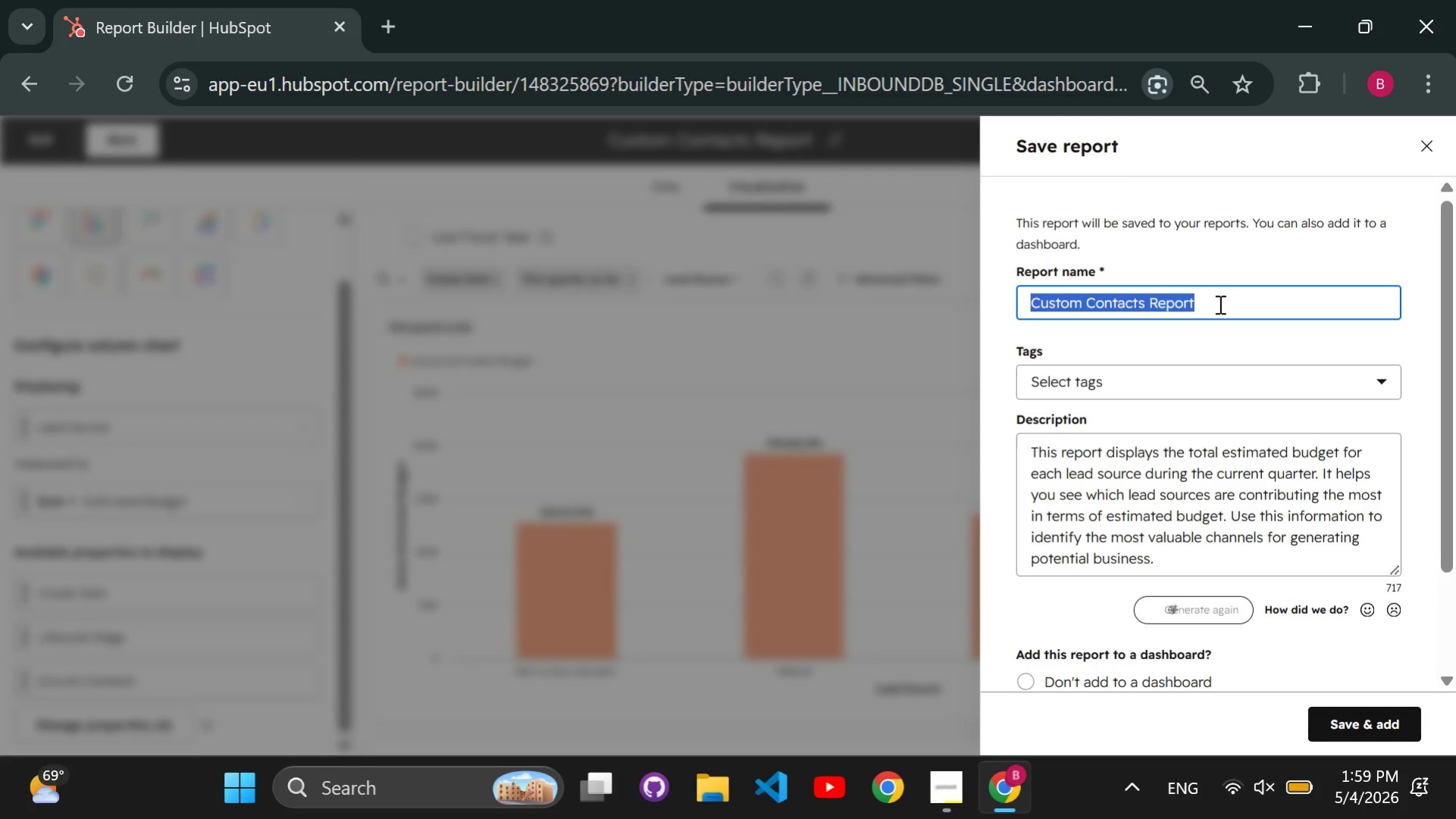 
key(Backspace)
type(Lead Source by Estimated Budget)
 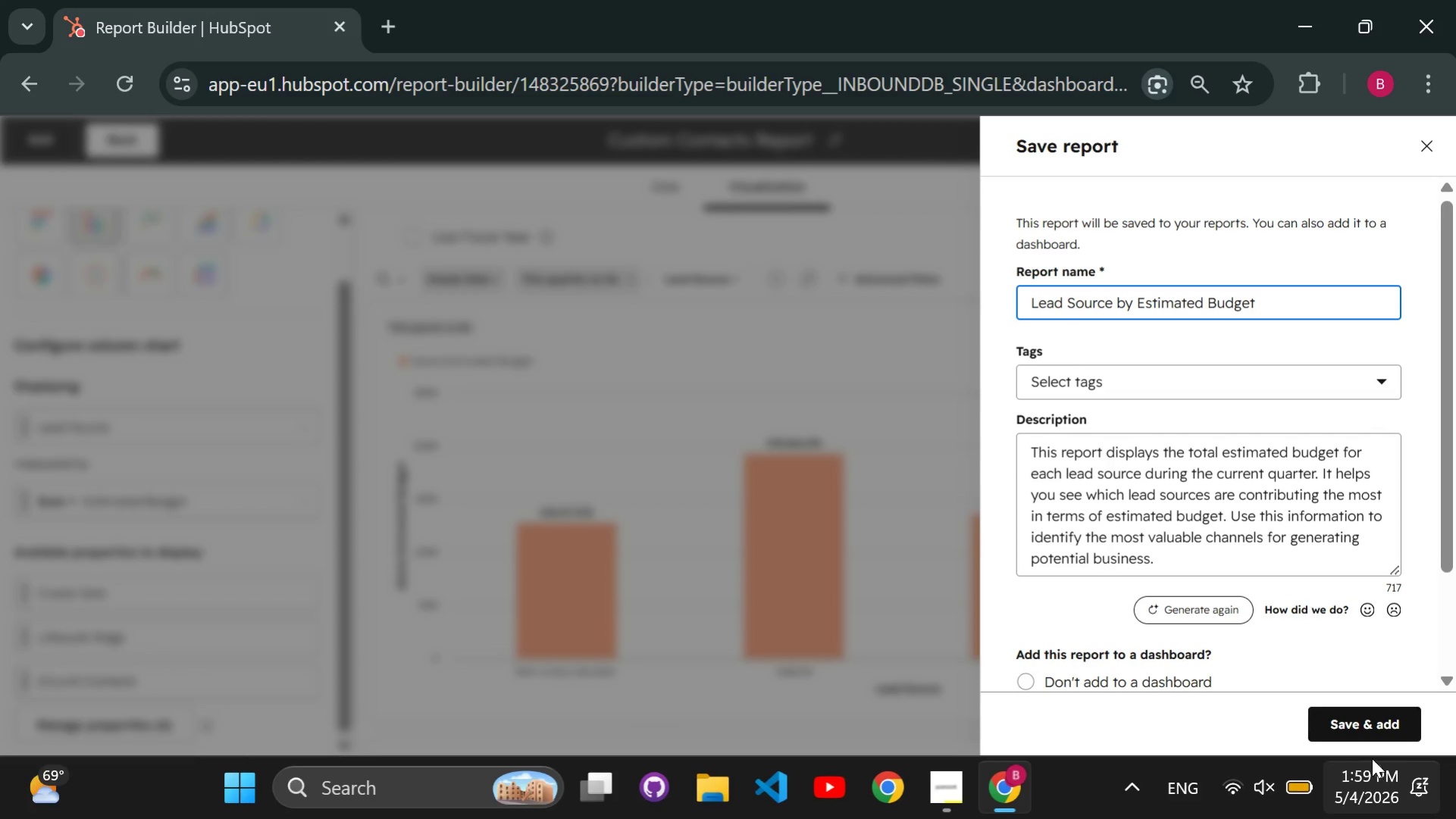 
left_click([1351, 731])
 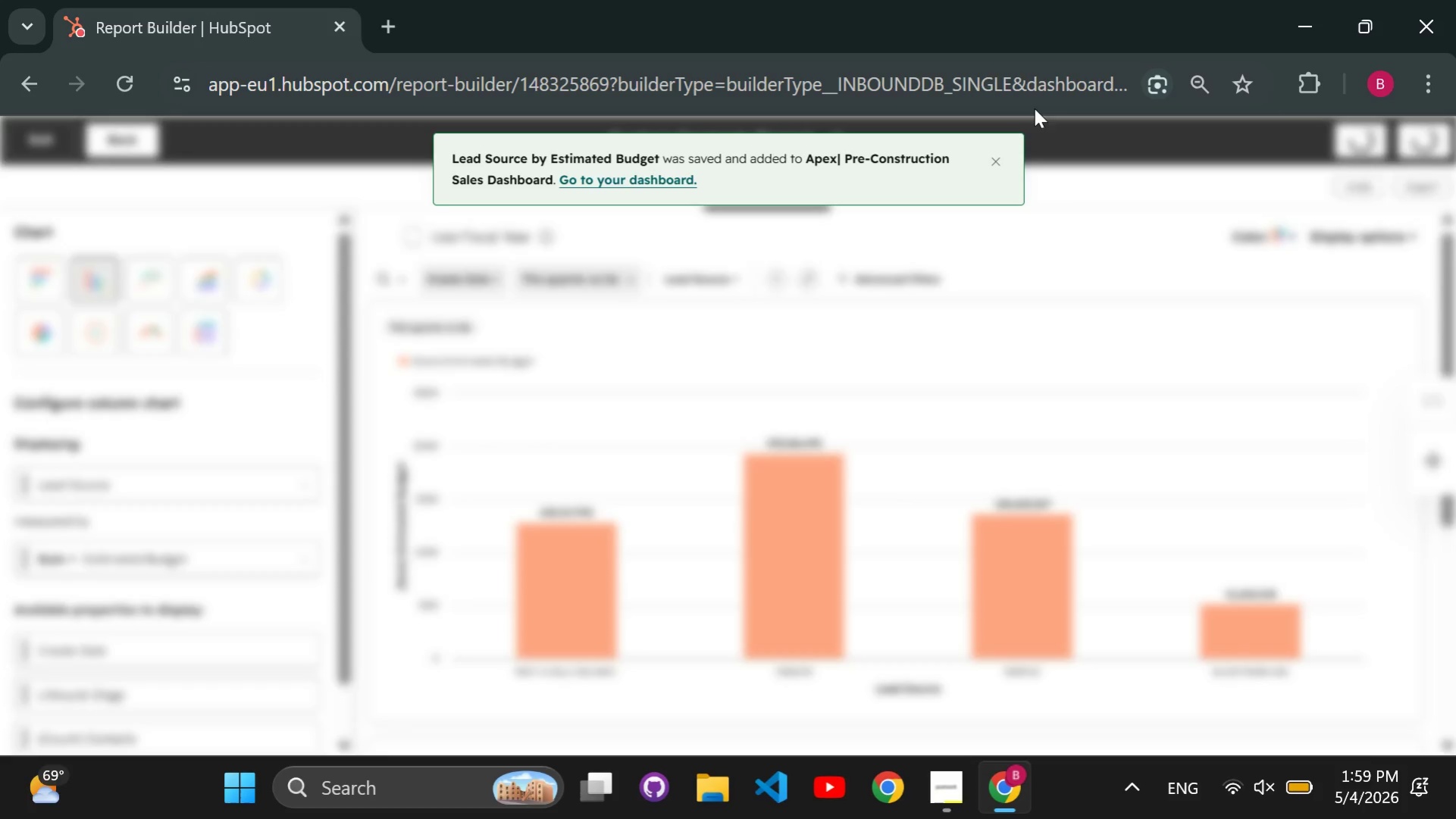 
left_click([649, 183])
 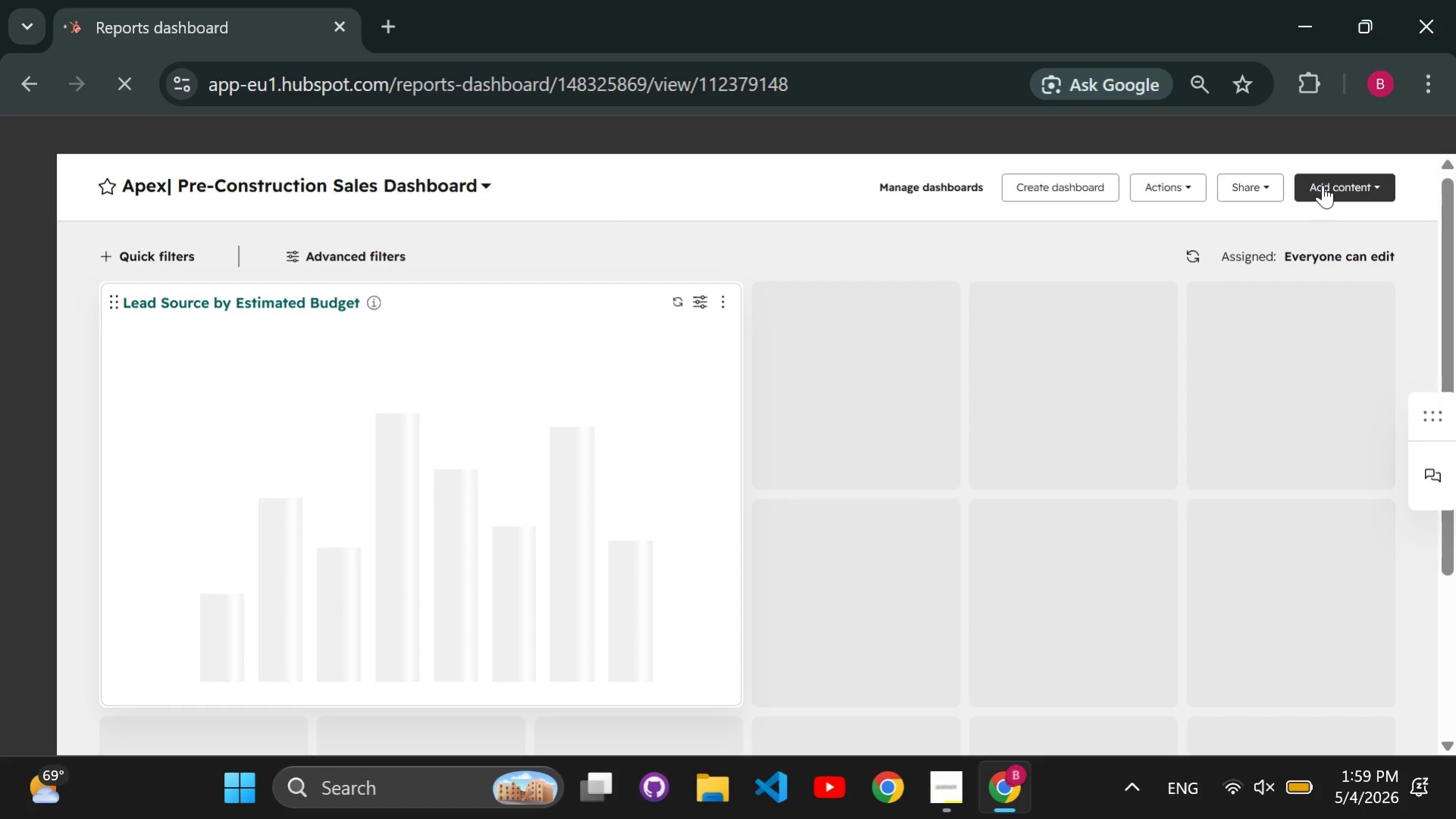 
wait(5.62)
 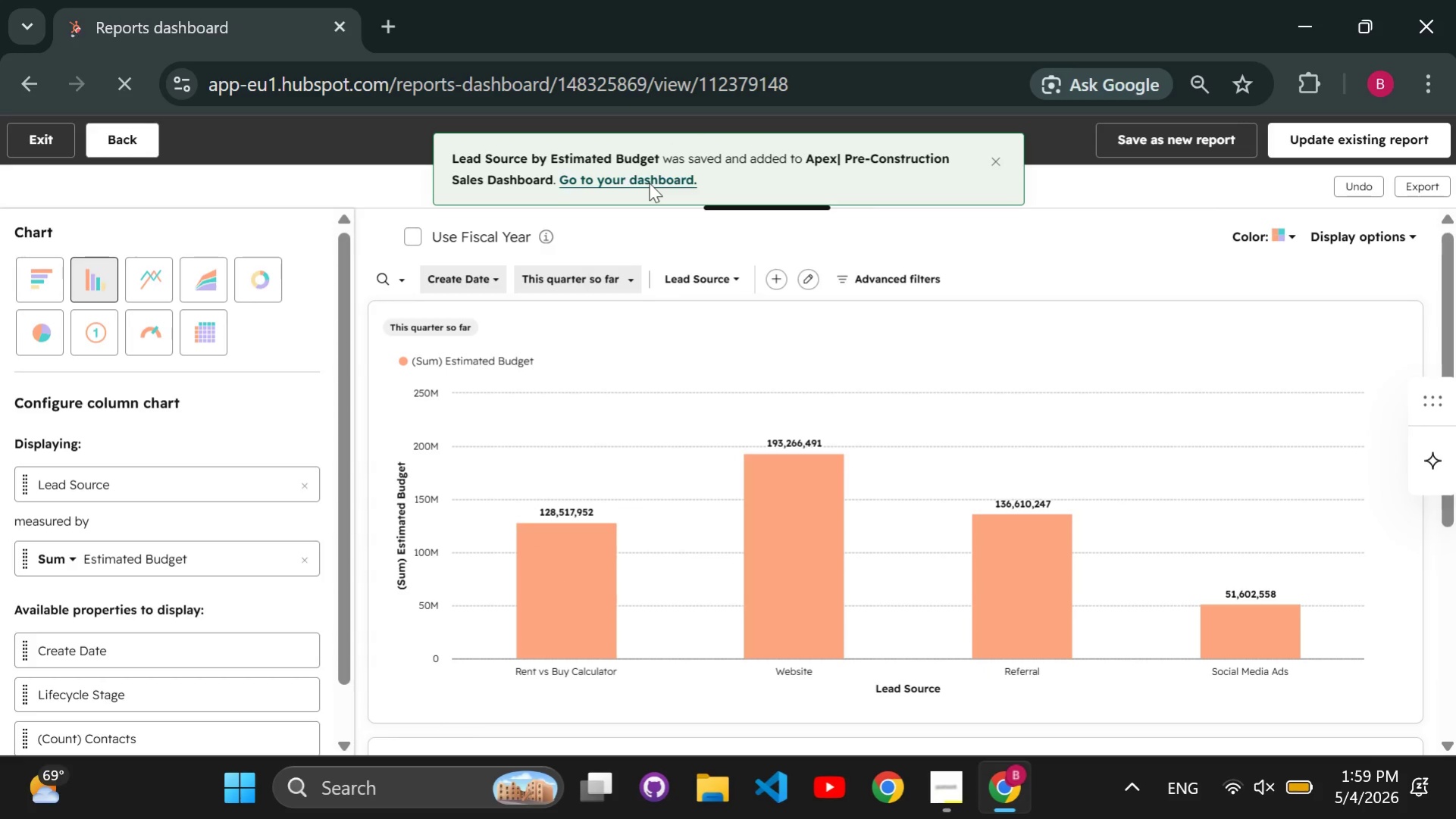 
left_click([1322, 185])
 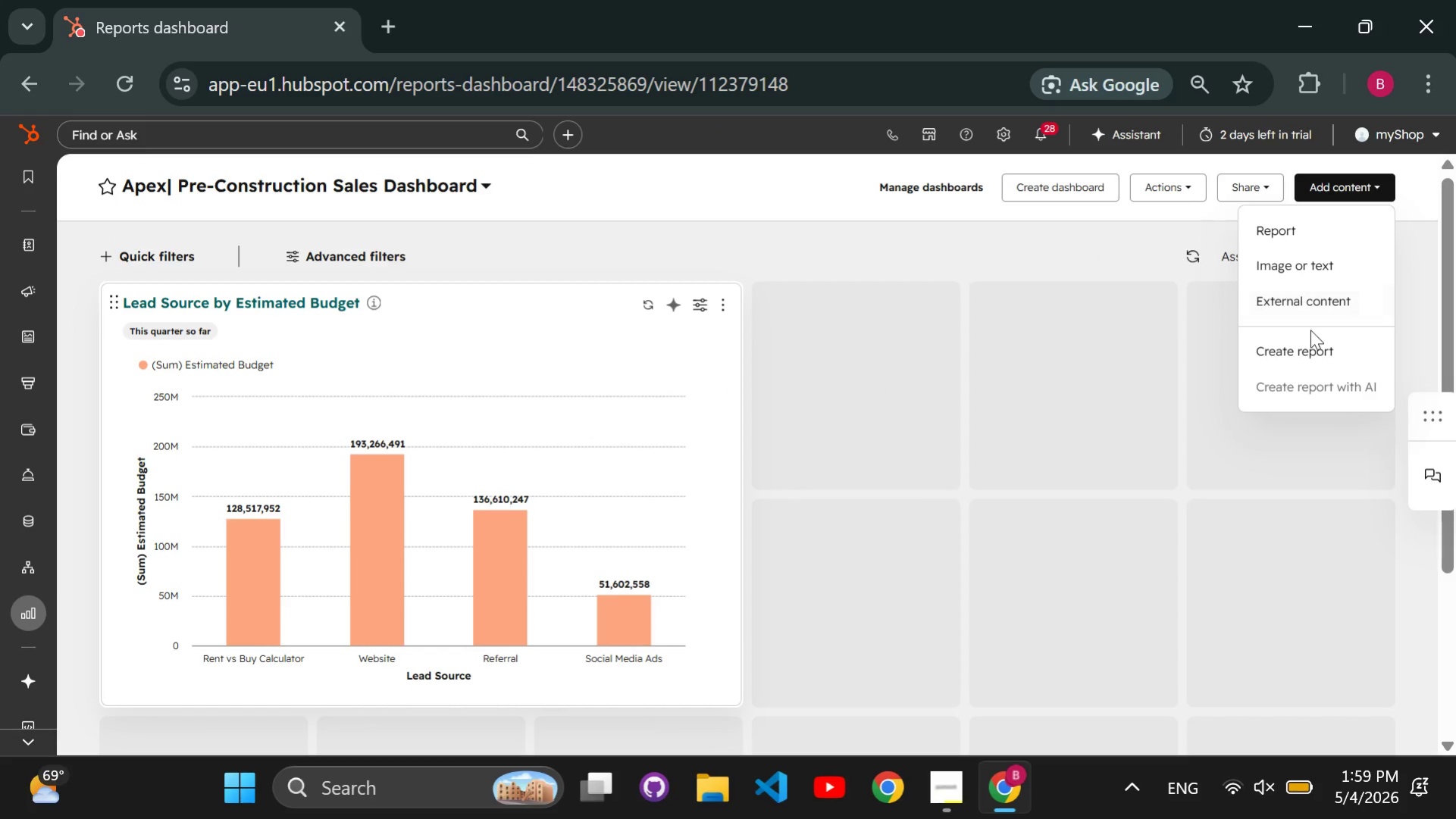 
left_click([1301, 355])
 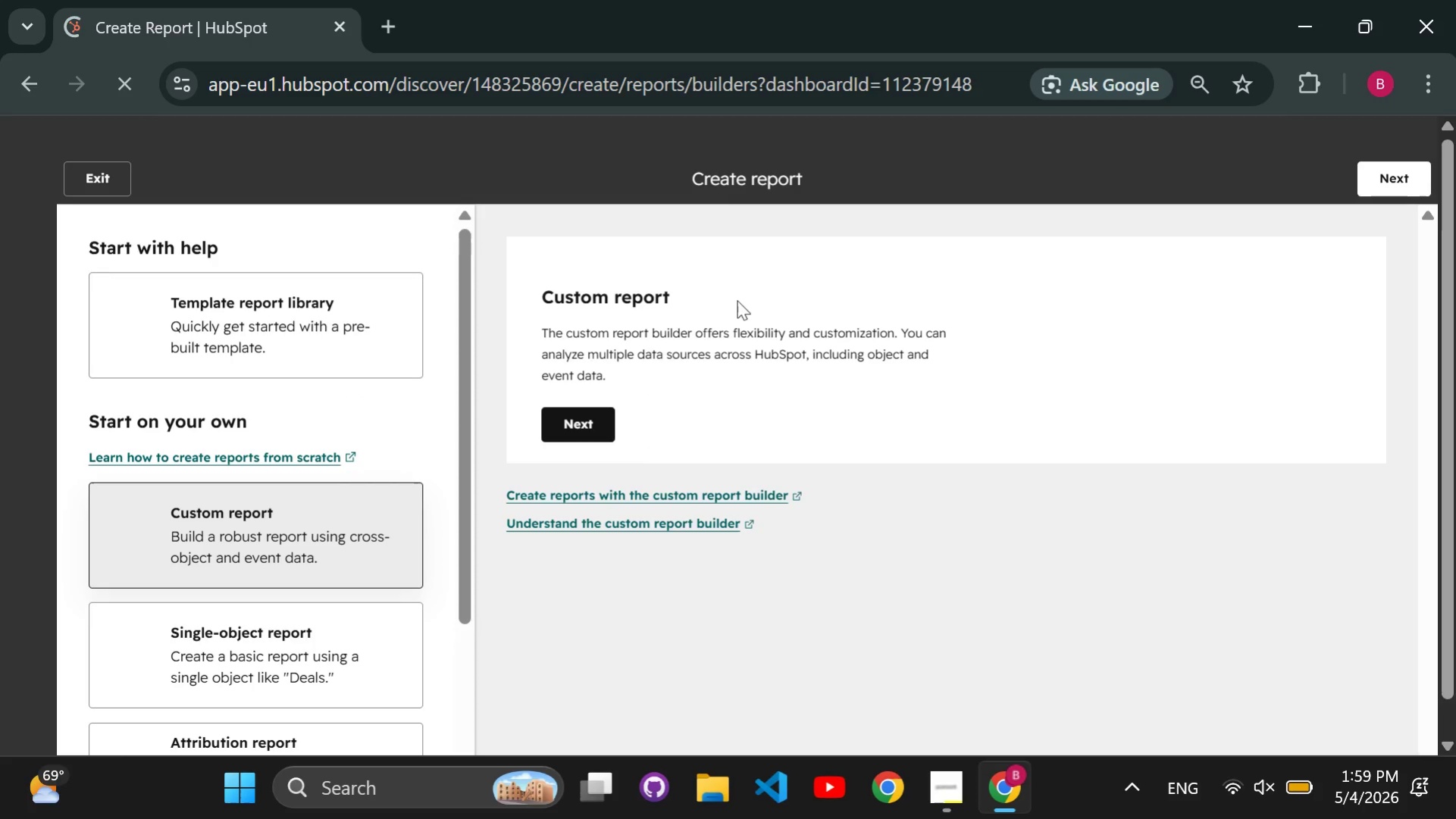 
left_click([295, 579])
 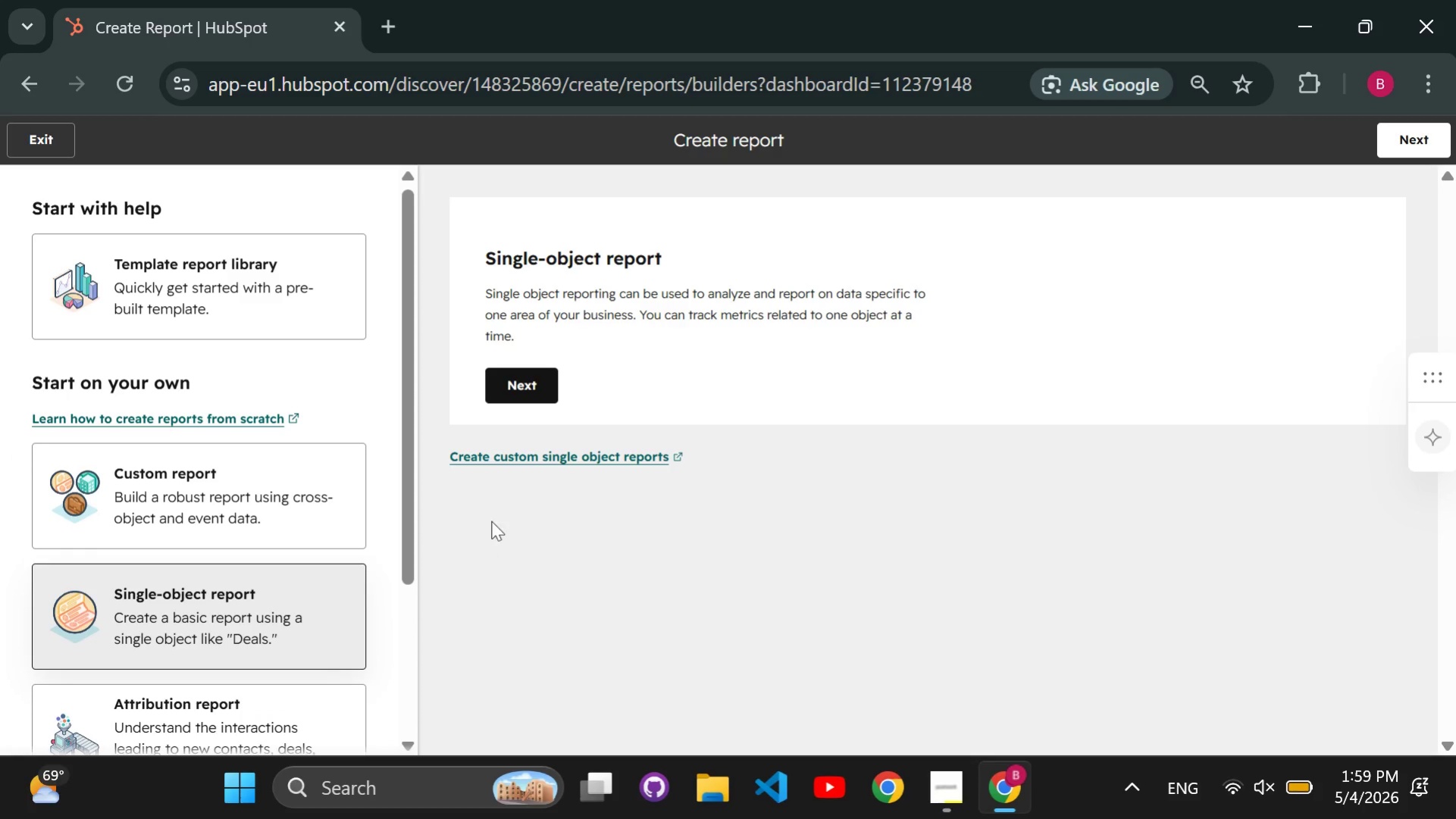 
left_click([541, 393])
 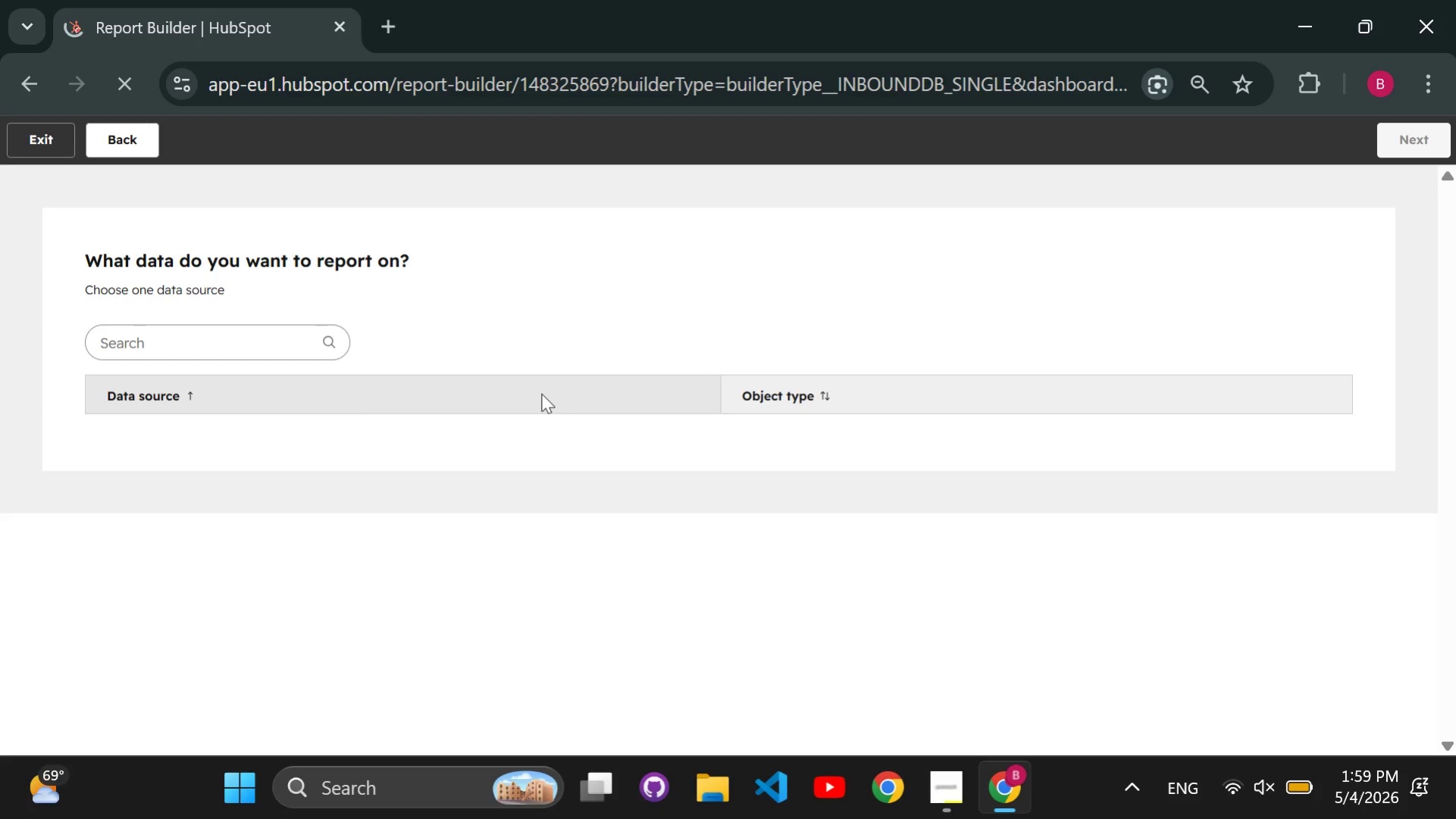 
mouse_move([262, 336])
 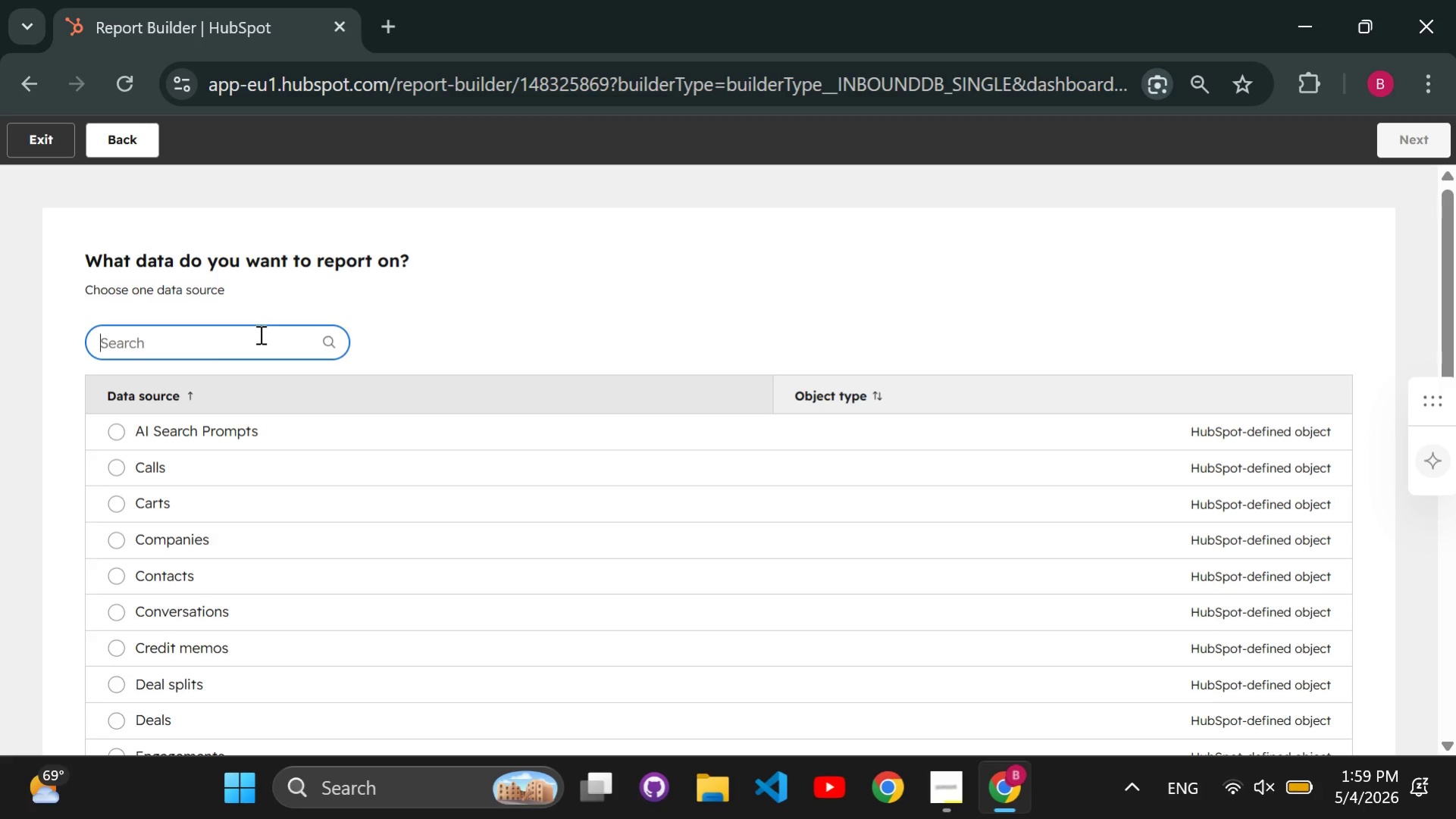 
left_click([259, 334])
 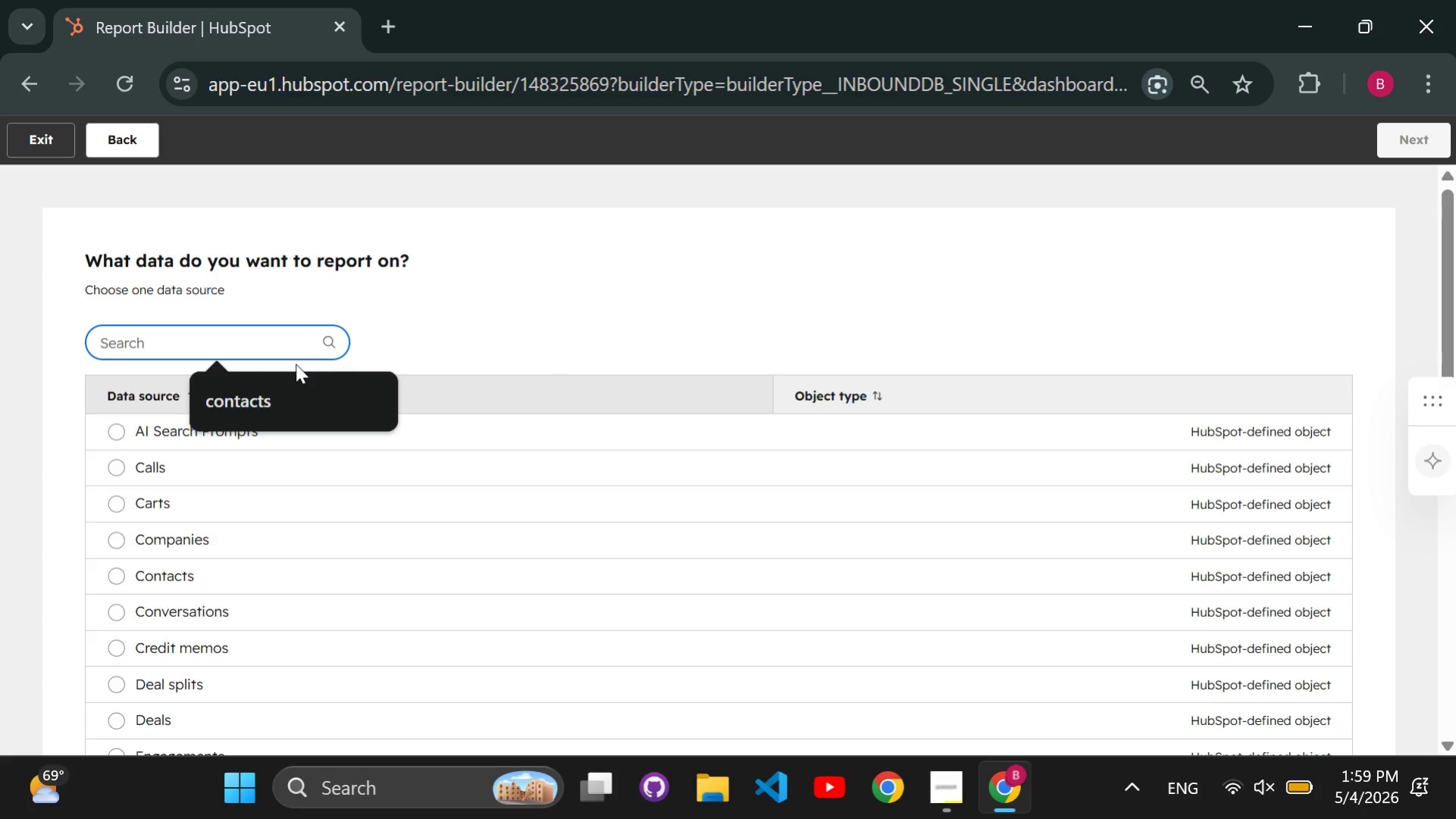 
type(contacts)
 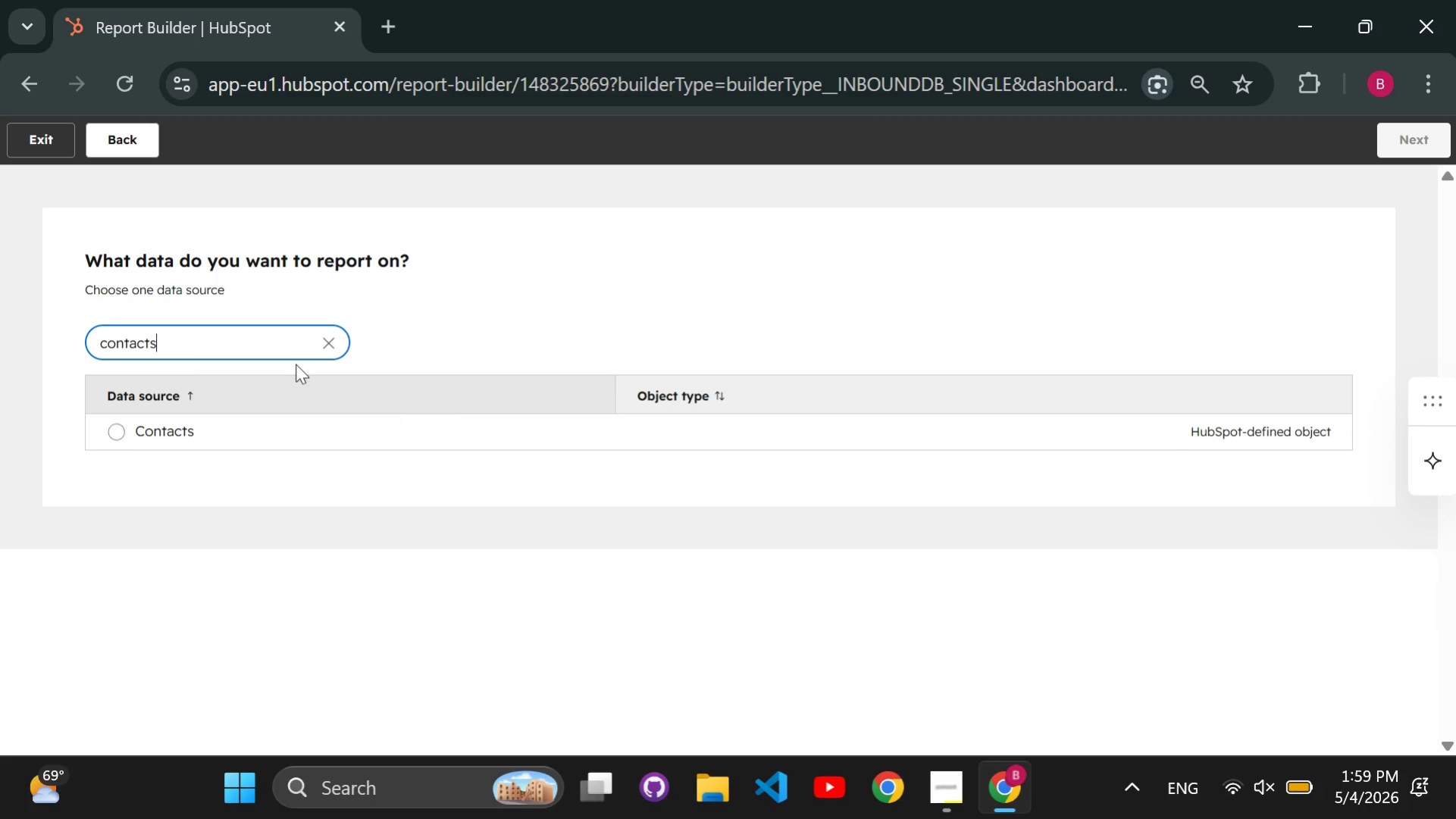 
key(Enter)
 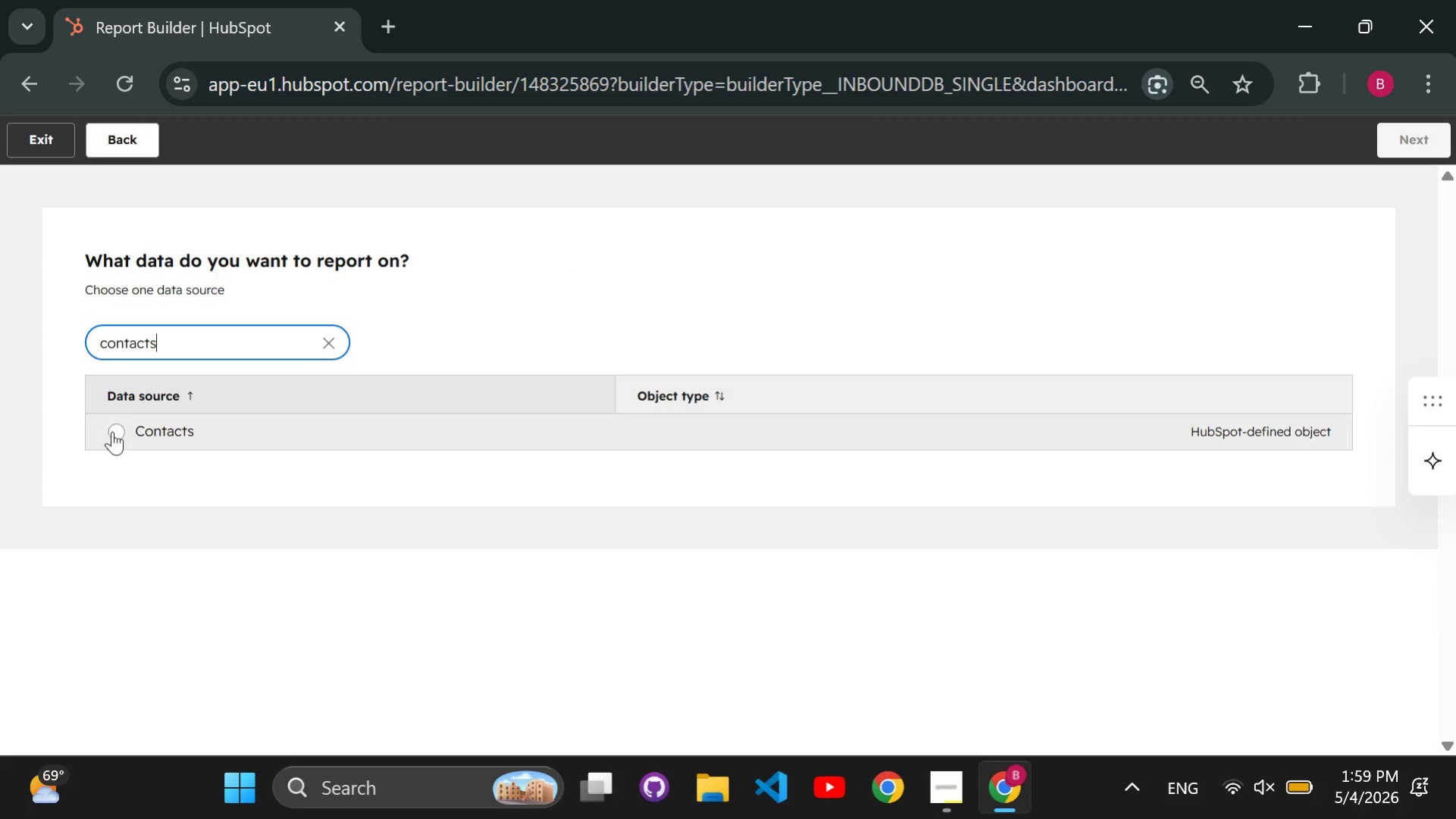 
left_click([111, 429])
 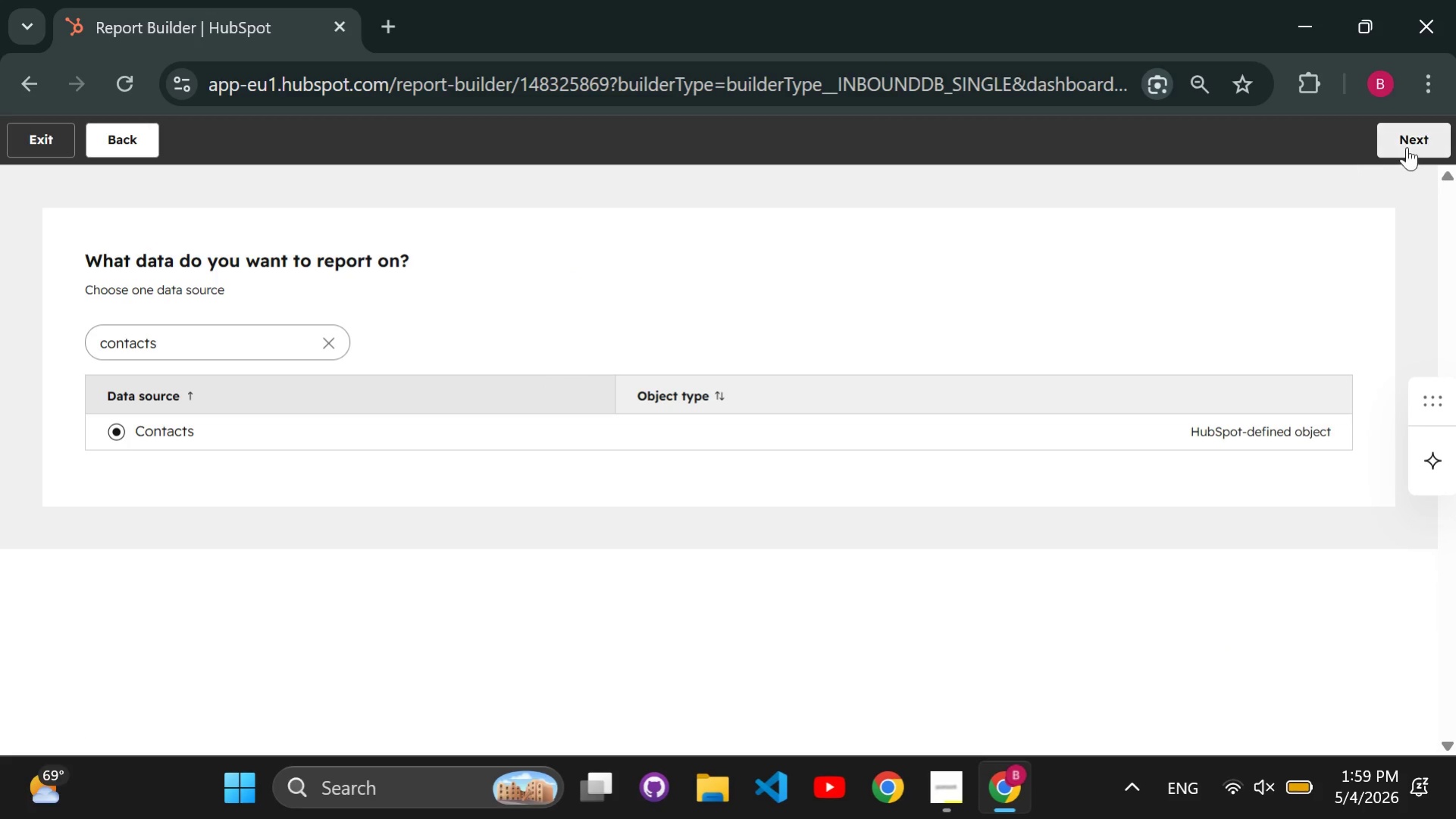 
left_click([1406, 145])
 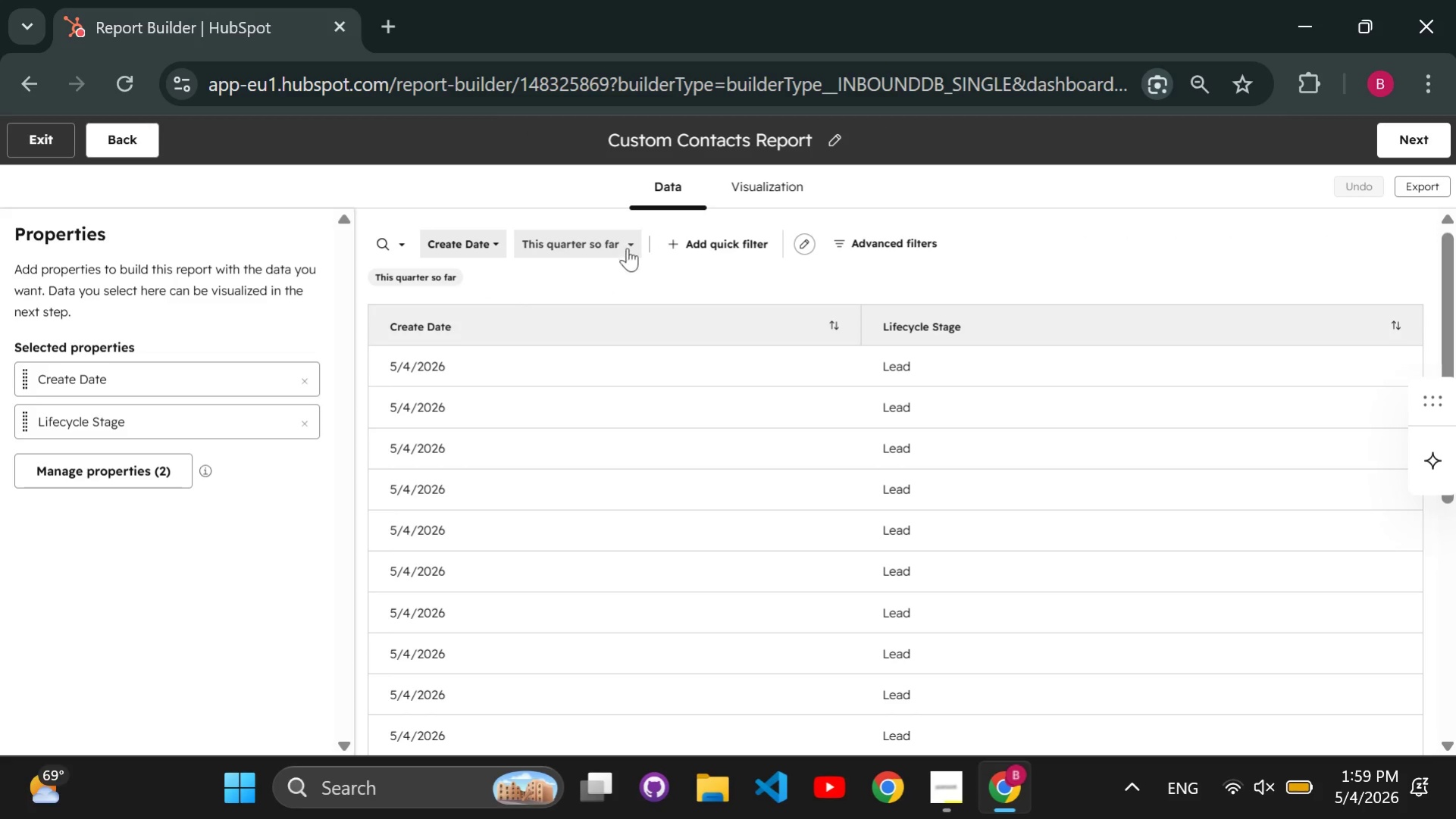 
wait(5.66)
 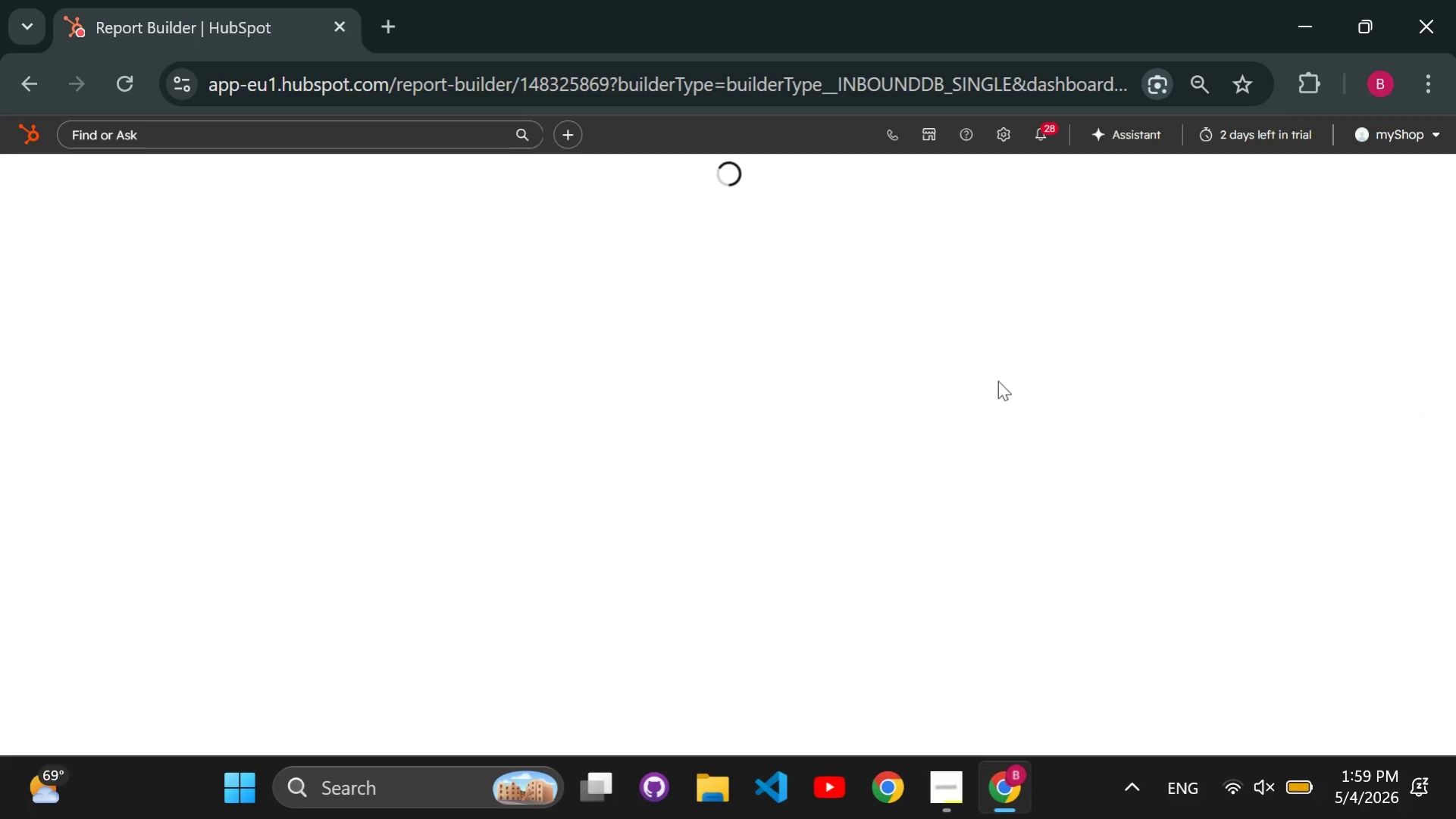 
left_click([159, 473])
 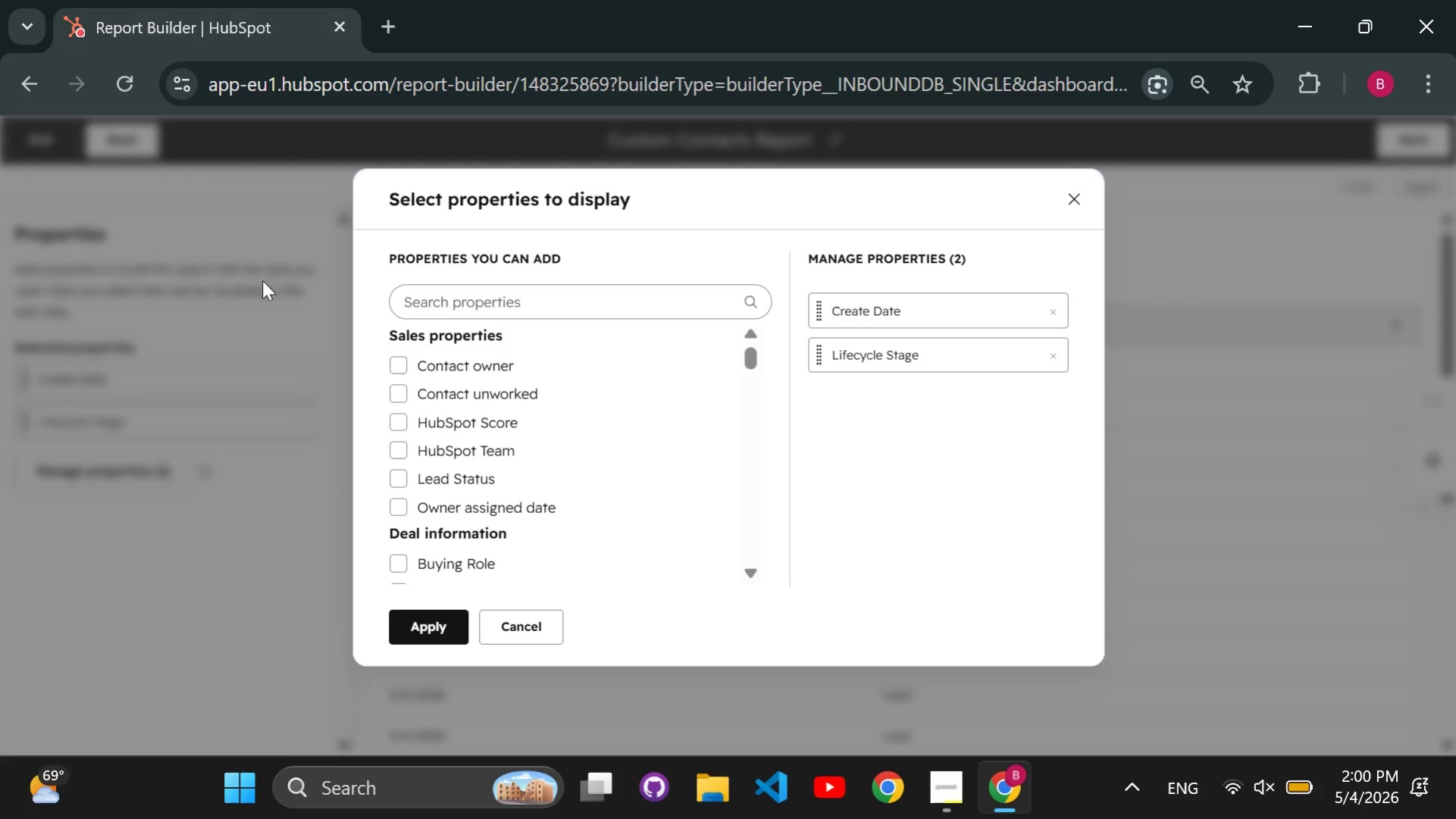 
left_click([496, 308])
 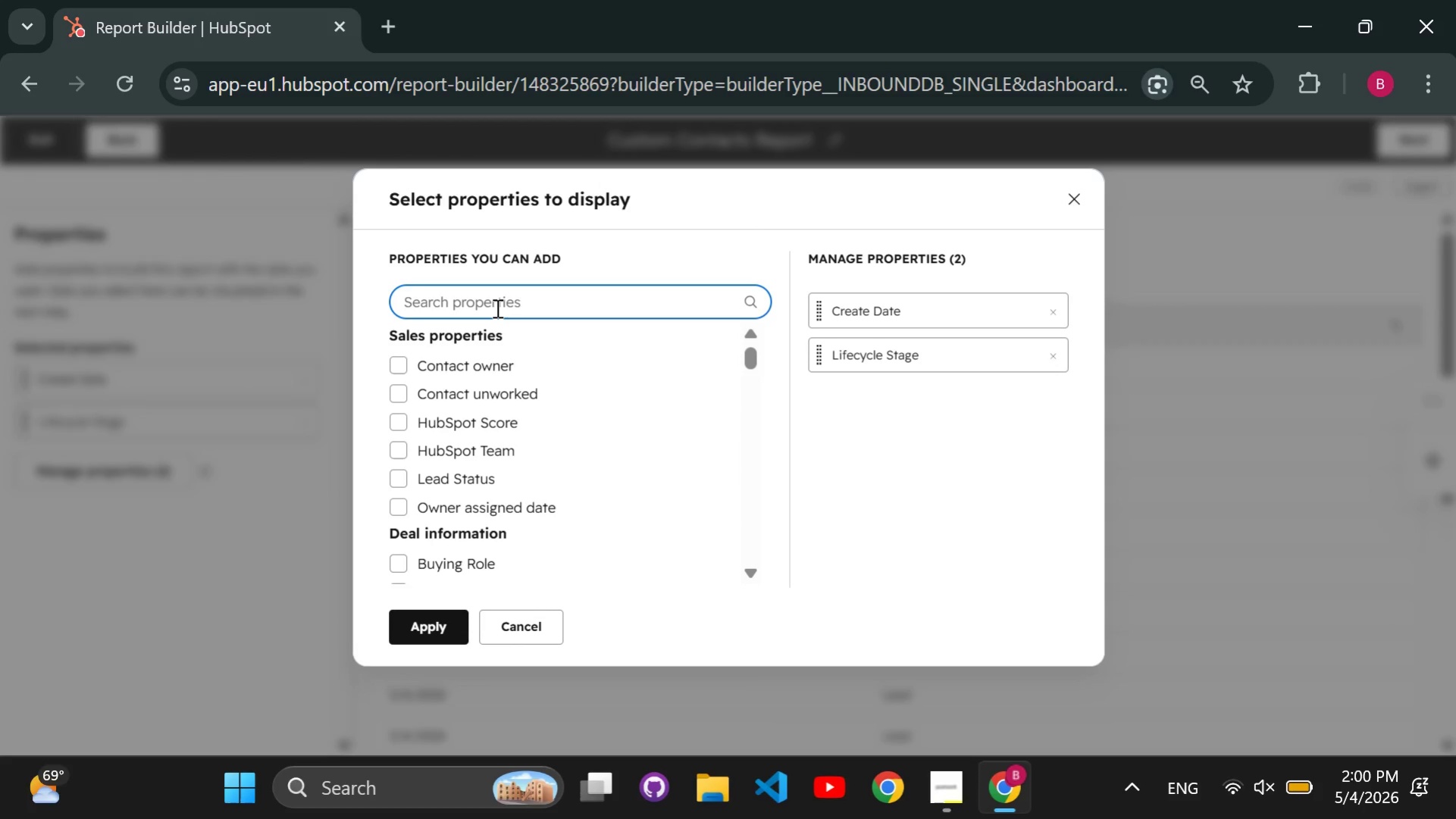 
type(desired)
 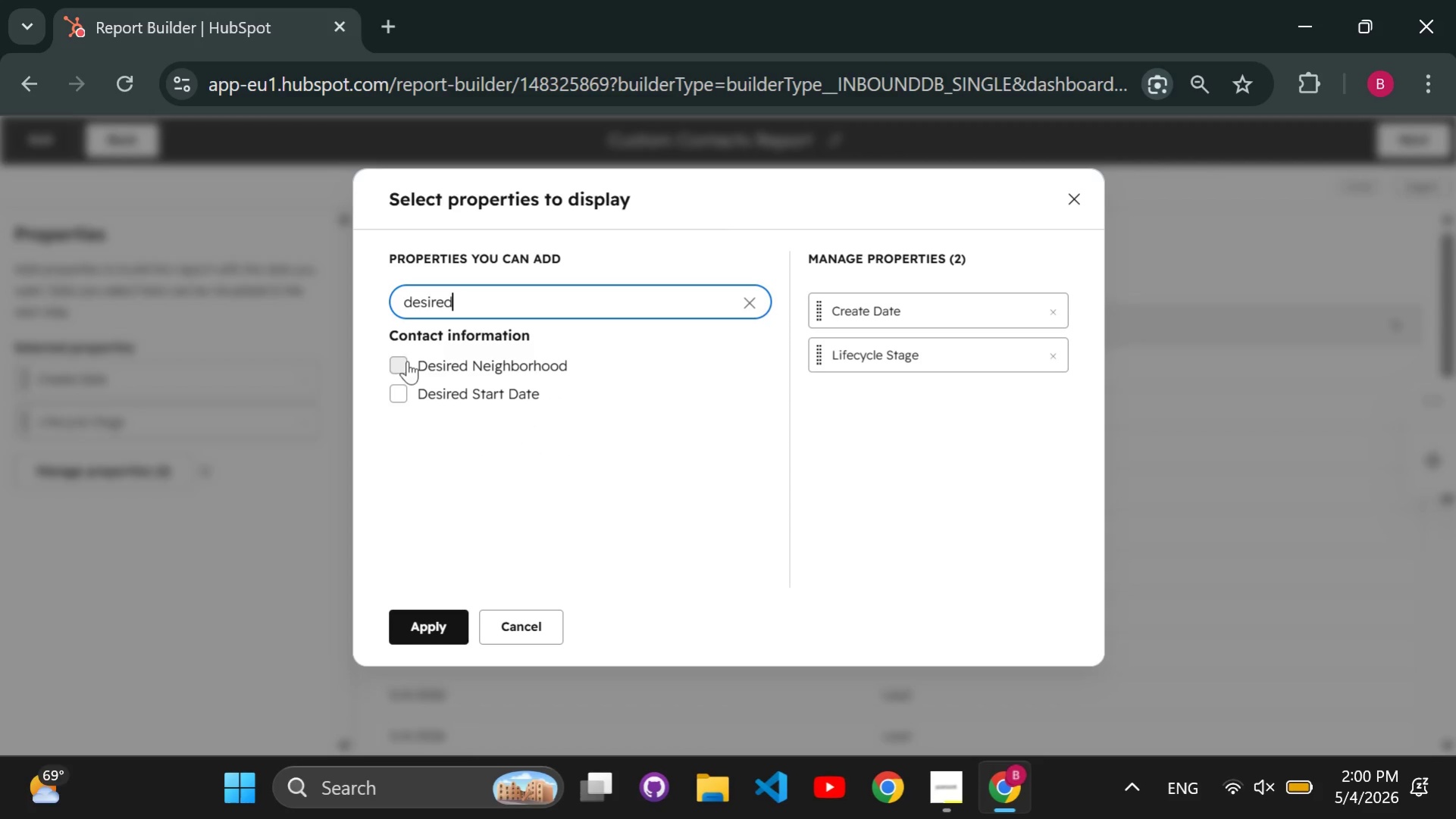 
left_click([402, 356])
 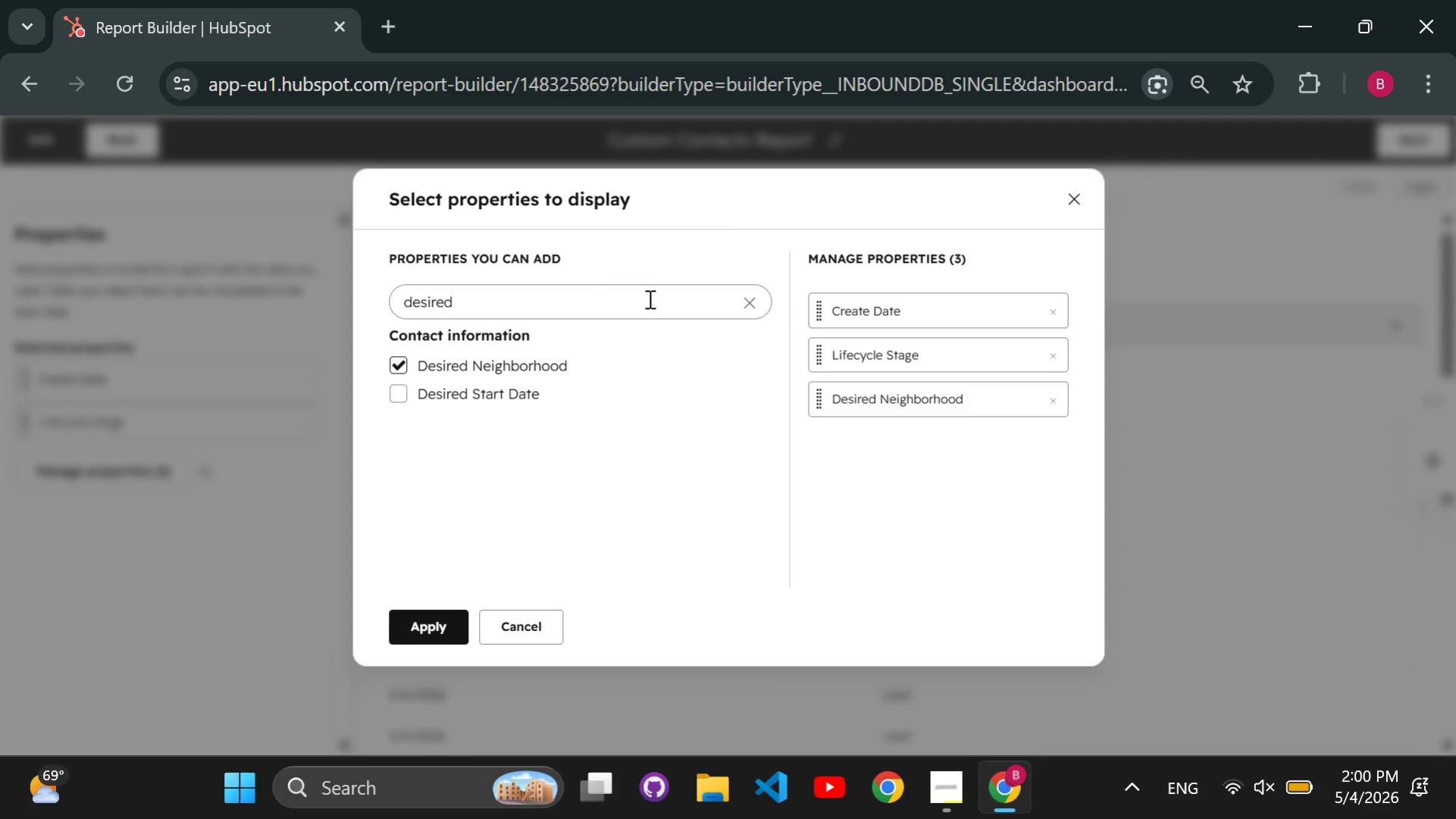 
left_click([759, 300])
 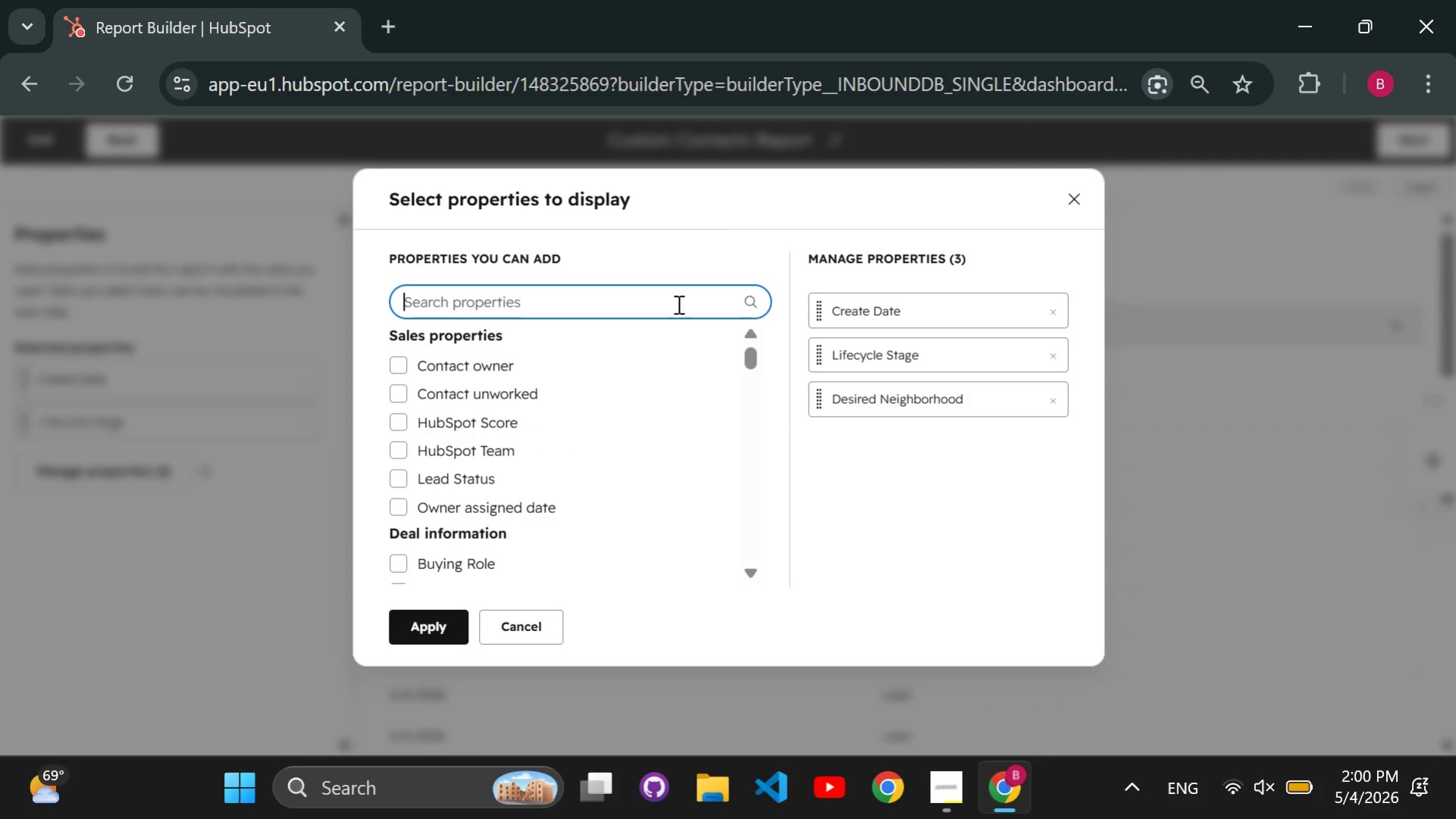 
type(estimated)
 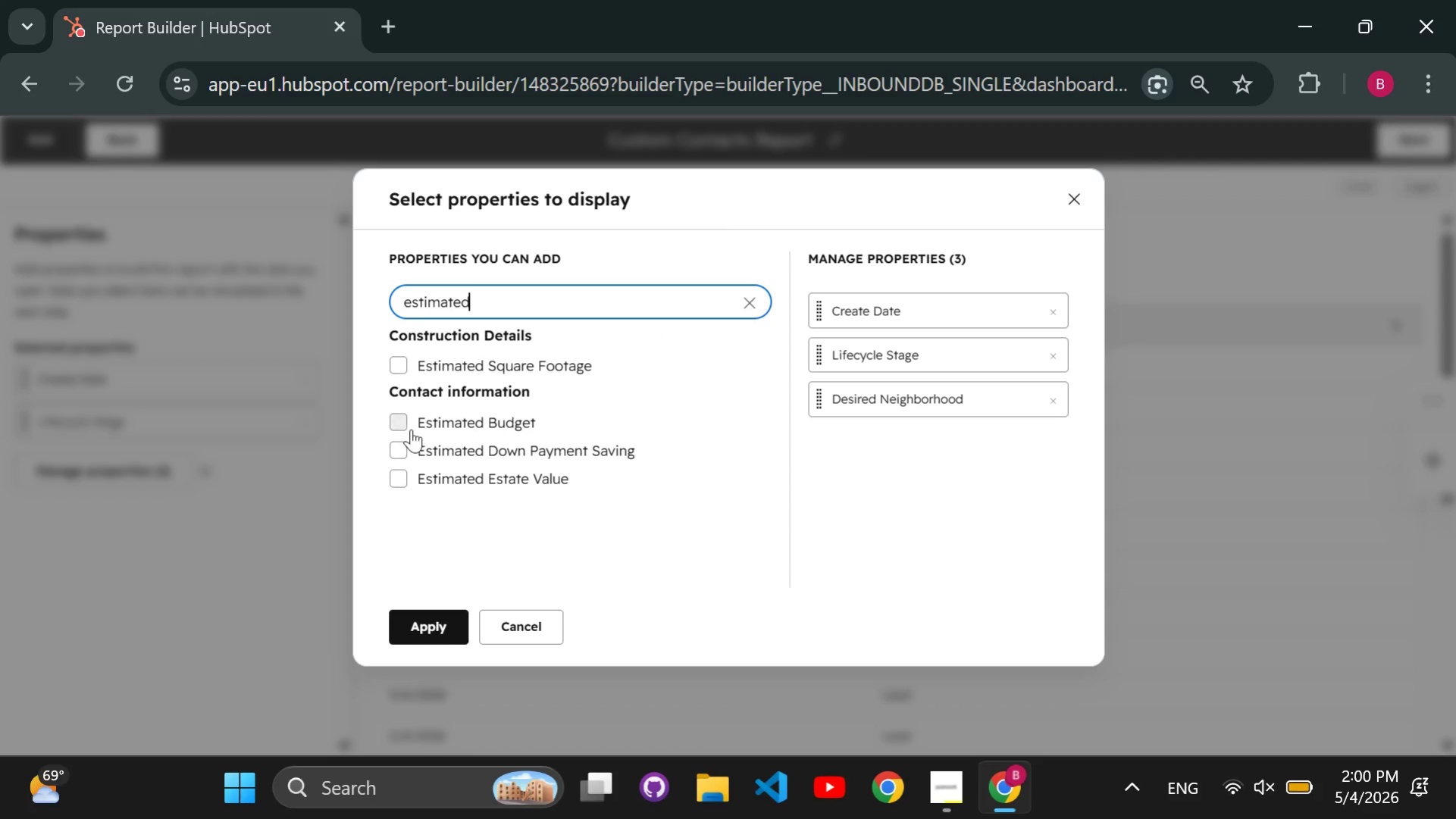 
left_click([396, 414])
 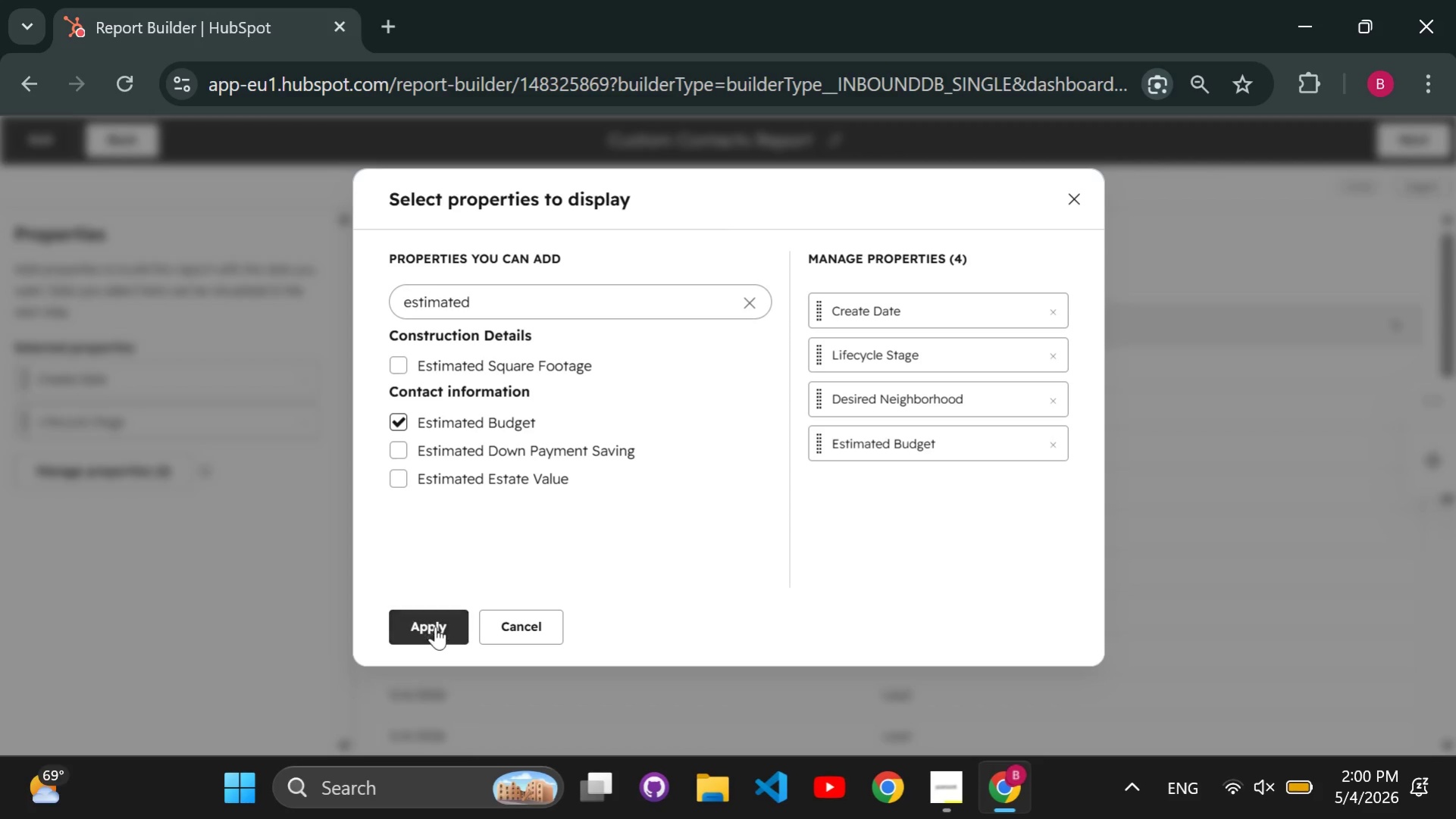 
left_click([437, 629])
 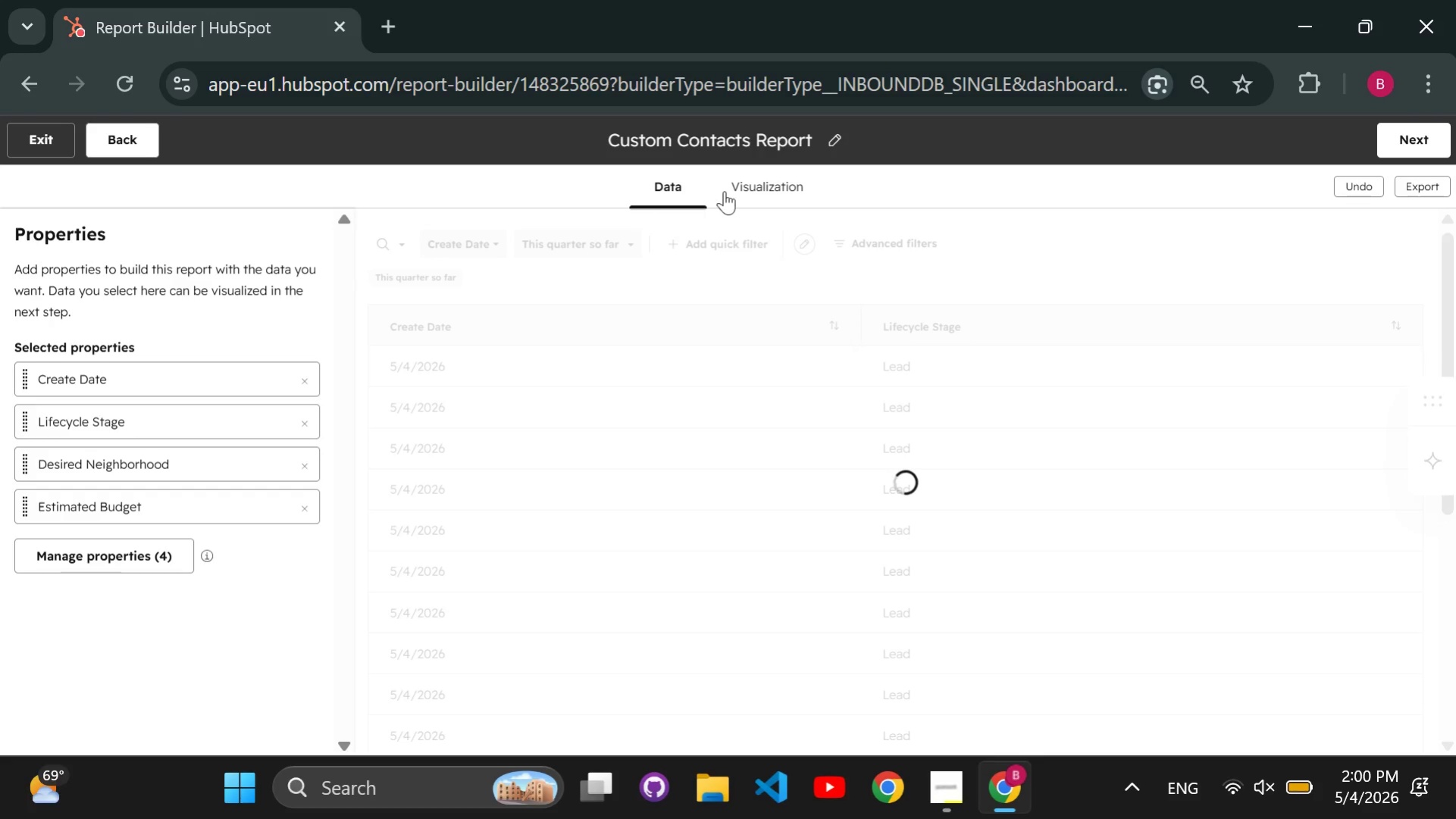 
left_click([791, 196])
 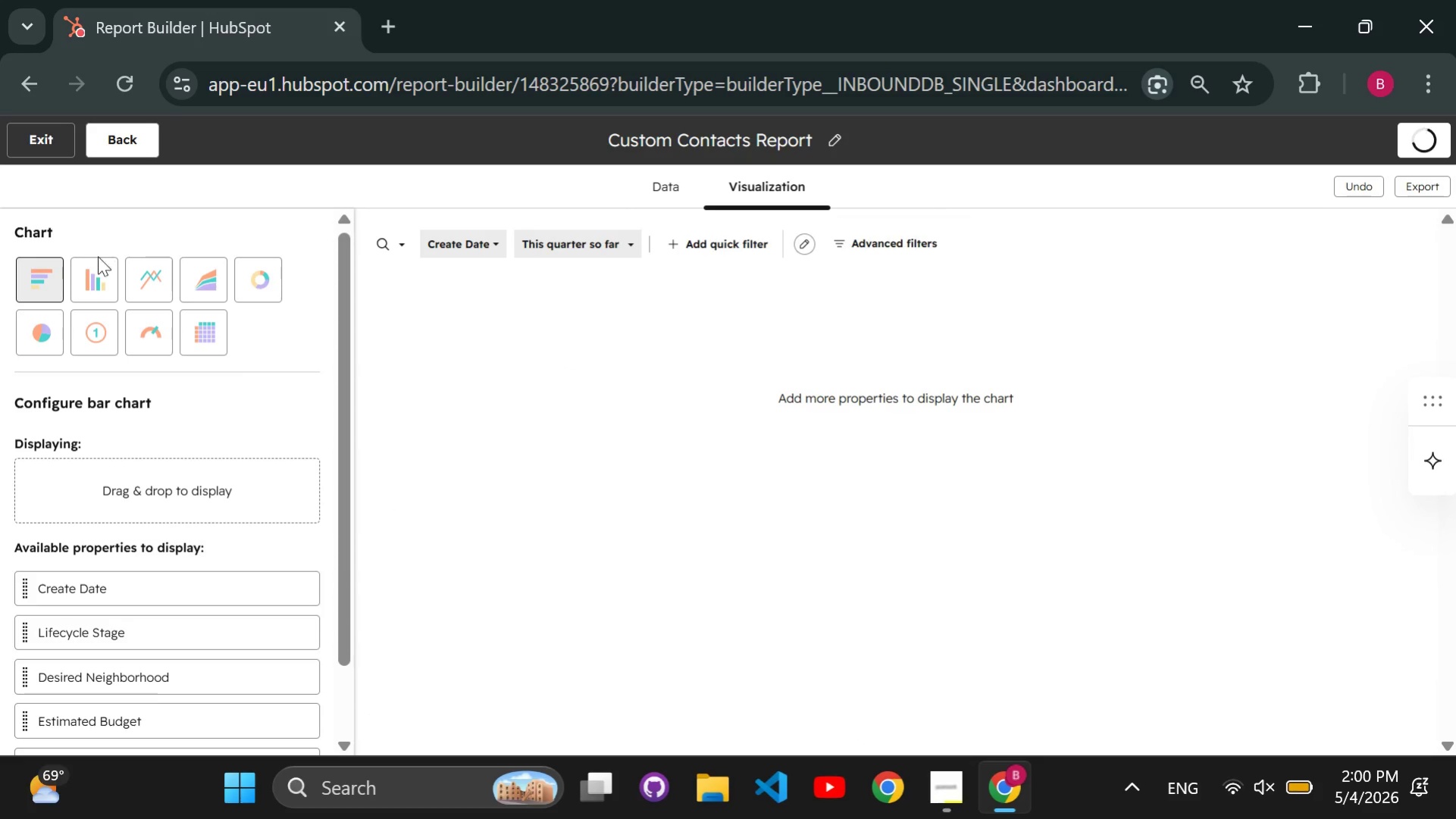 
left_click([94, 267])
 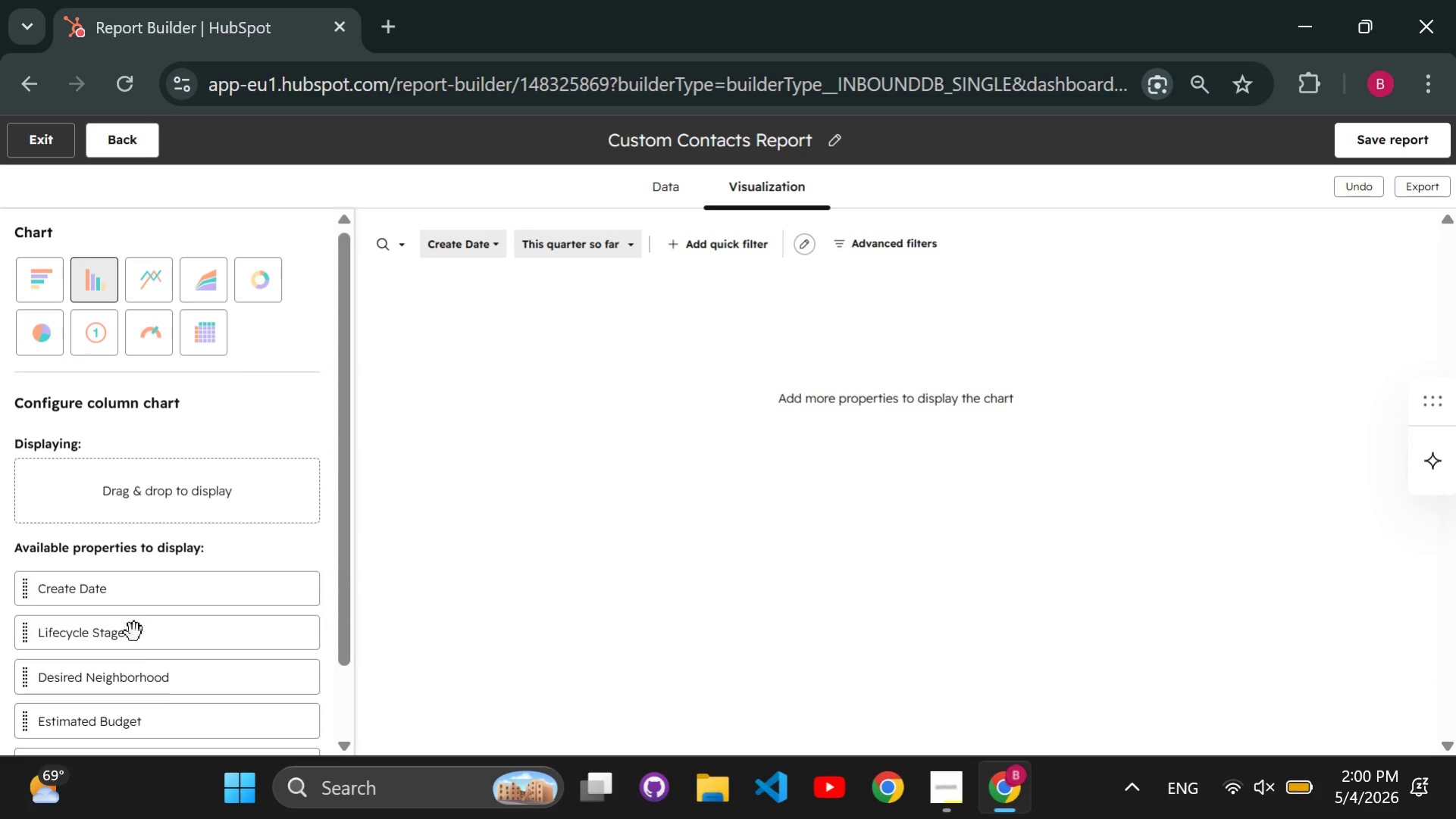 
left_click_drag(start_coordinate=[144, 681], to_coordinate=[117, 493])
 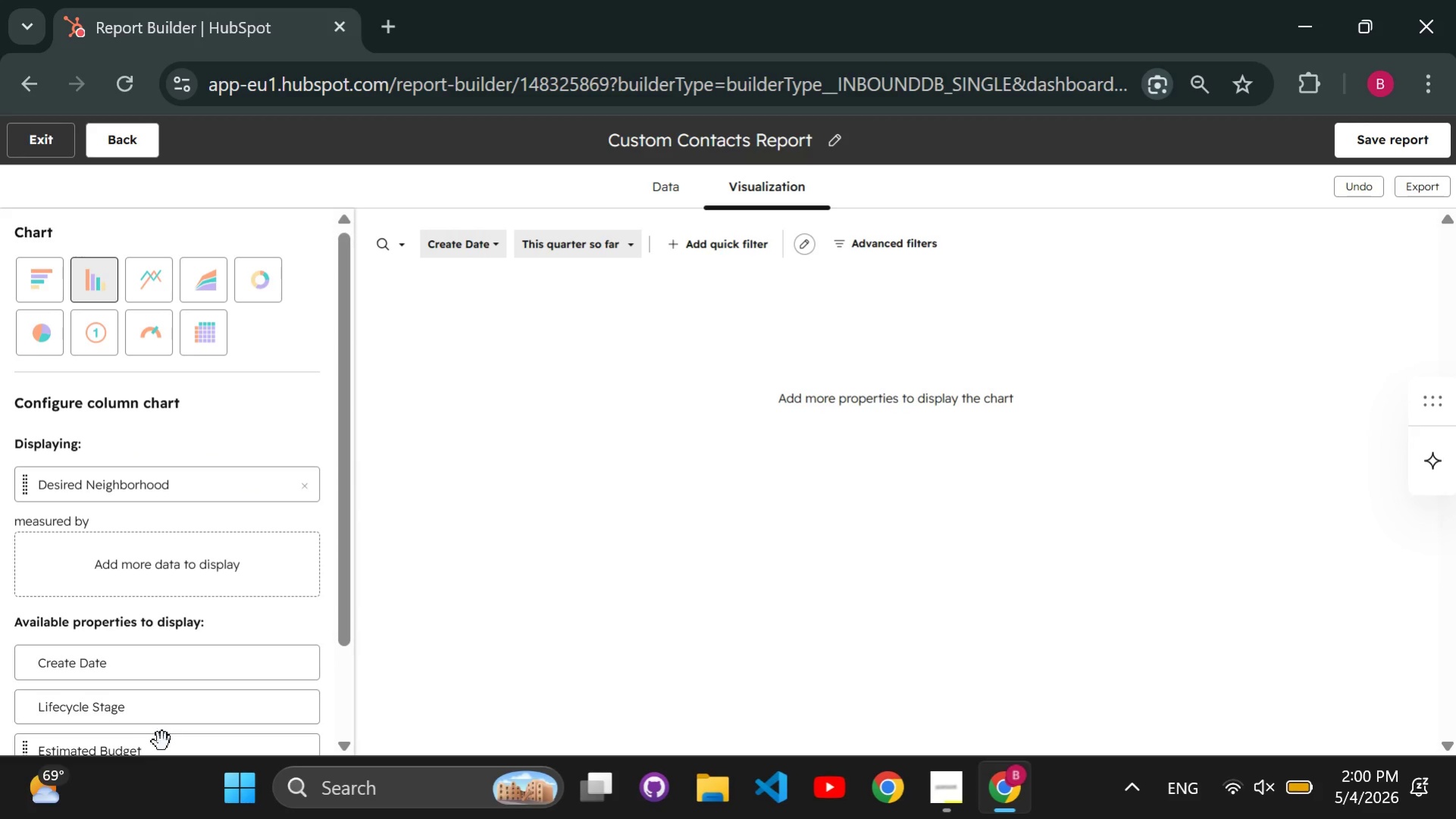 
left_click_drag(start_coordinate=[162, 752], to_coordinate=[116, 559])
 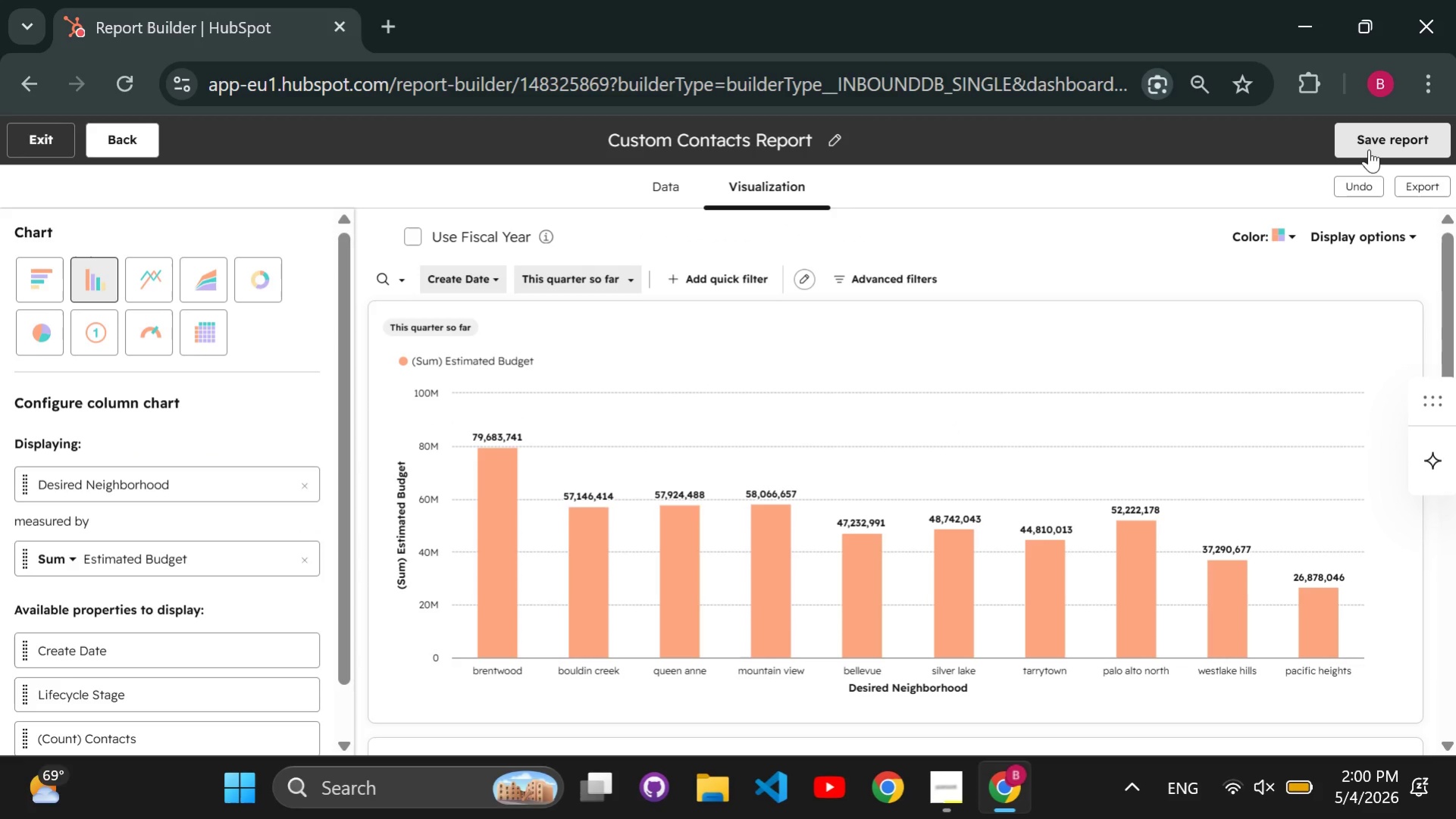 
left_click([1368, 149])
 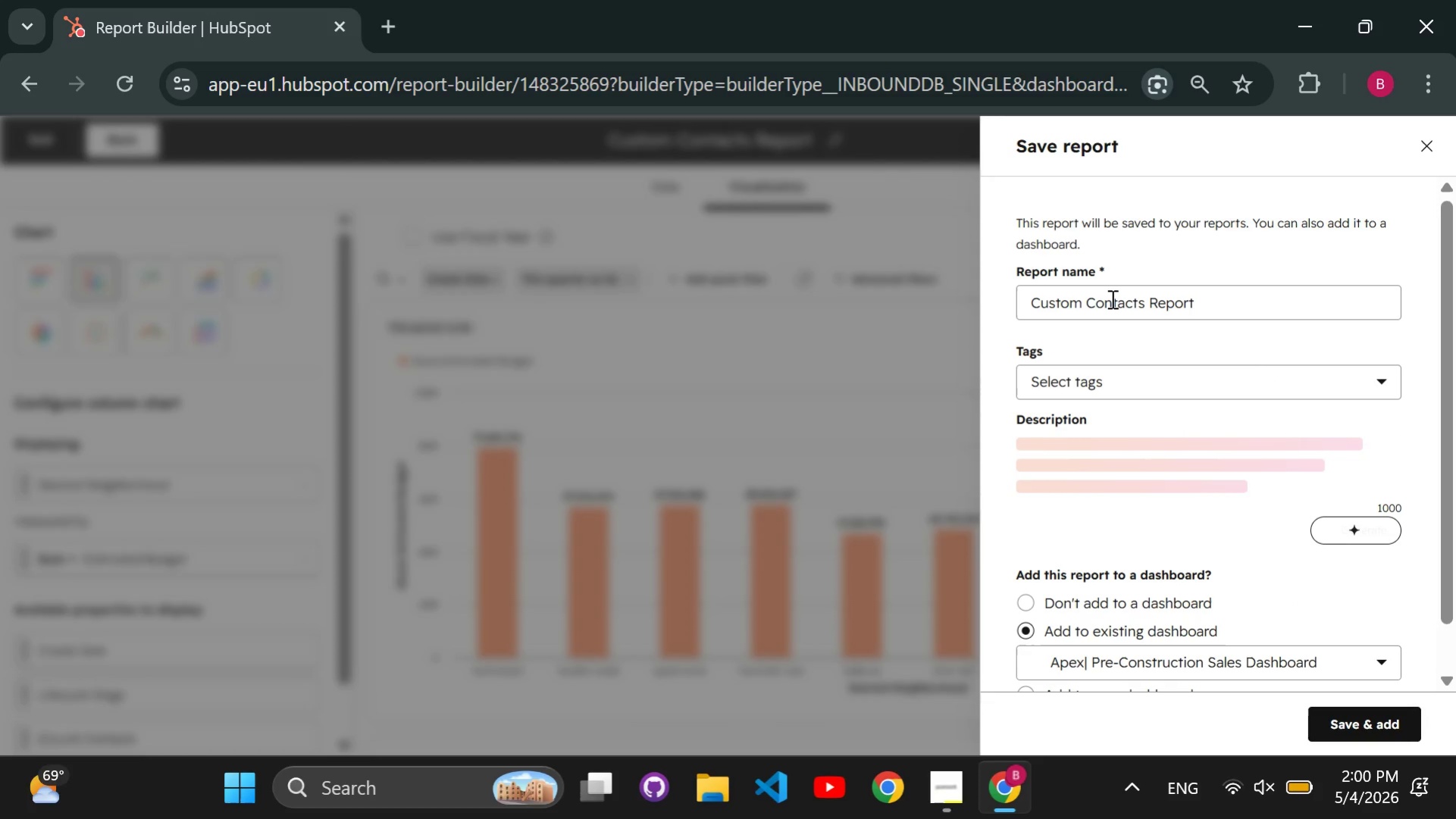 
left_click([1110, 299])
 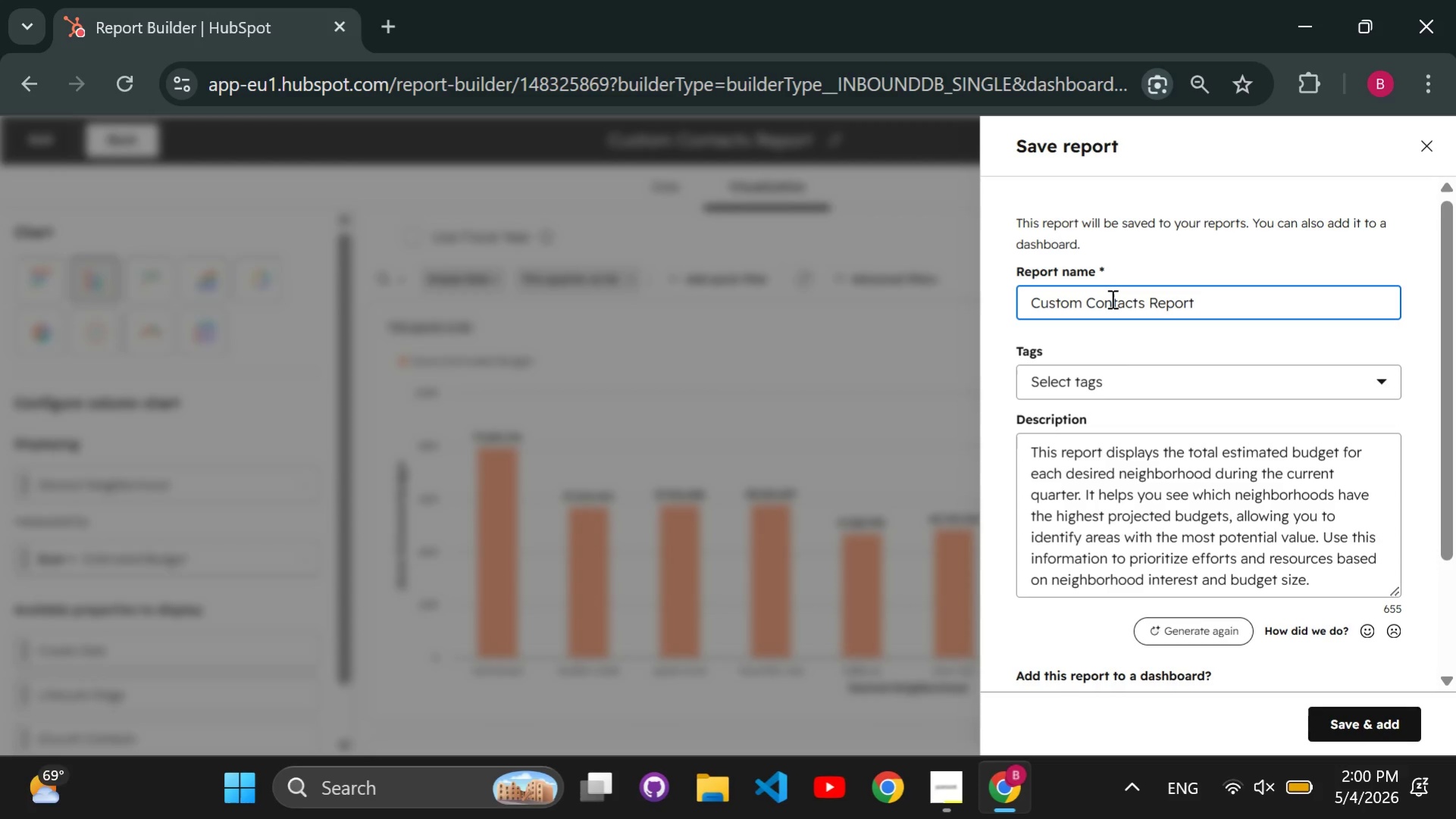 
key(Control+ControlLeft)
 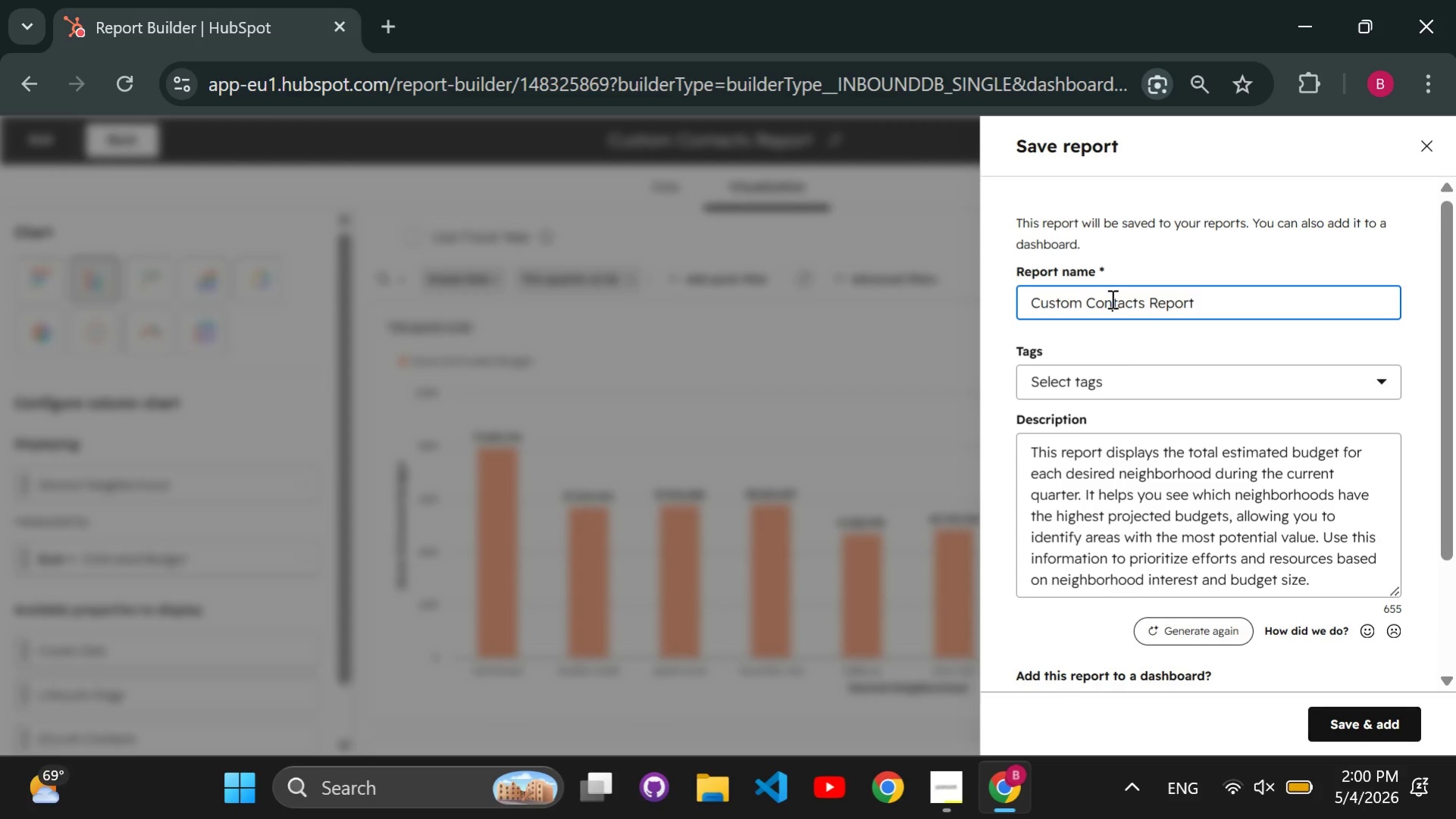 
key(Control+A)
 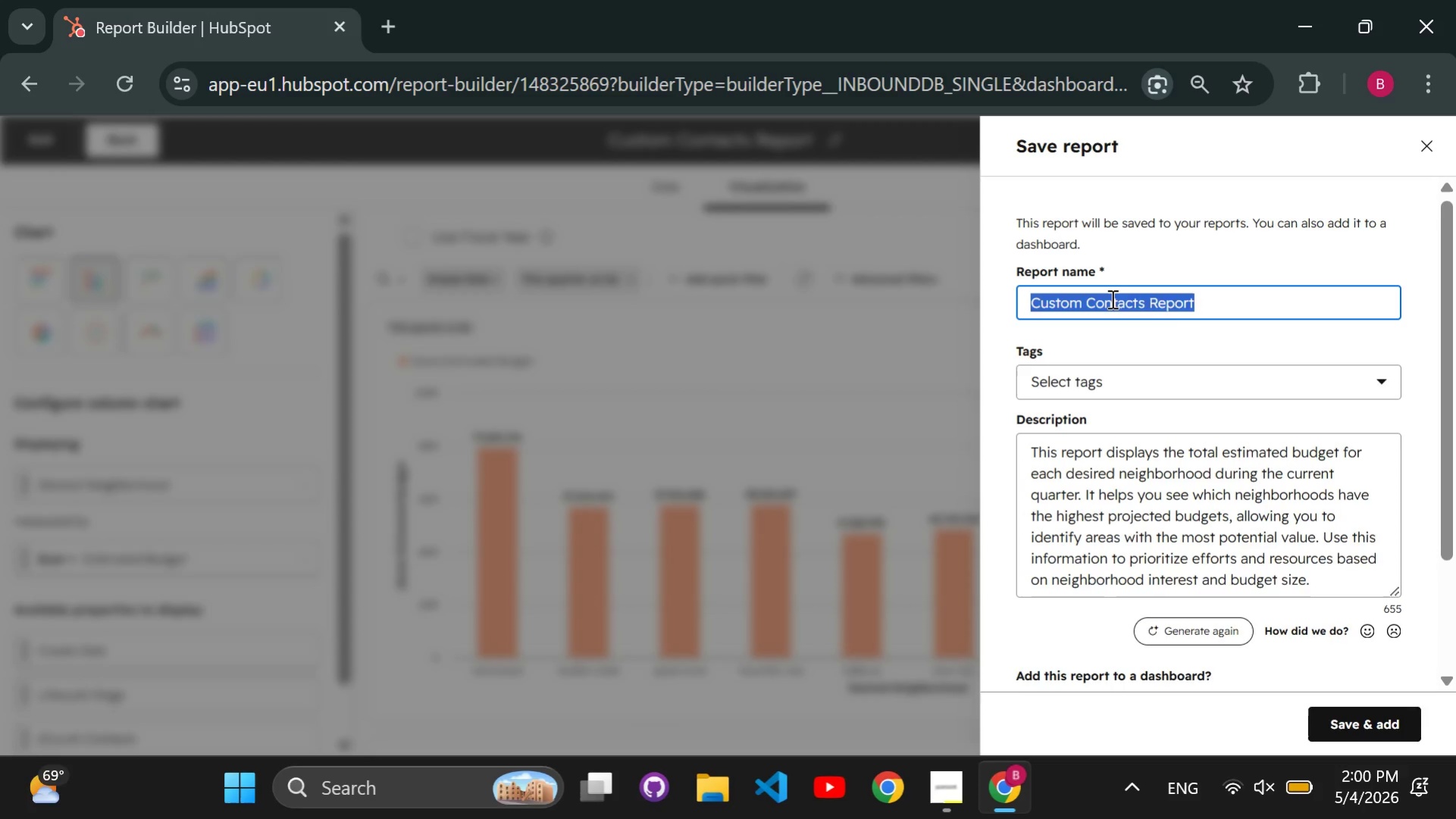 
key(Backspace)
 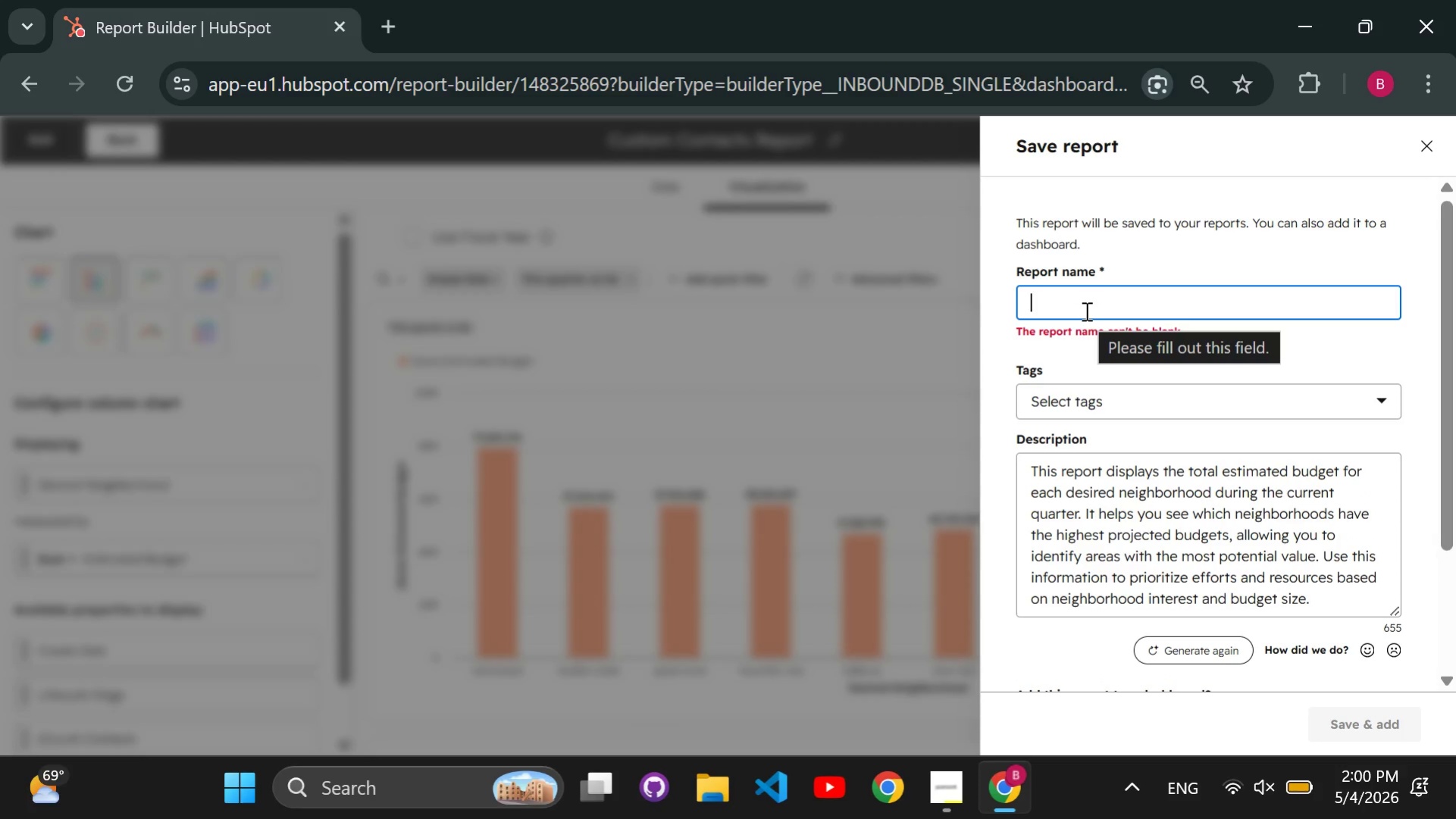 
type(Demand by Neighborhood)
 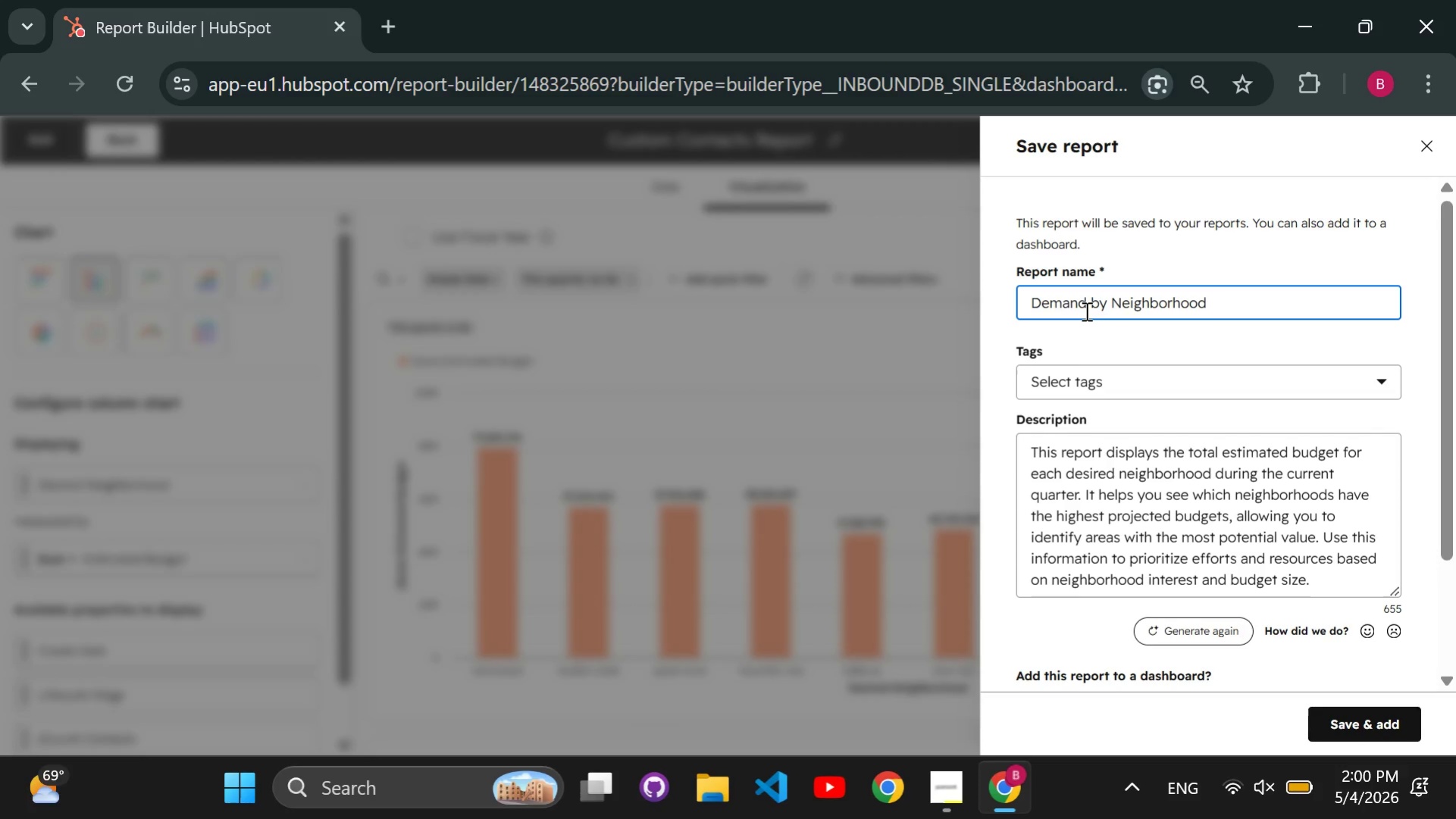 
key(Space)
 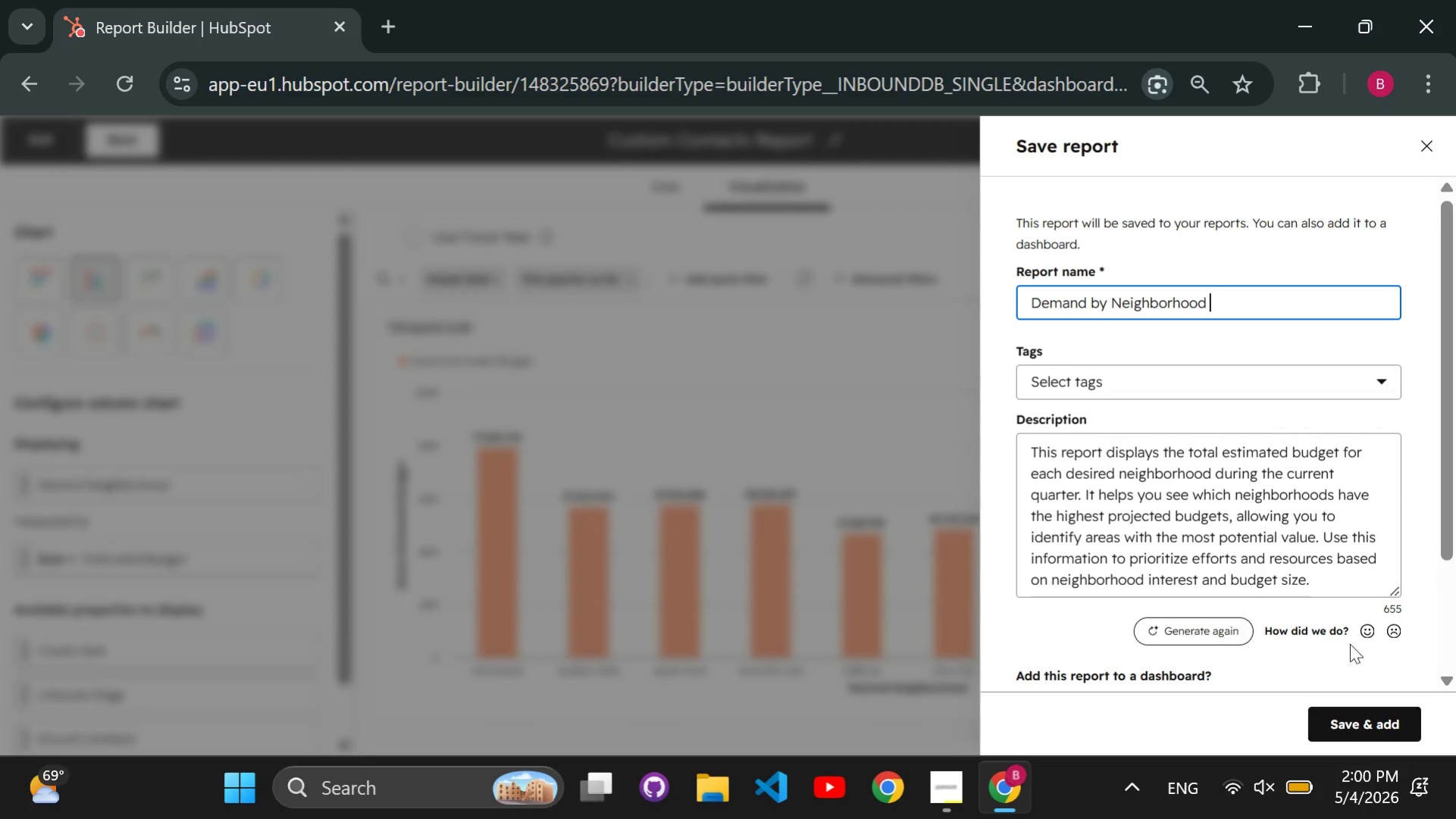 
left_click_drag(start_coordinate=[1373, 724], to_coordinate=[1377, 725])
 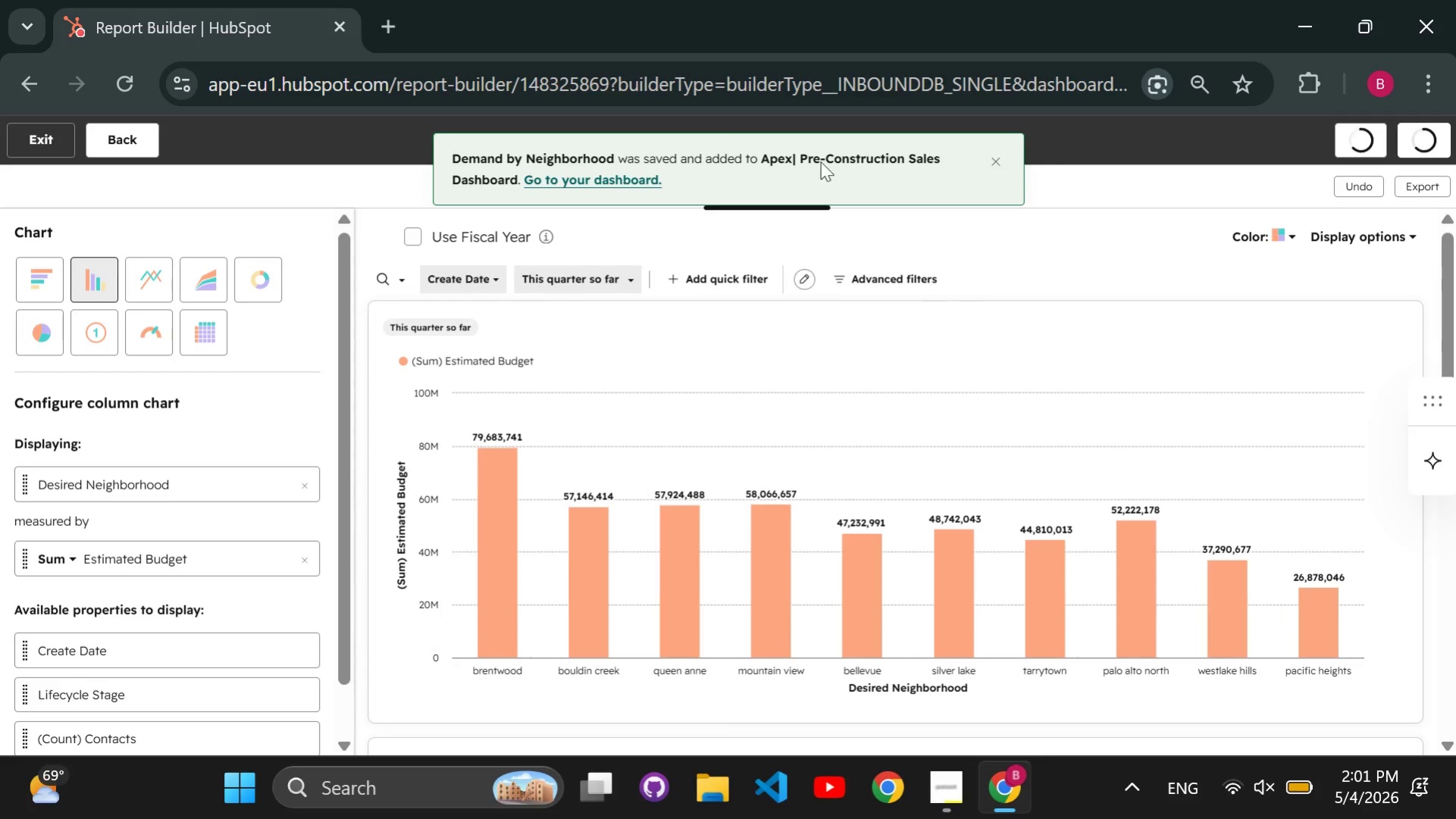 
left_click([603, 179])
 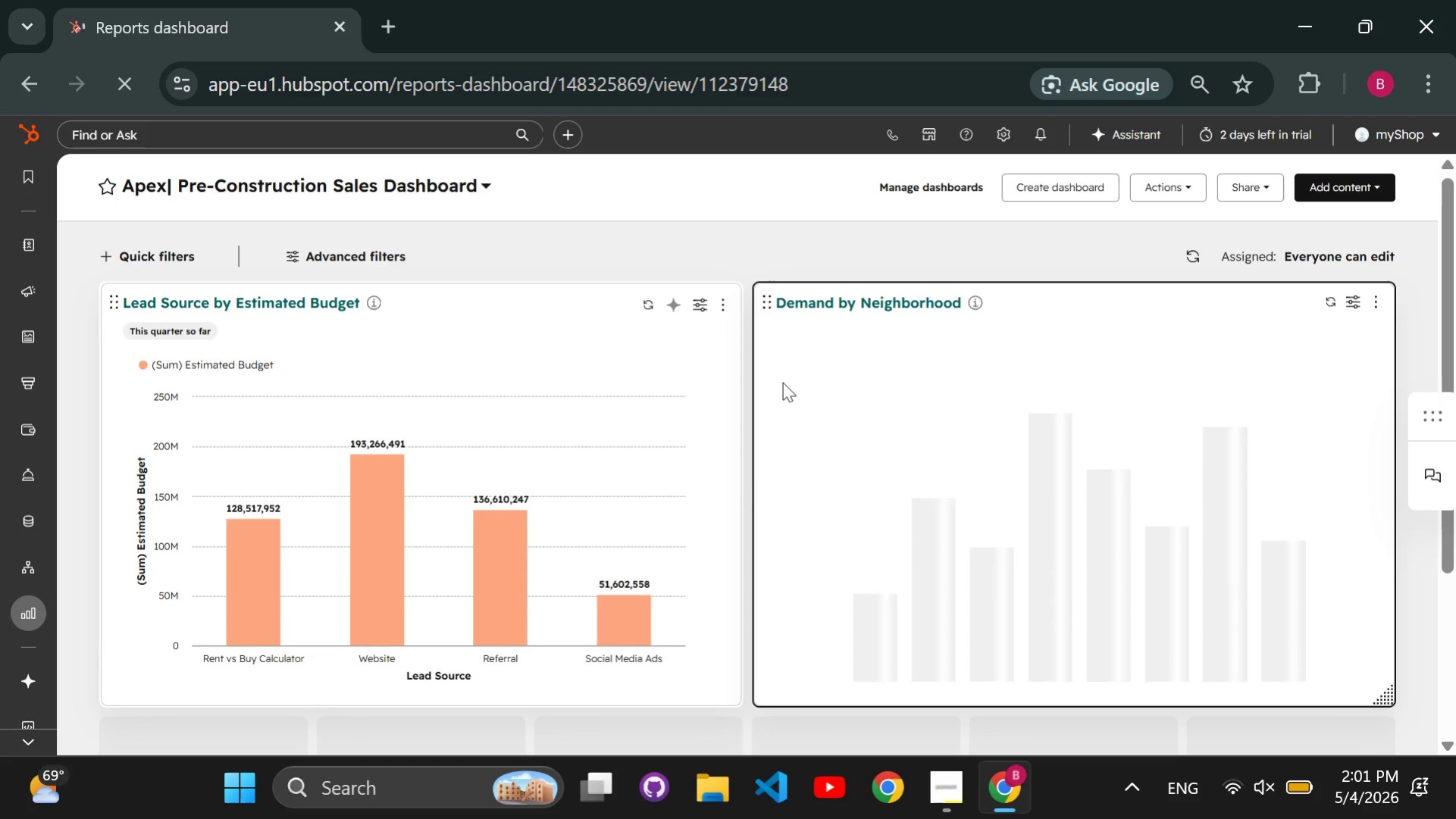 
wait(7.16)
 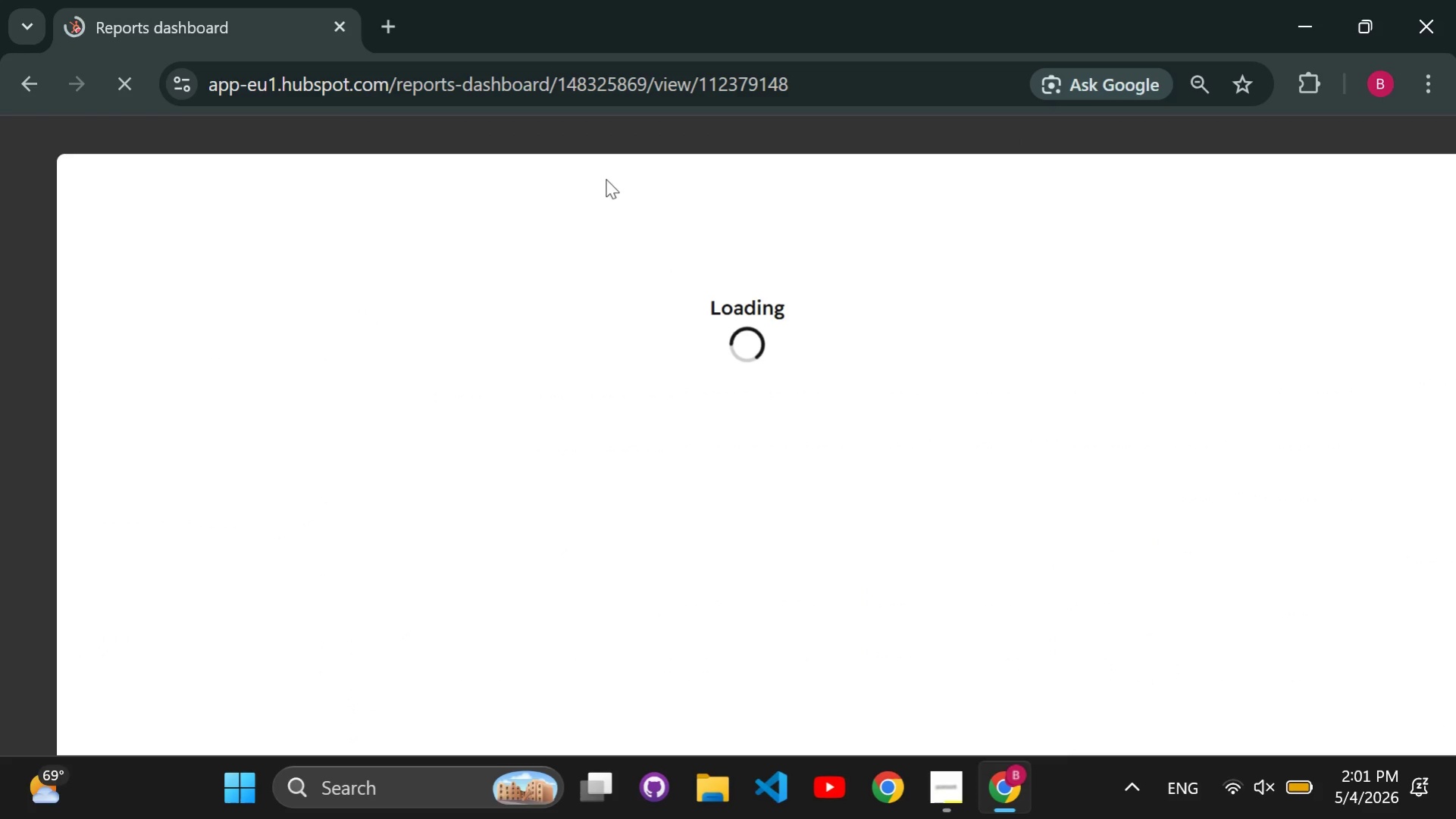 
left_click([1343, 187])
 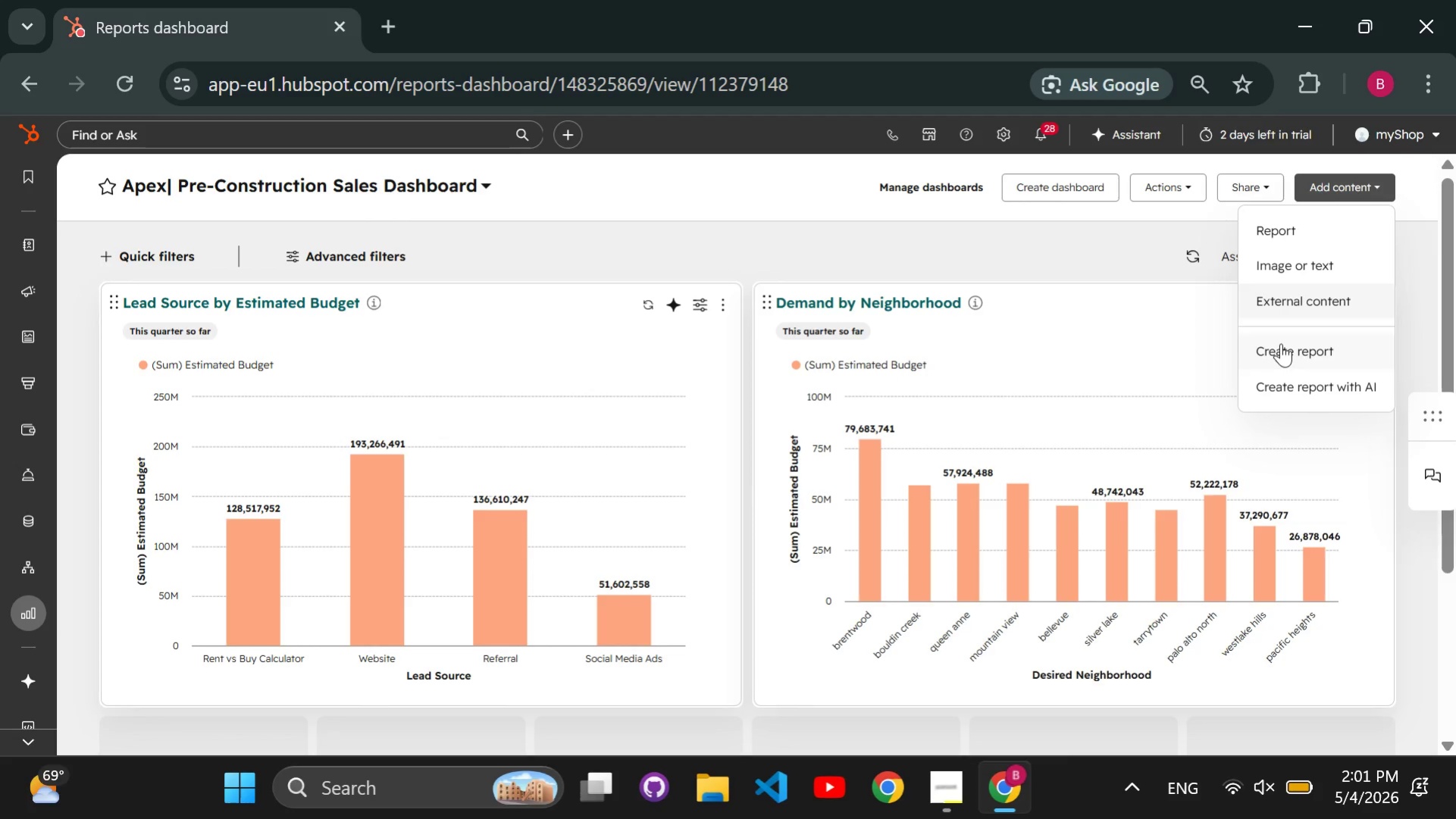 
left_click([1279, 348])
 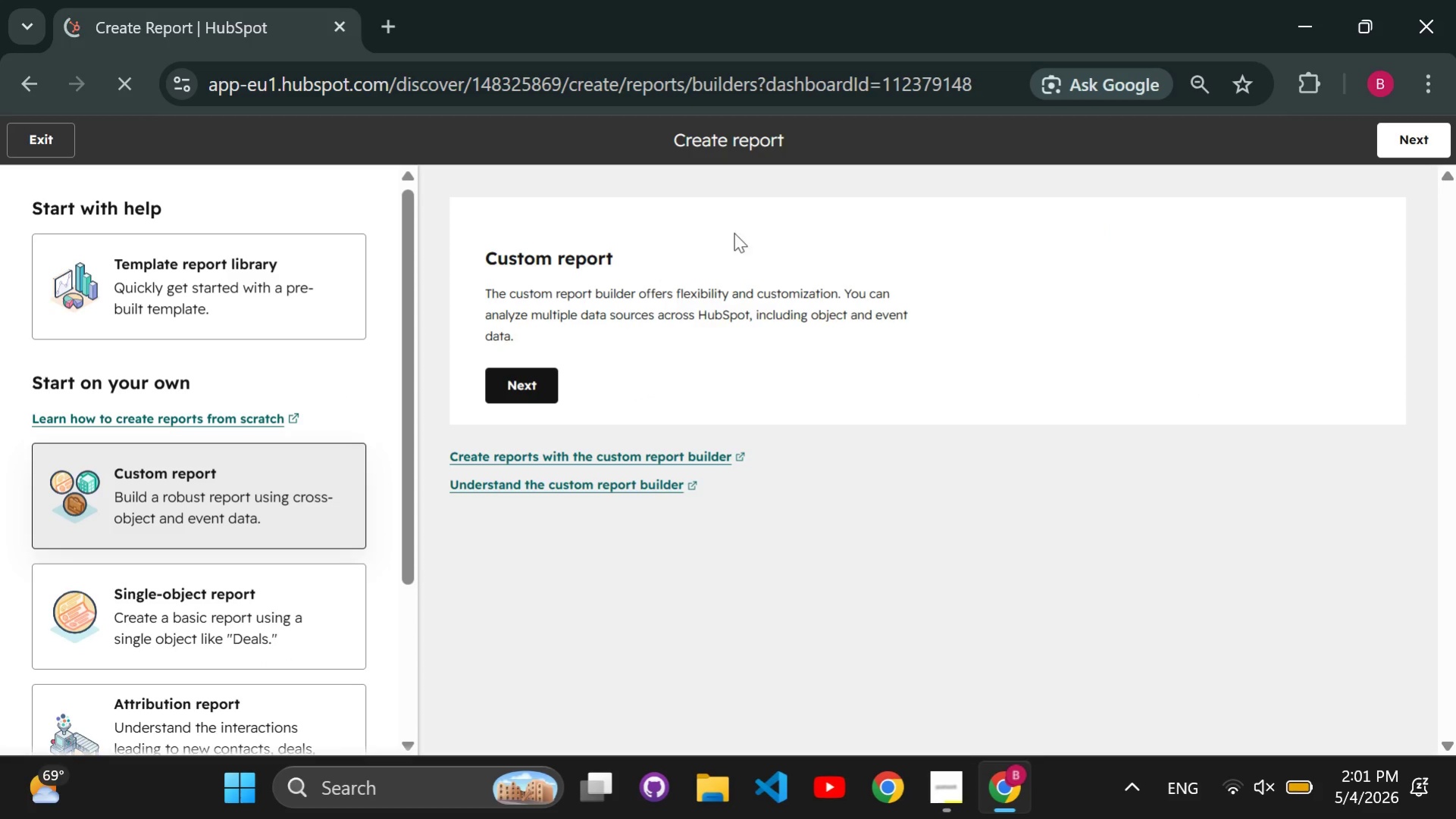 
left_click([195, 625])
 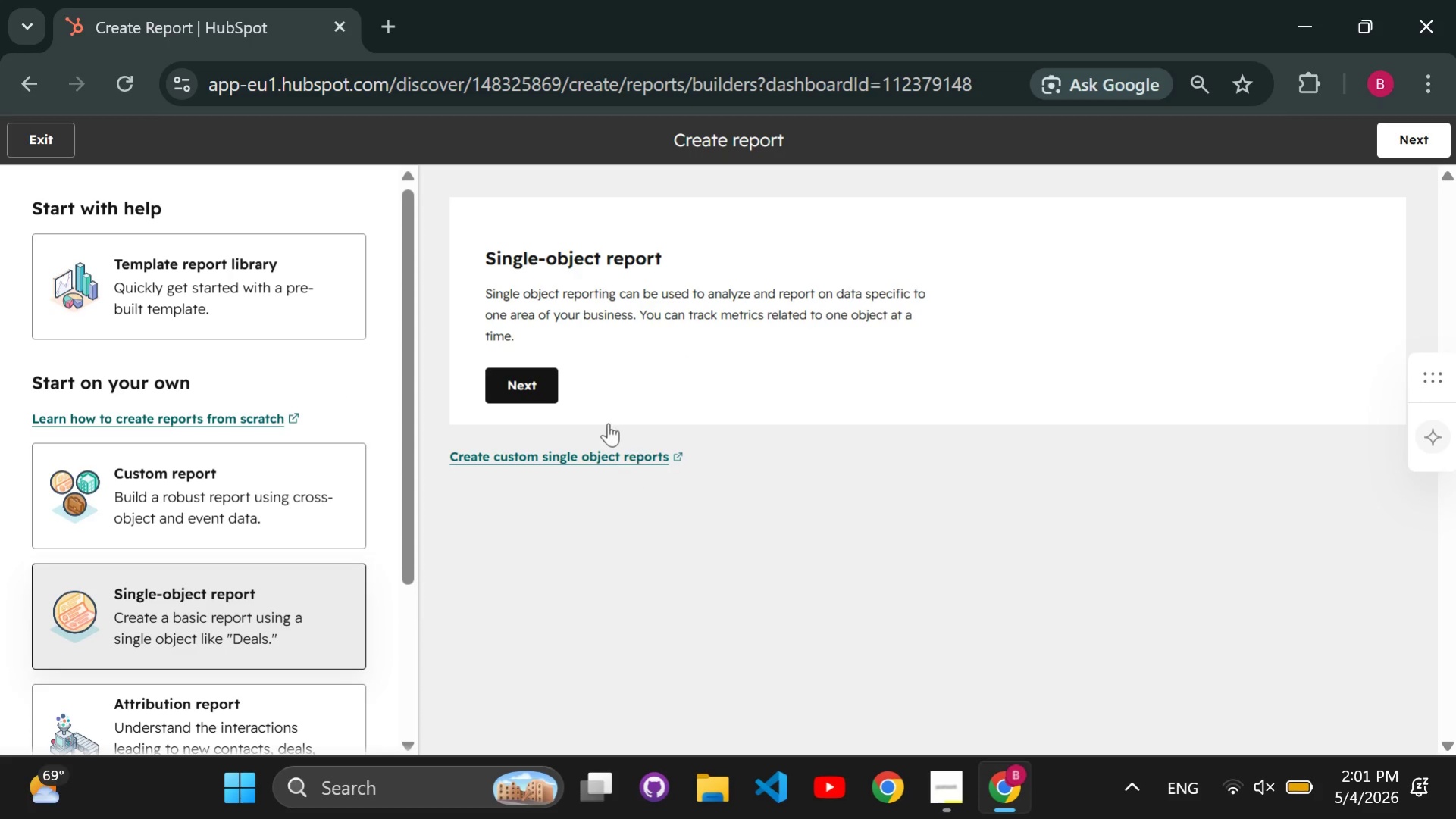 
left_click([518, 385])
 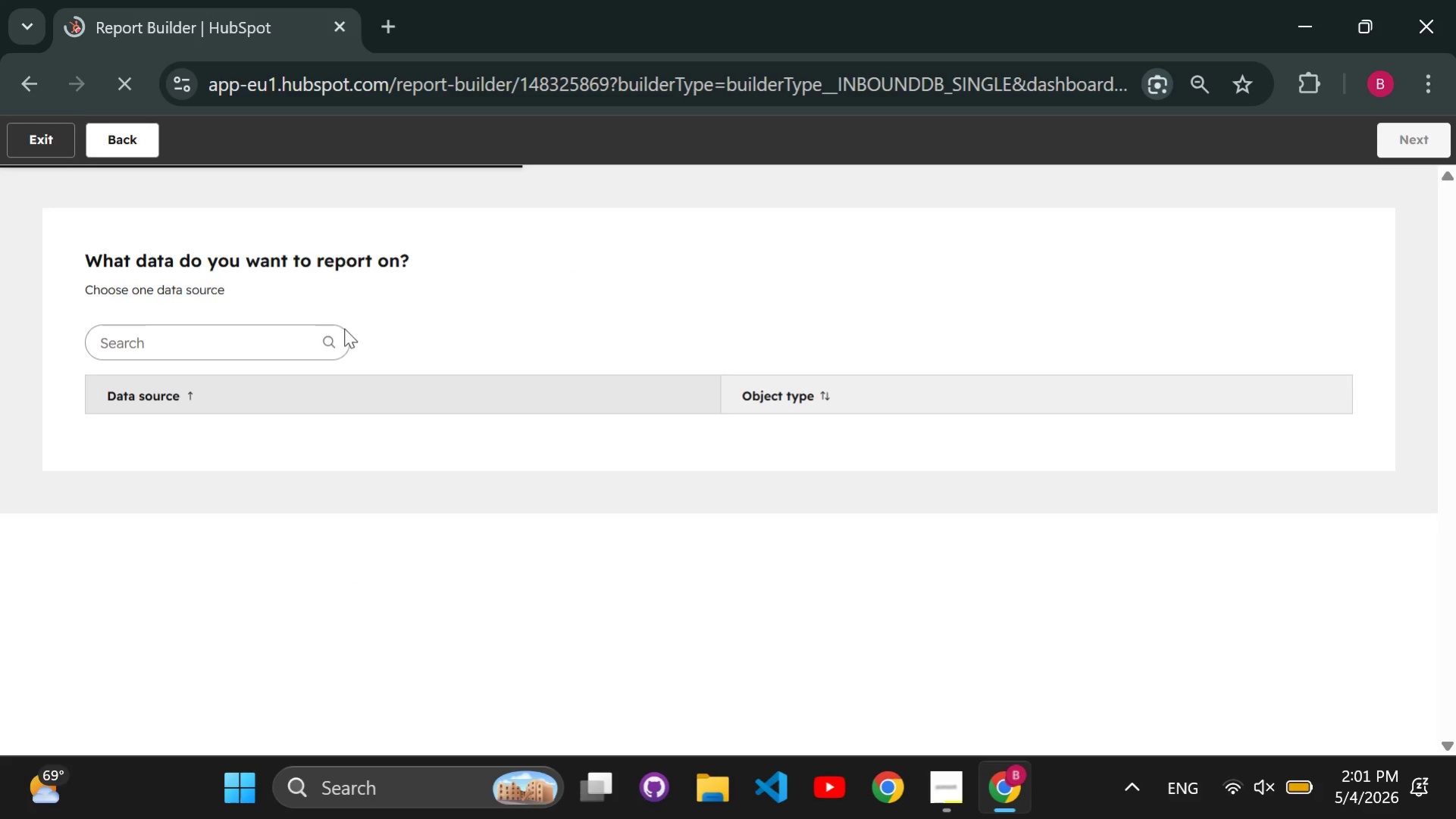 
left_click([288, 371])
 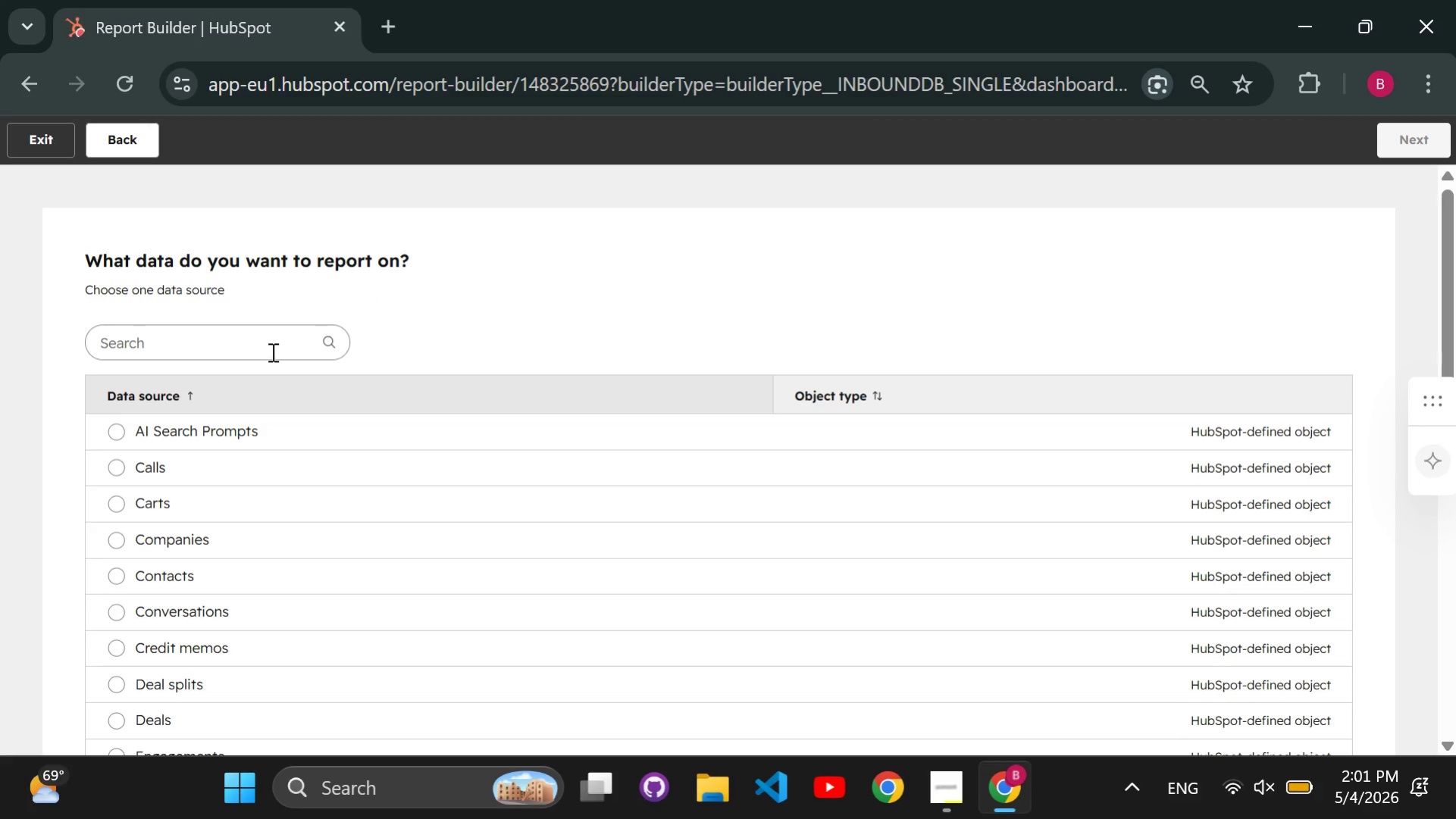 
left_click([268, 345])
 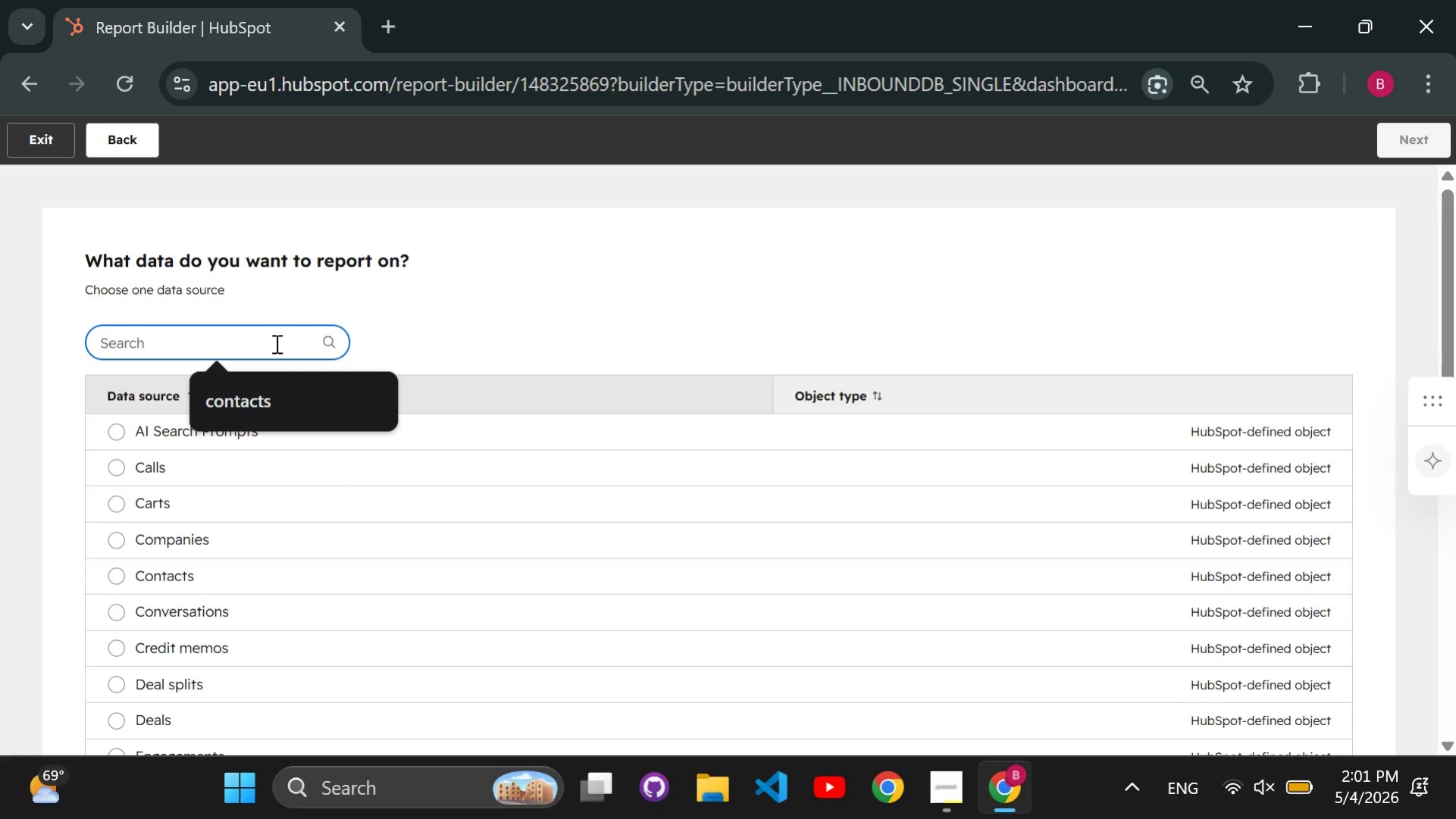 
type(contacts)
 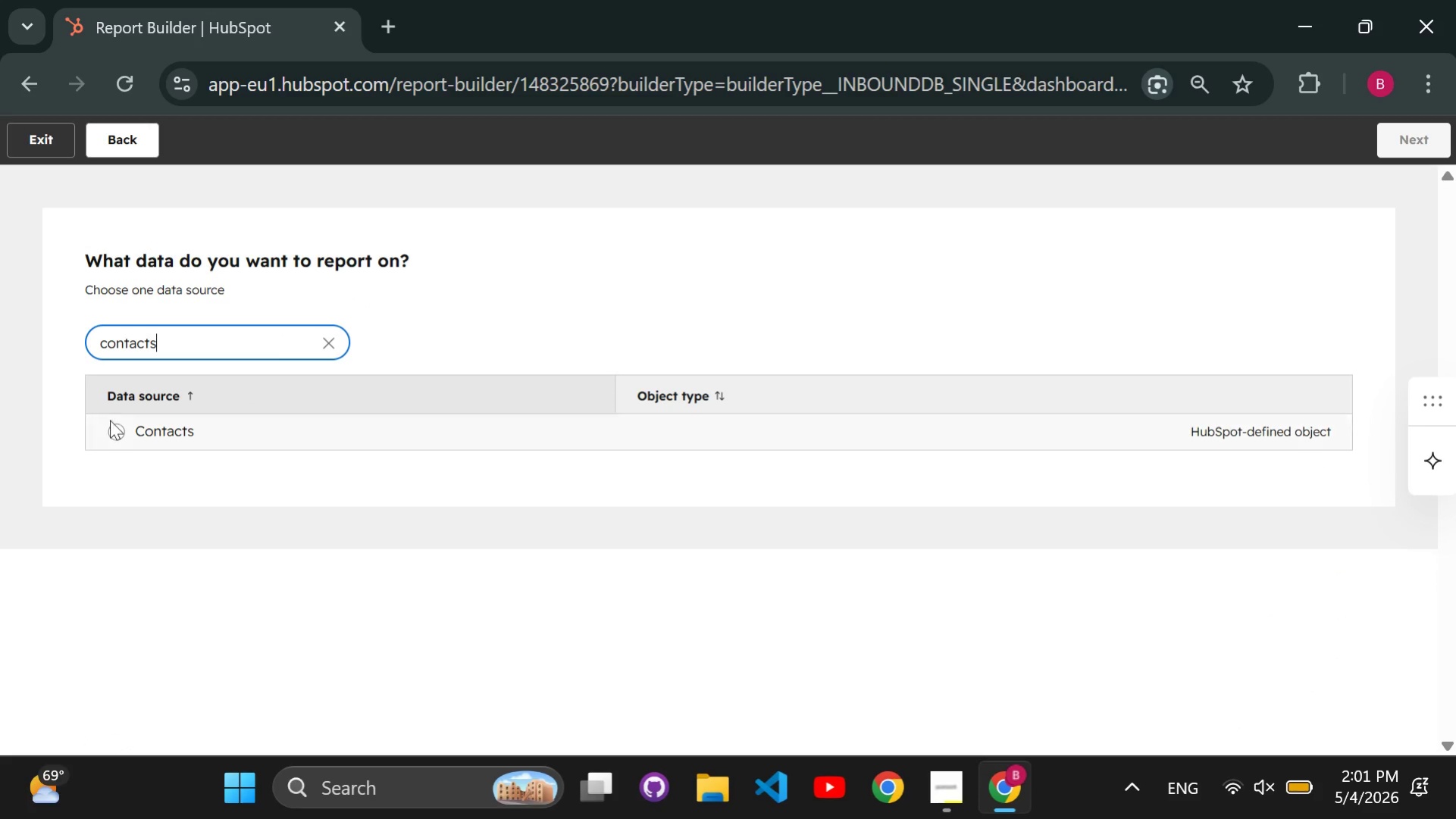 
left_click([111, 424])
 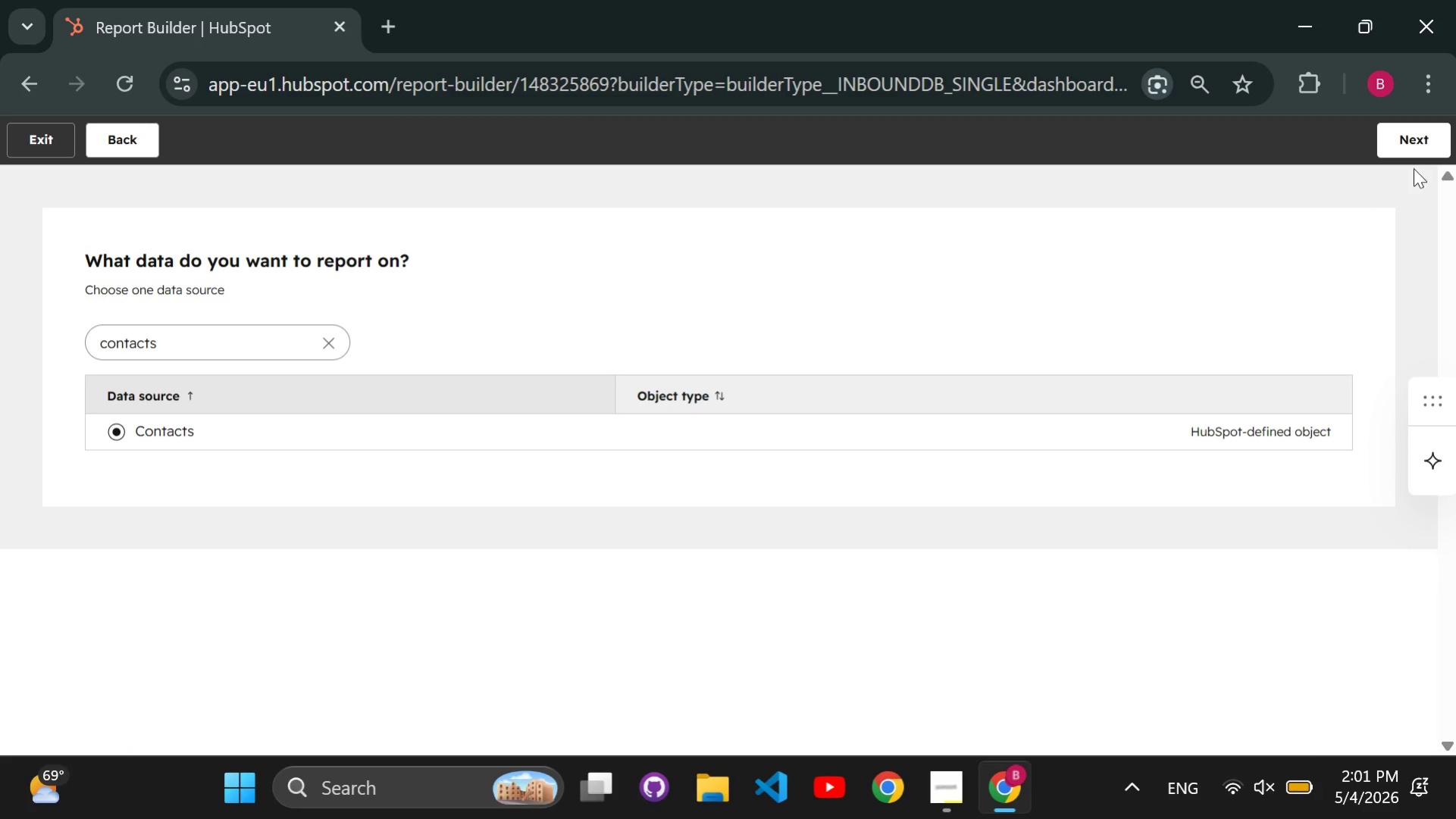 
left_click([1413, 146])
 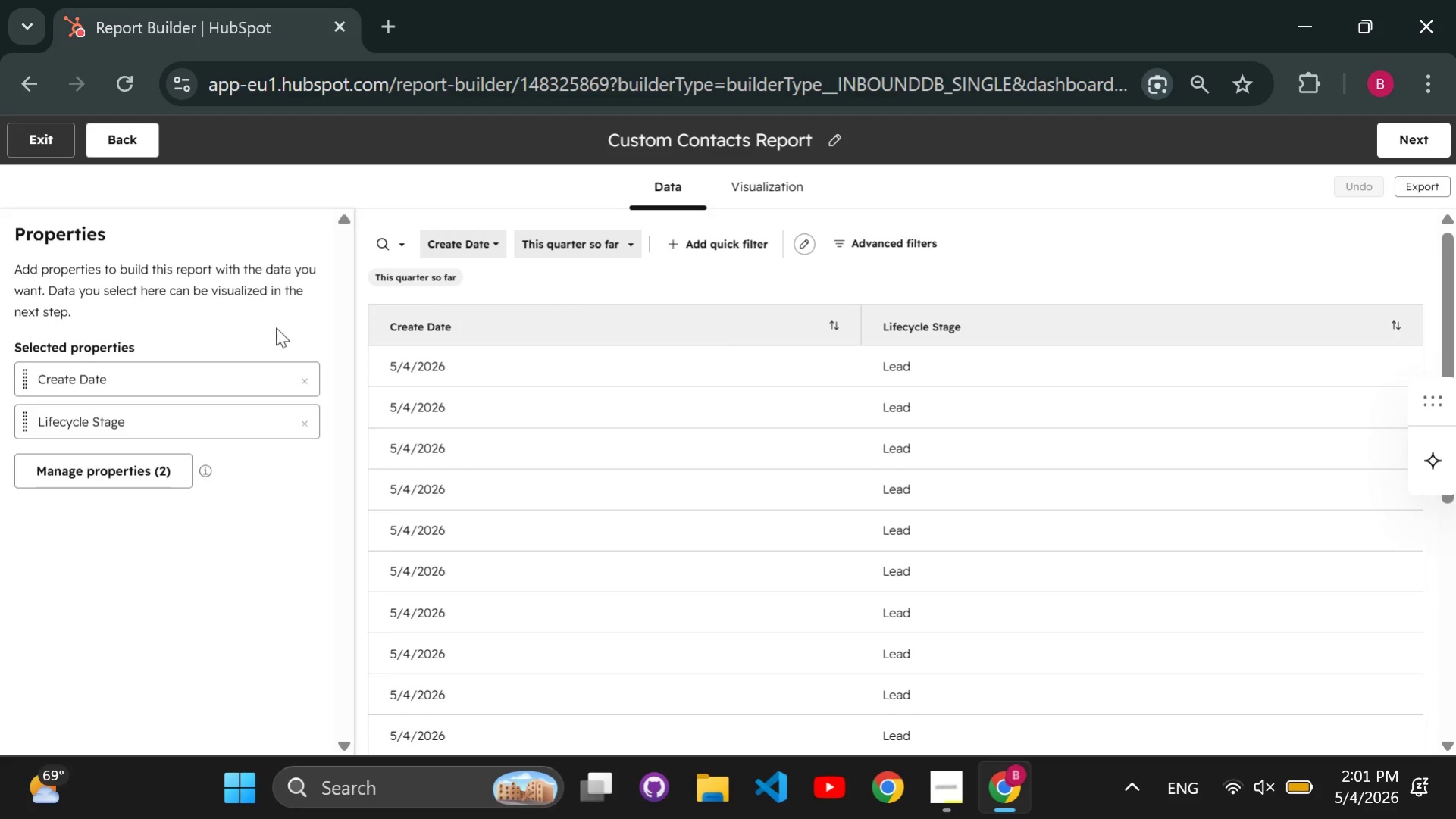 
wait(6.48)
 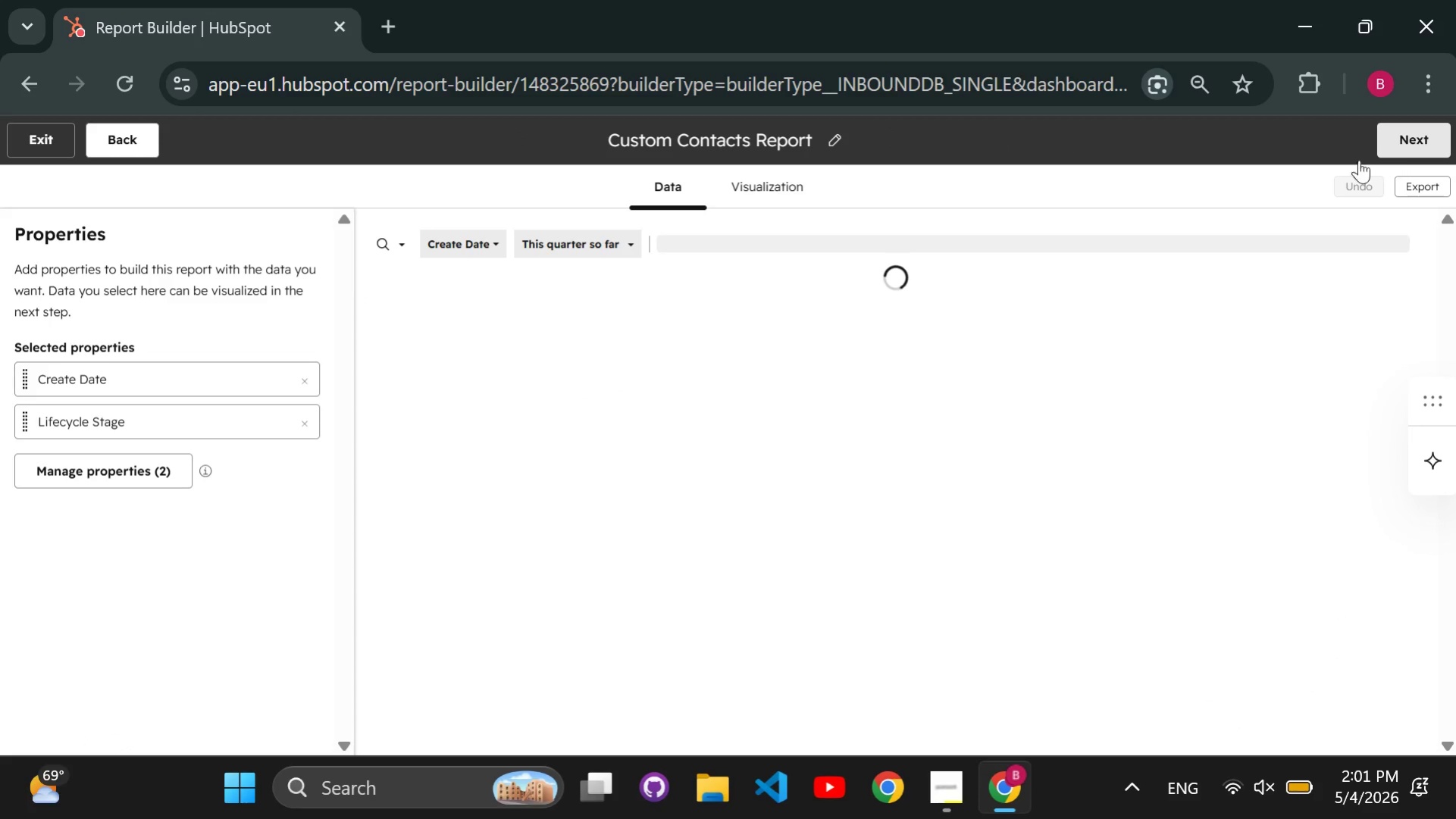 
left_click([84, 464])
 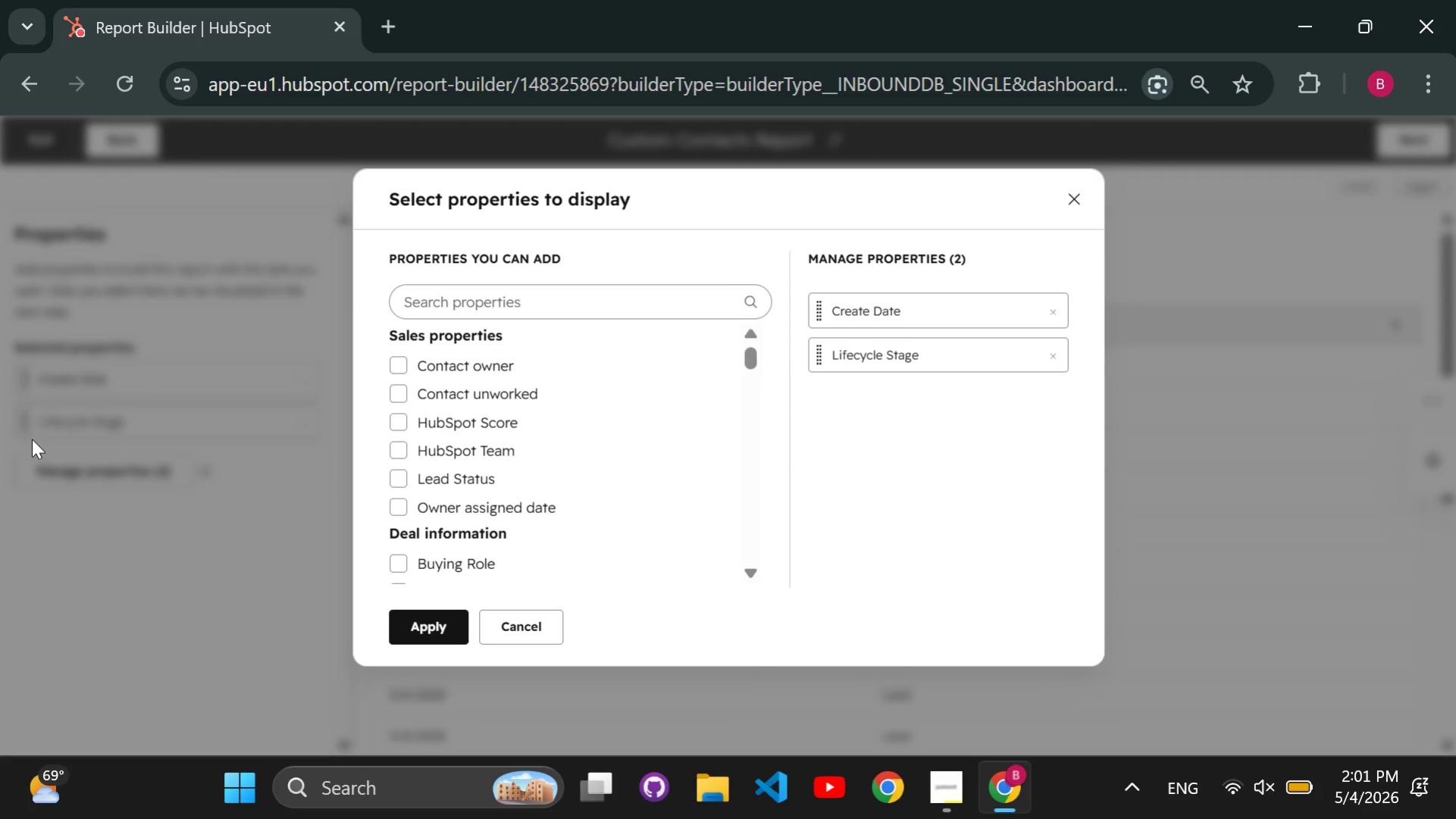 
wait(5.73)
 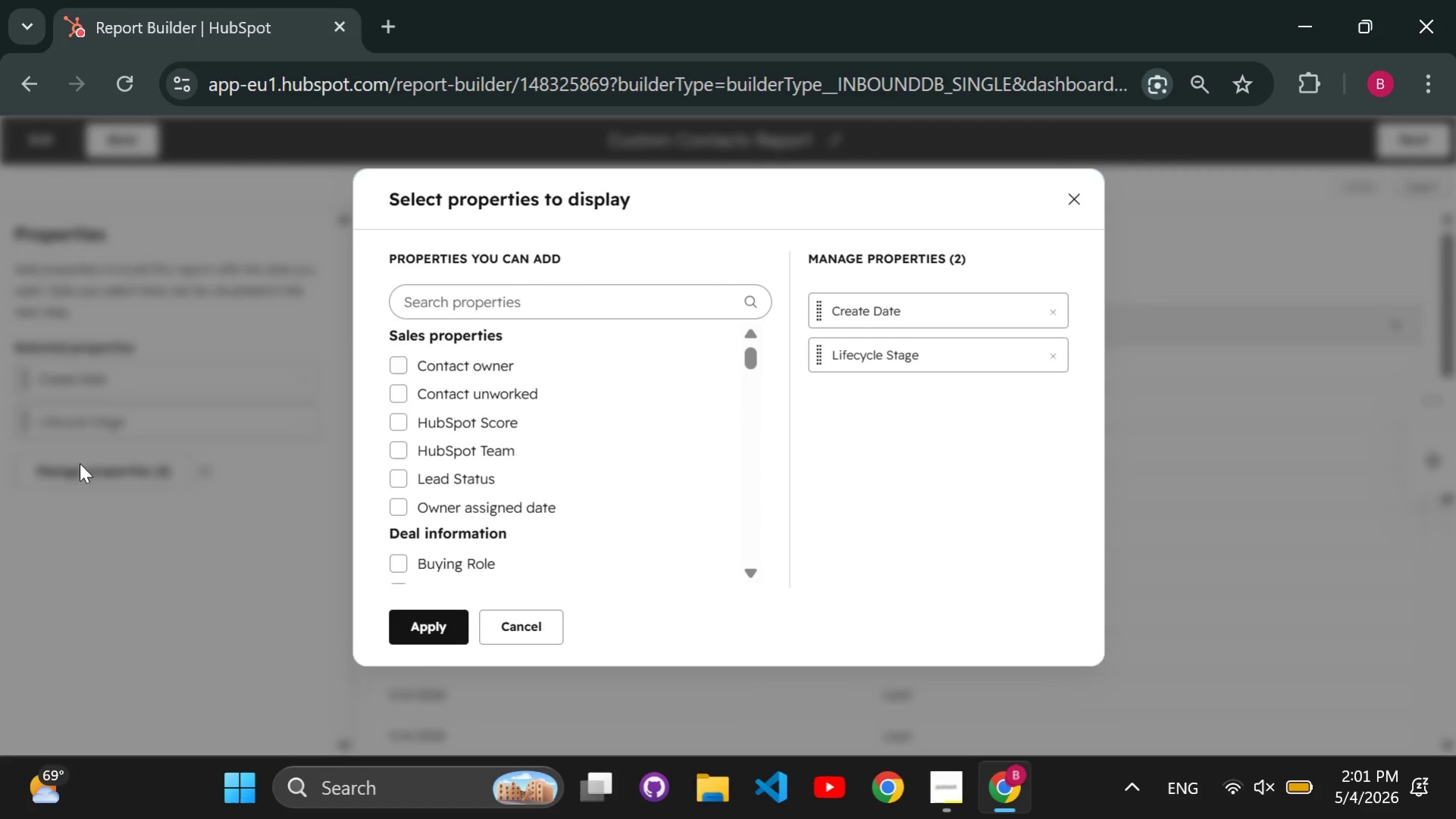 
left_click([676, 307])
 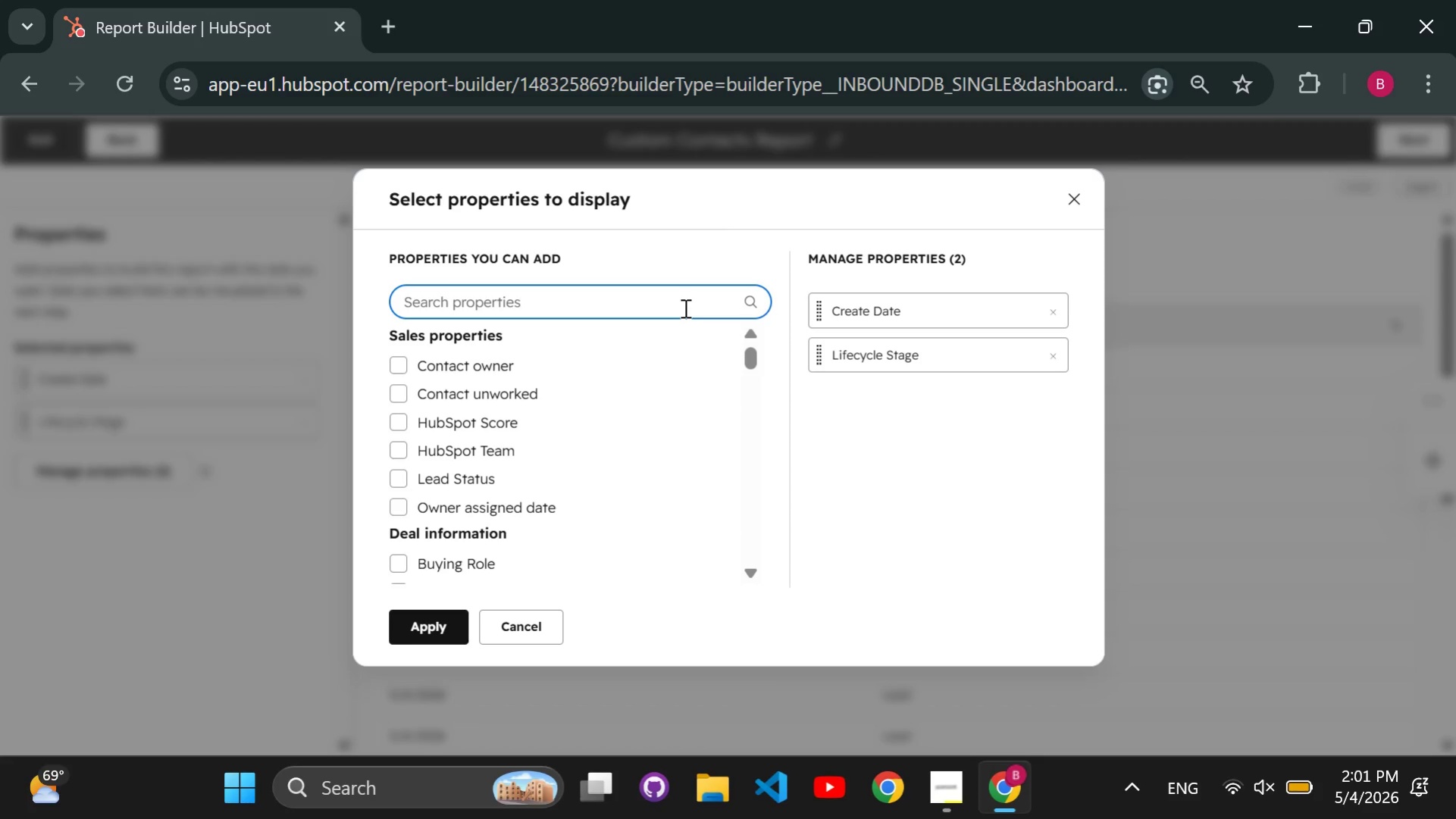 
type(project type)
 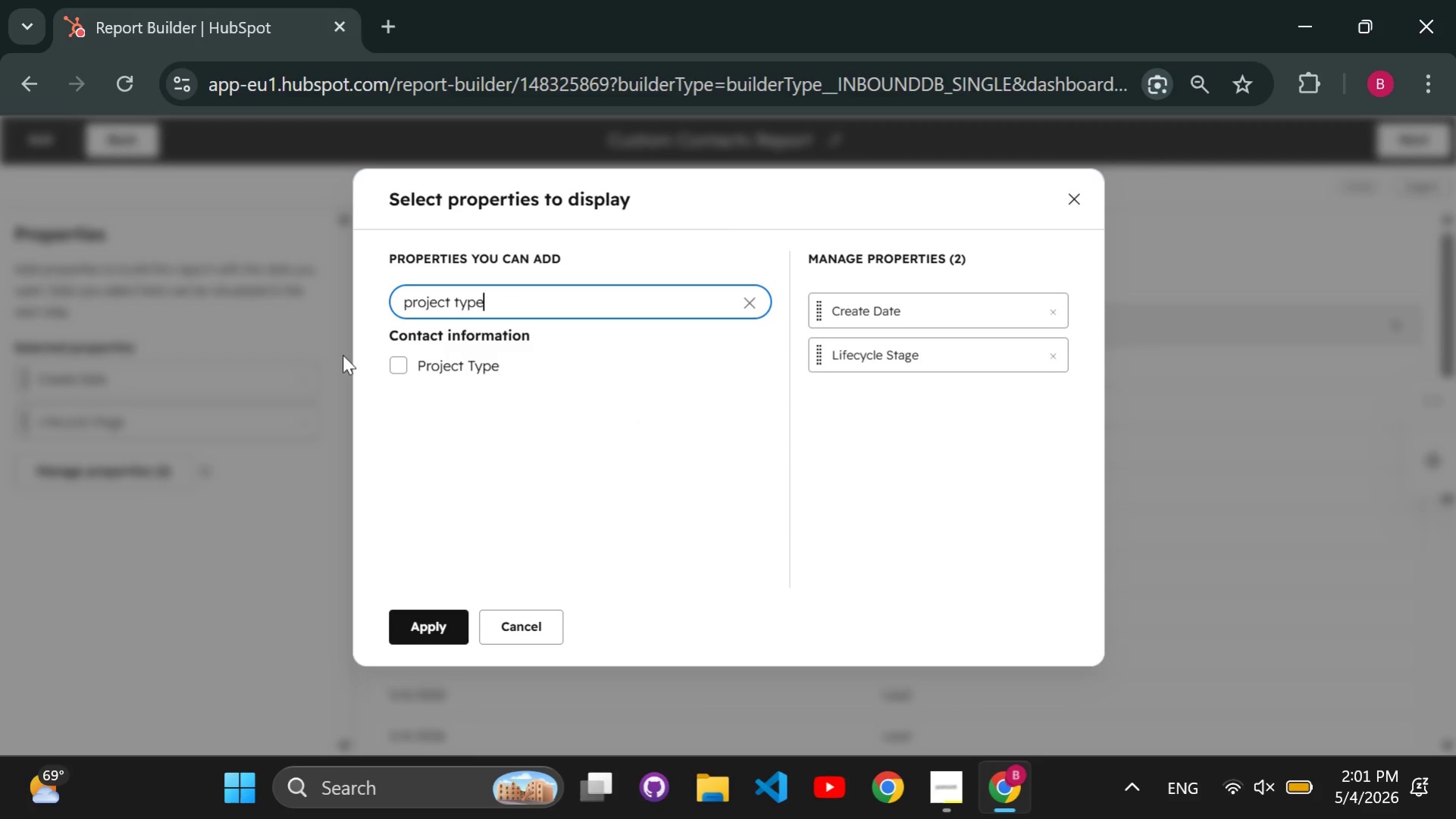 
left_click([393, 361])
 